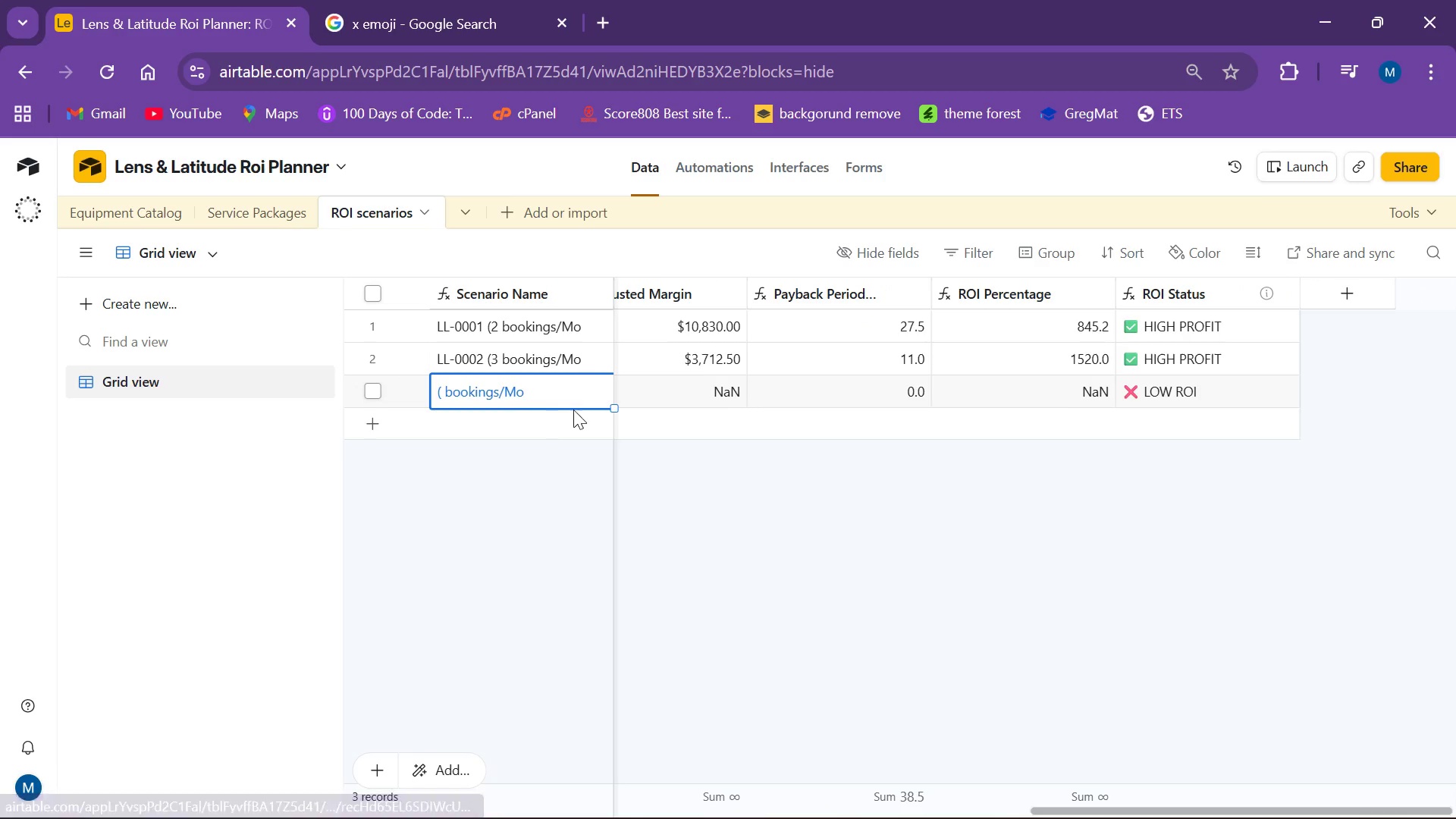 
left_click_drag(start_coordinate=[684, 471], to_coordinate=[686, 478])
 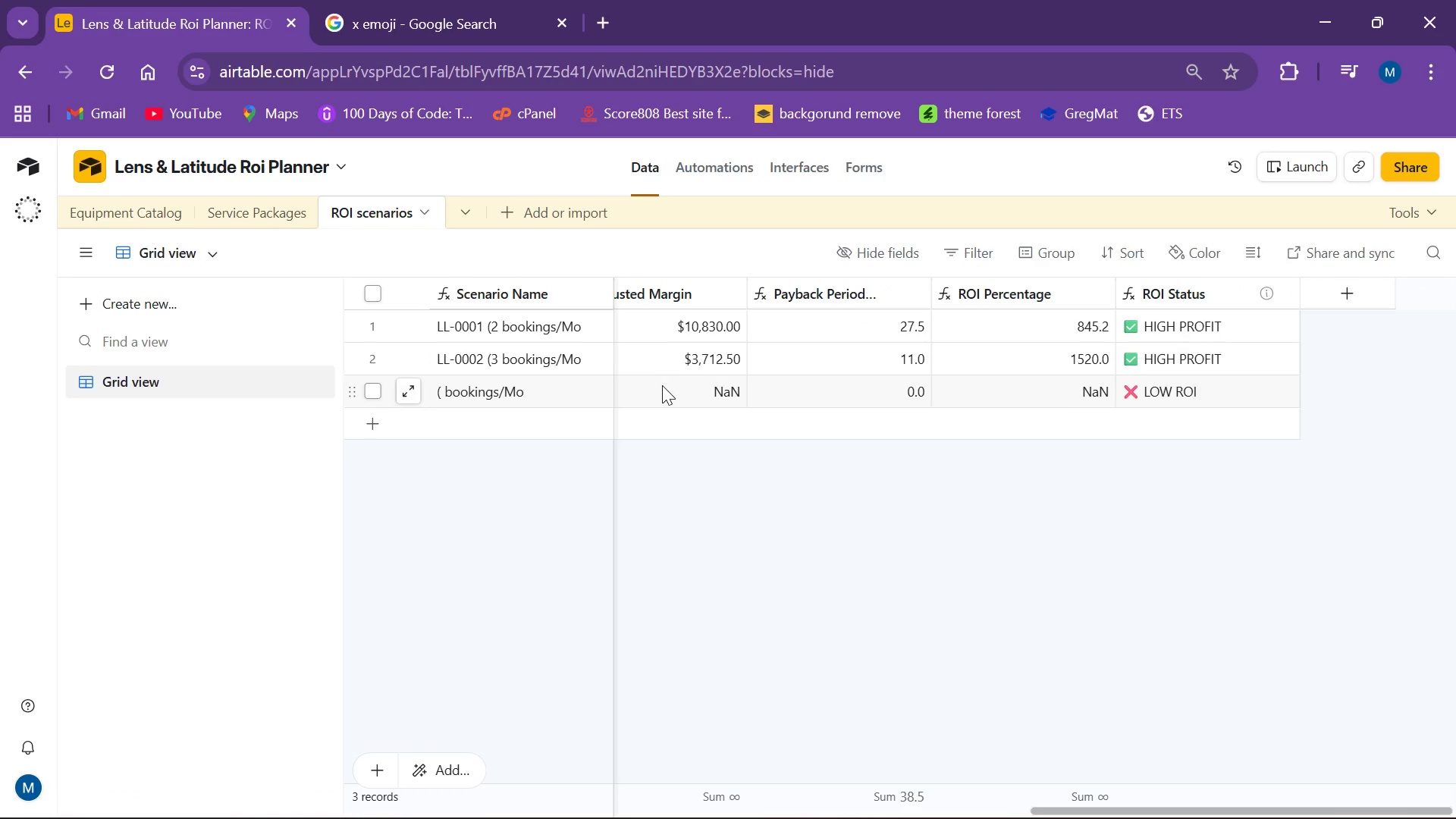 
left_click([661, 388])
 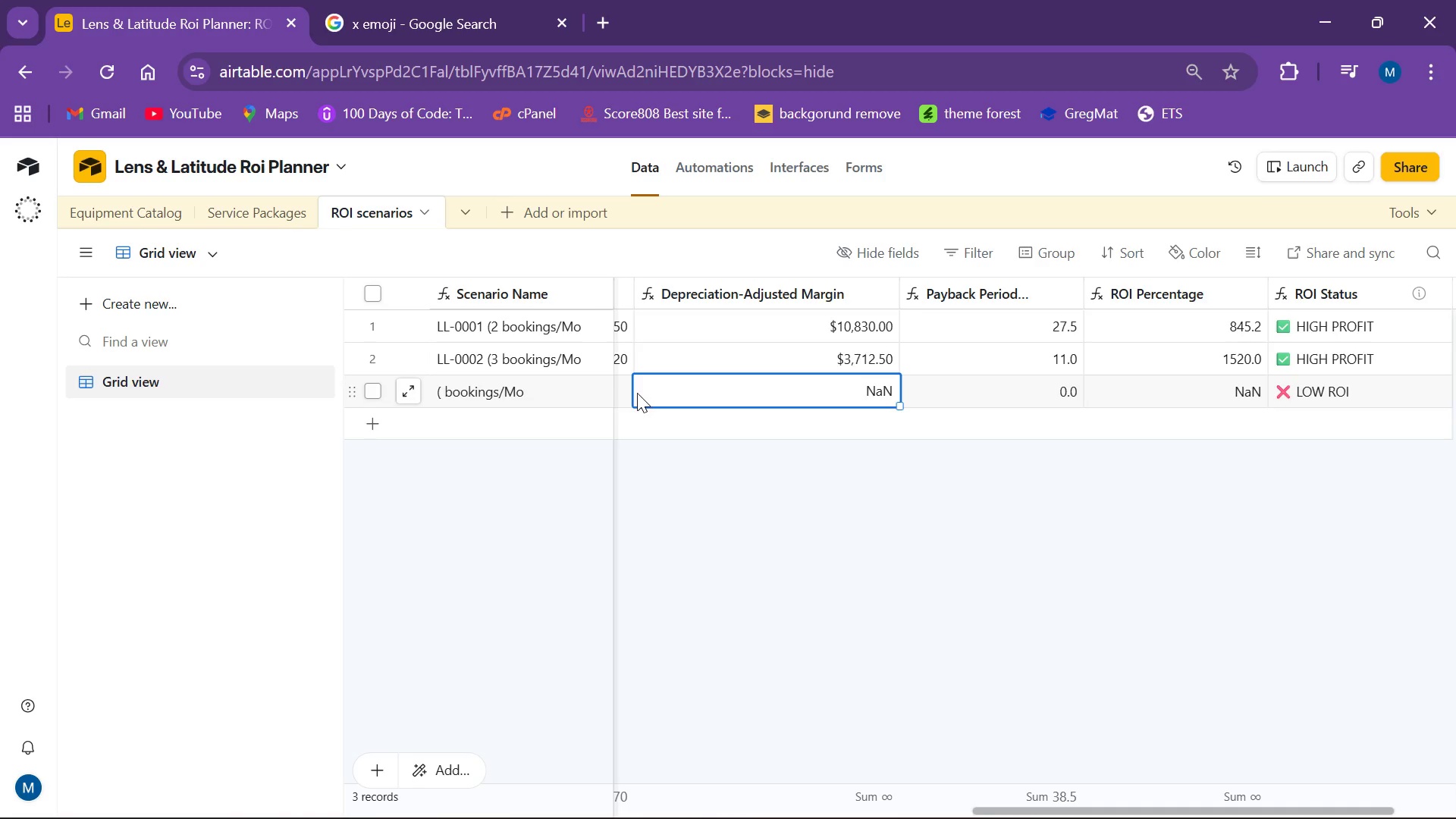 
left_click([632, 391])
 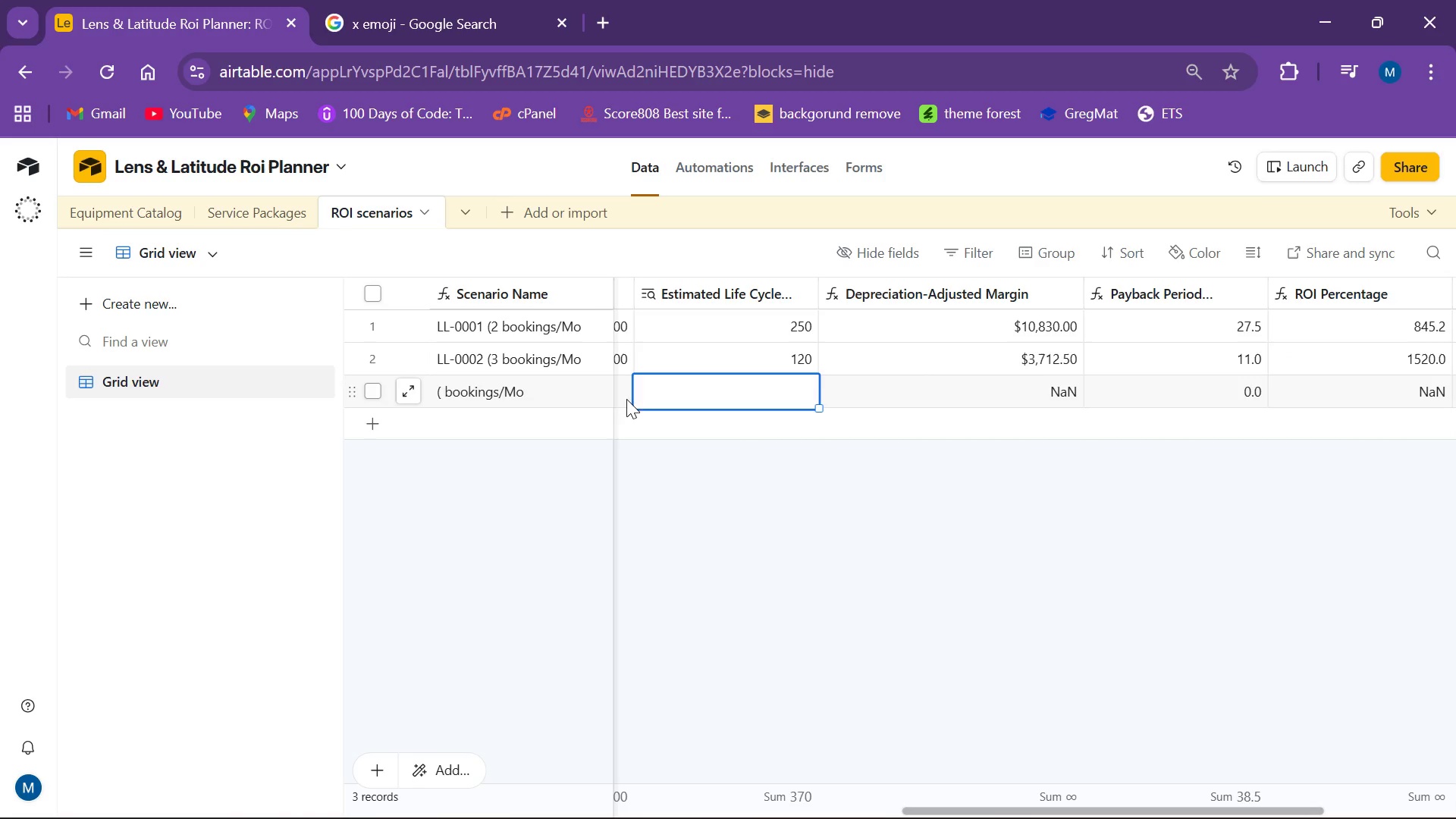 
left_click([625, 399])
 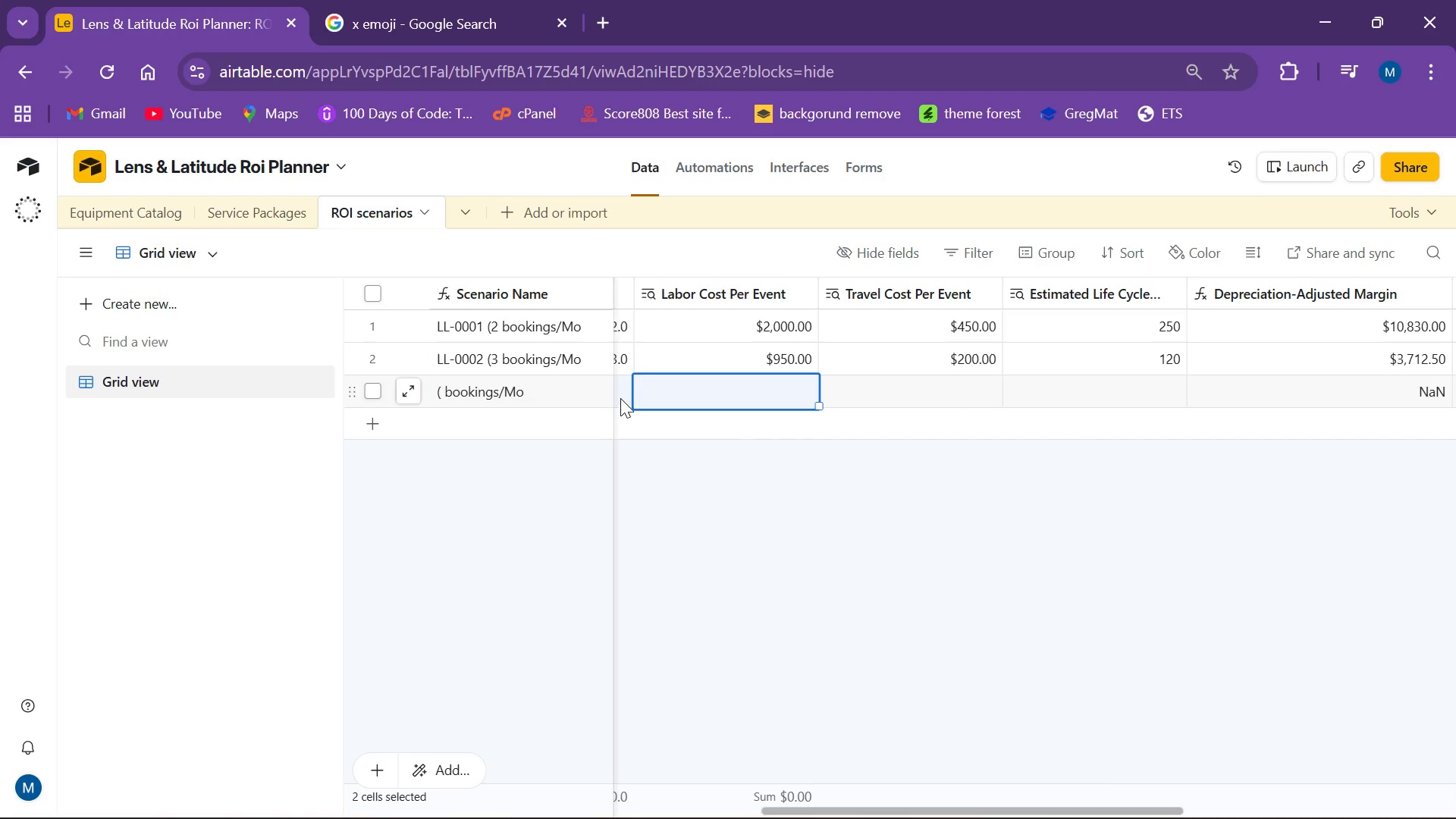 
left_click([620, 397])
 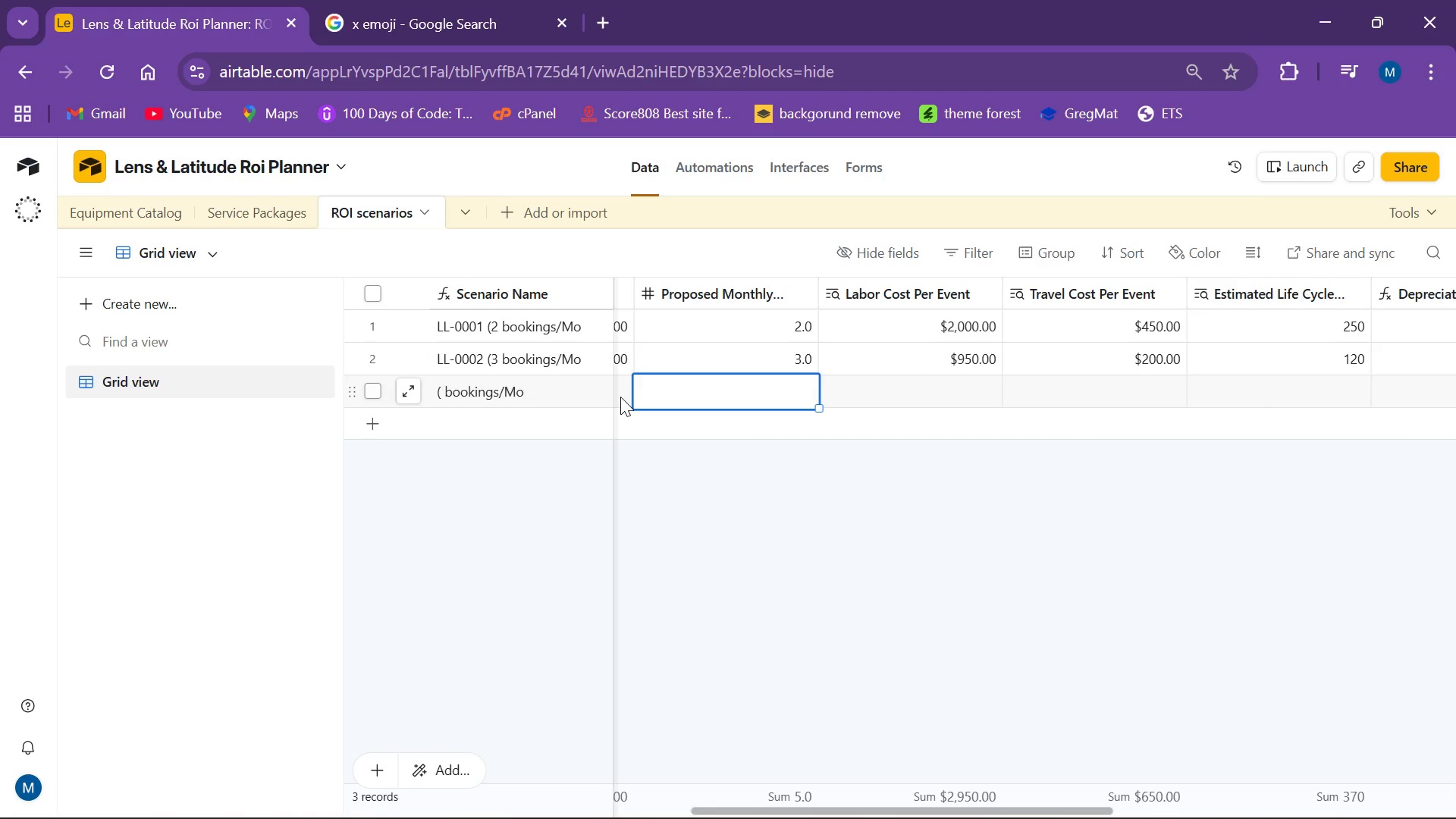 
left_click([620, 397])
 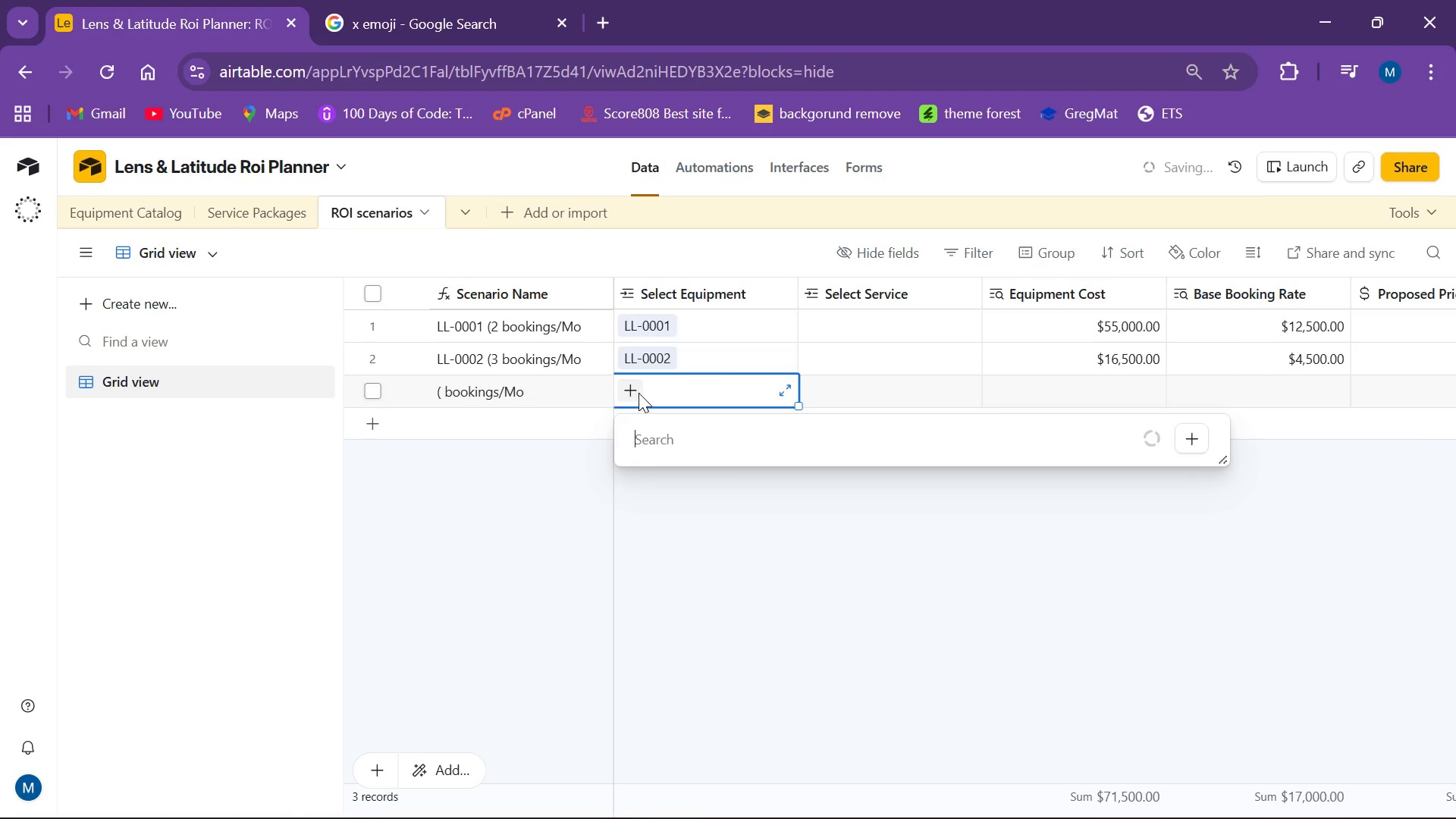 
wait(9.55)
 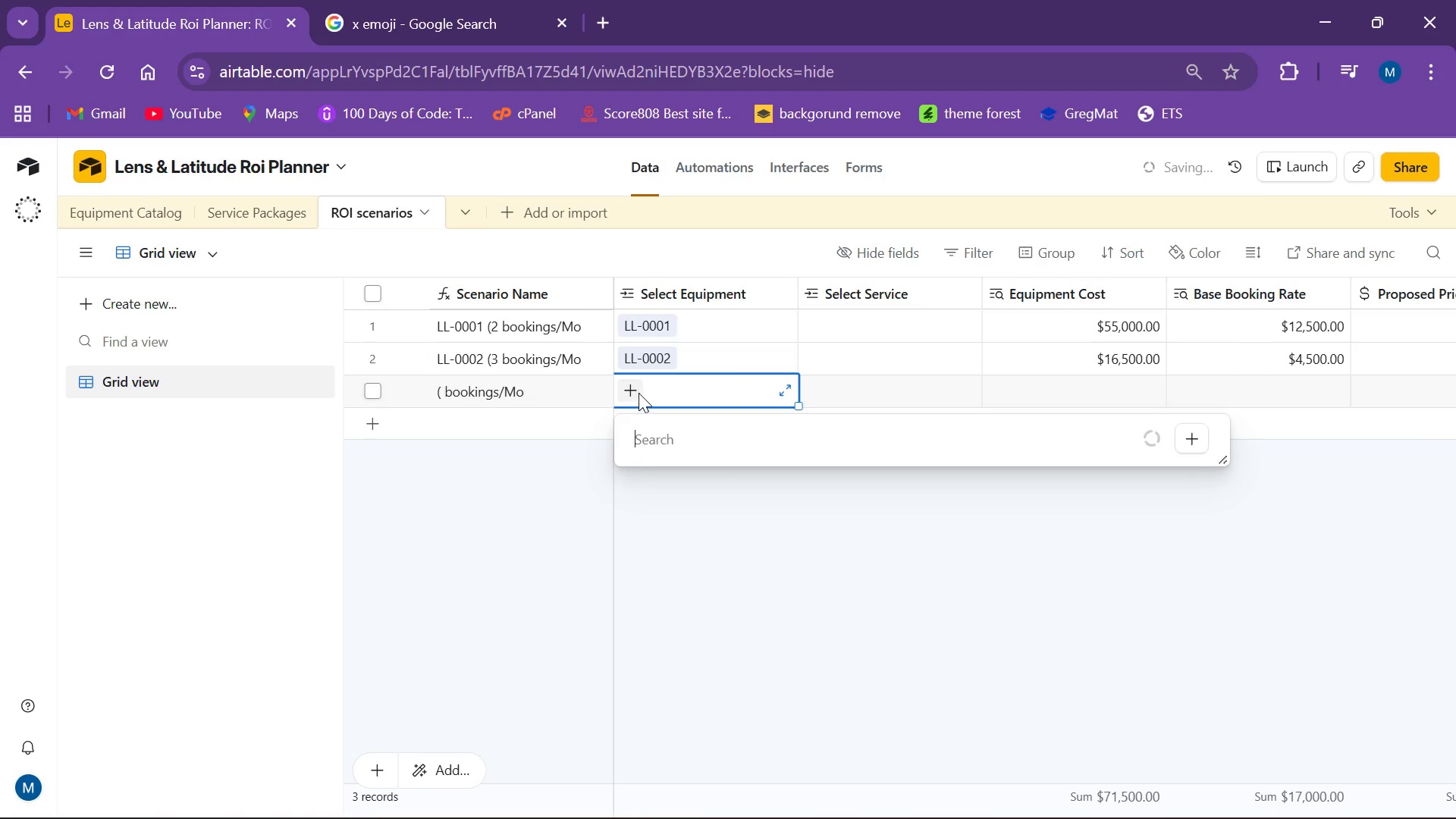 
left_click_drag(start_coordinate=[722, 811], to_coordinate=[915, 818])
 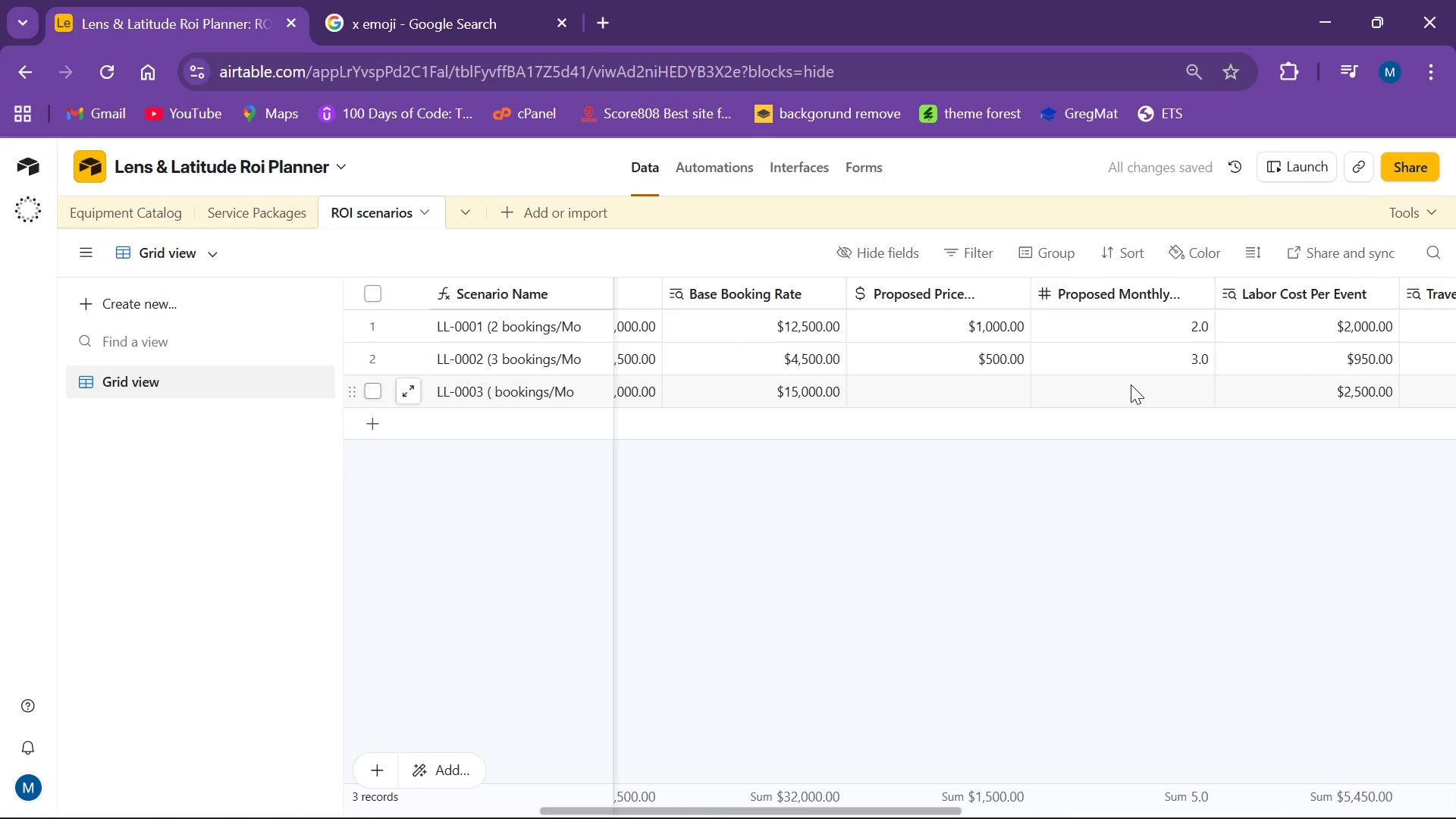 
left_click([1131, 381])
 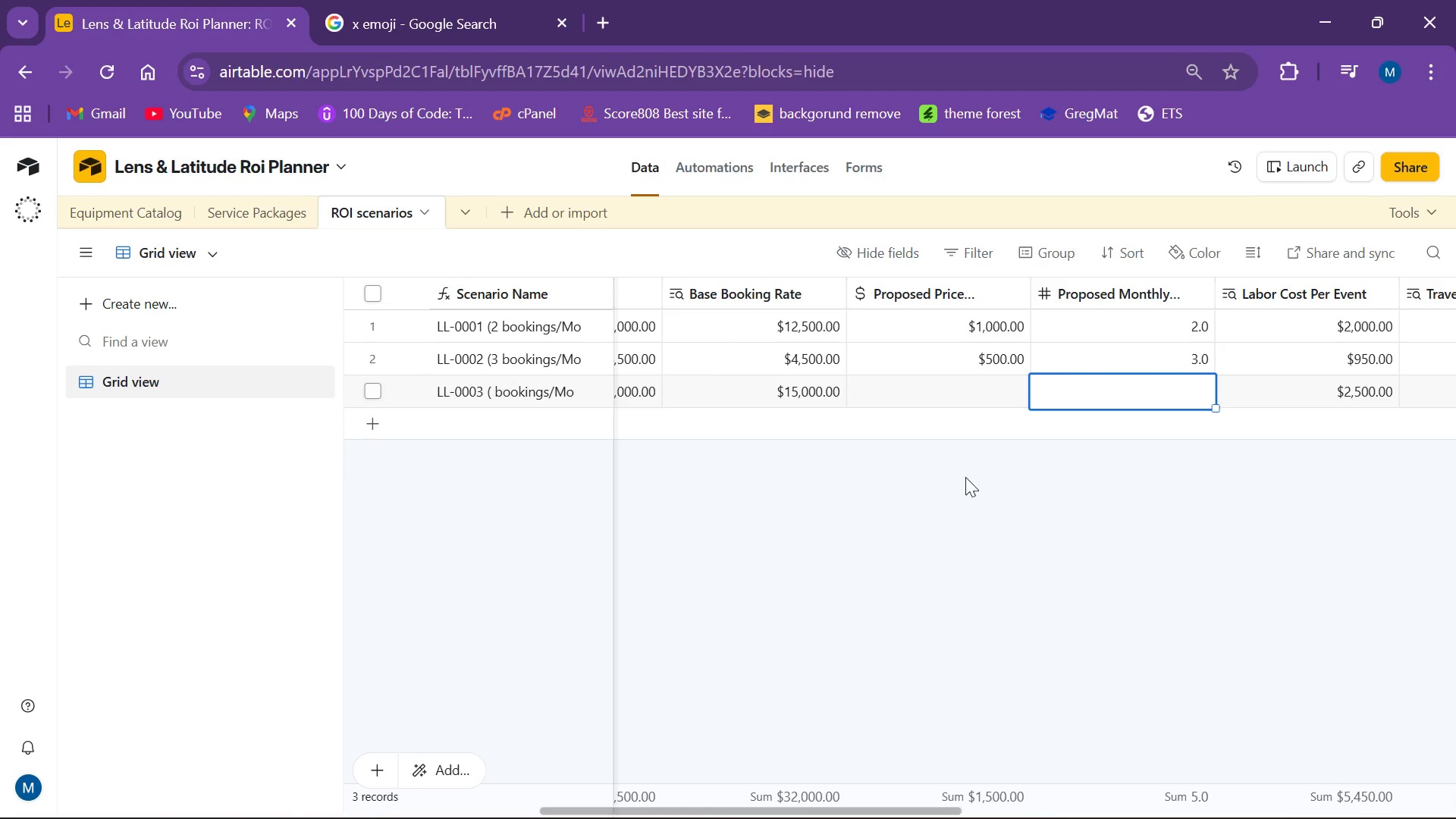 
left_click([949, 397])
 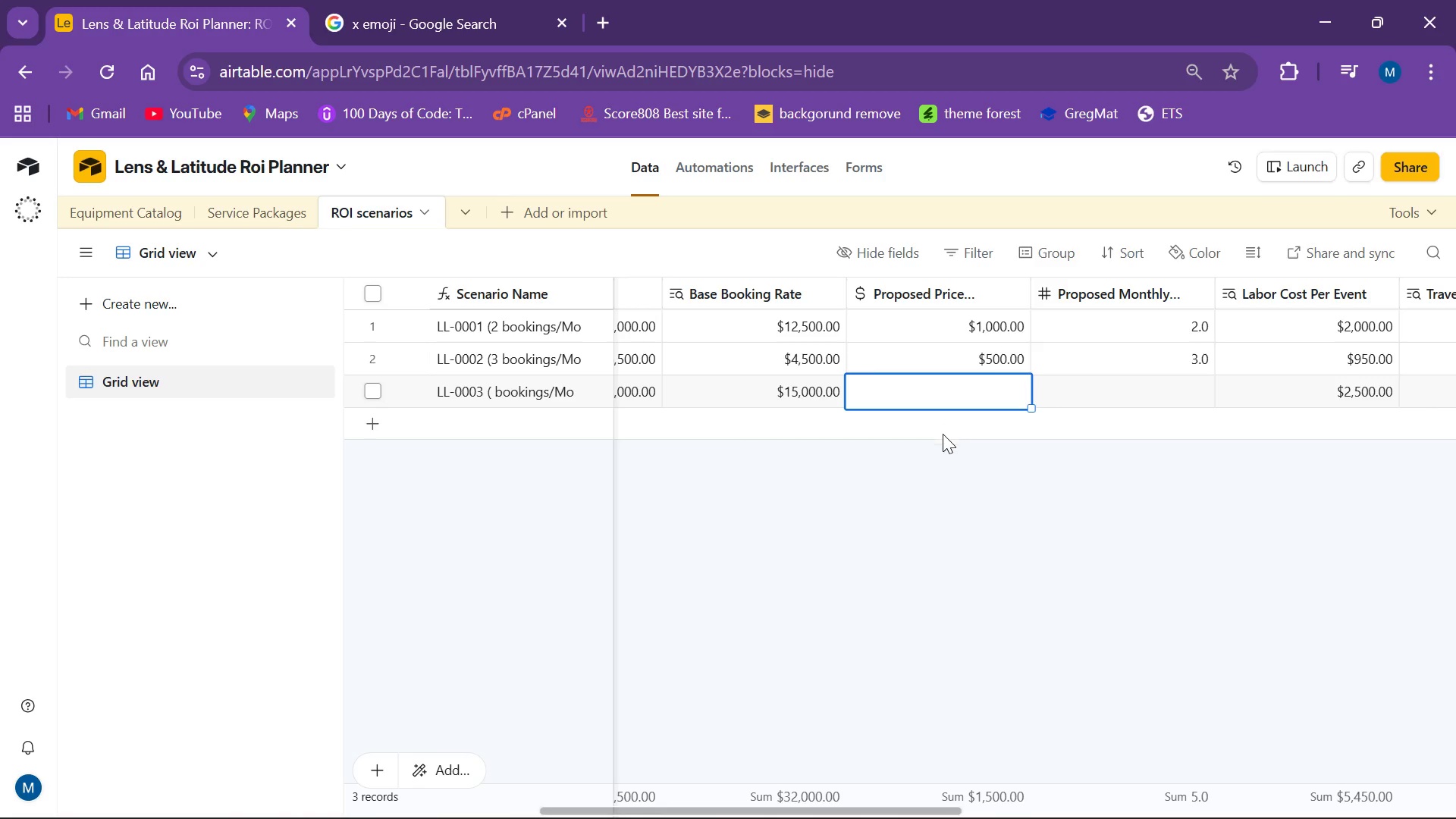 
type(100)
 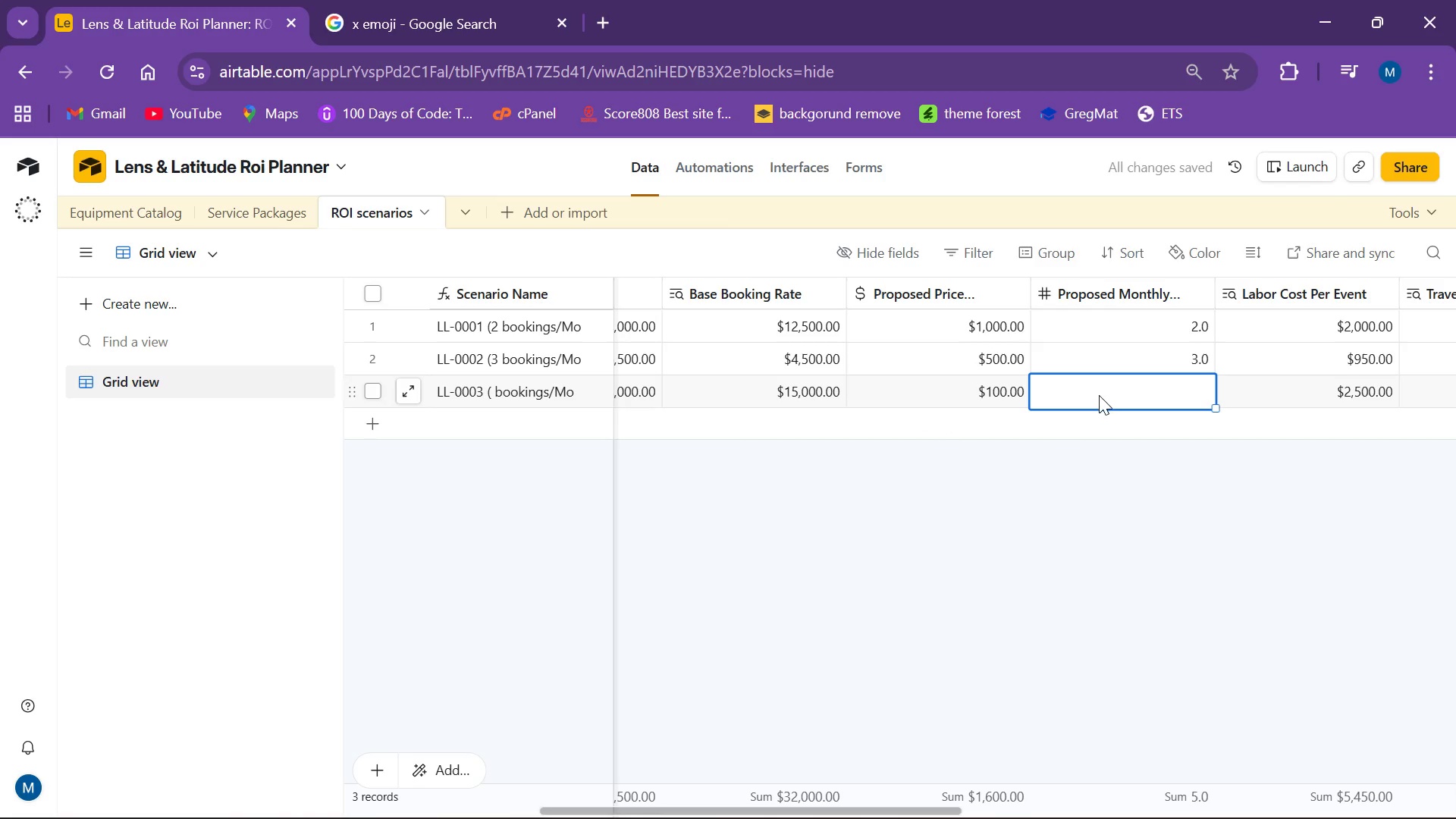 
key(5)
 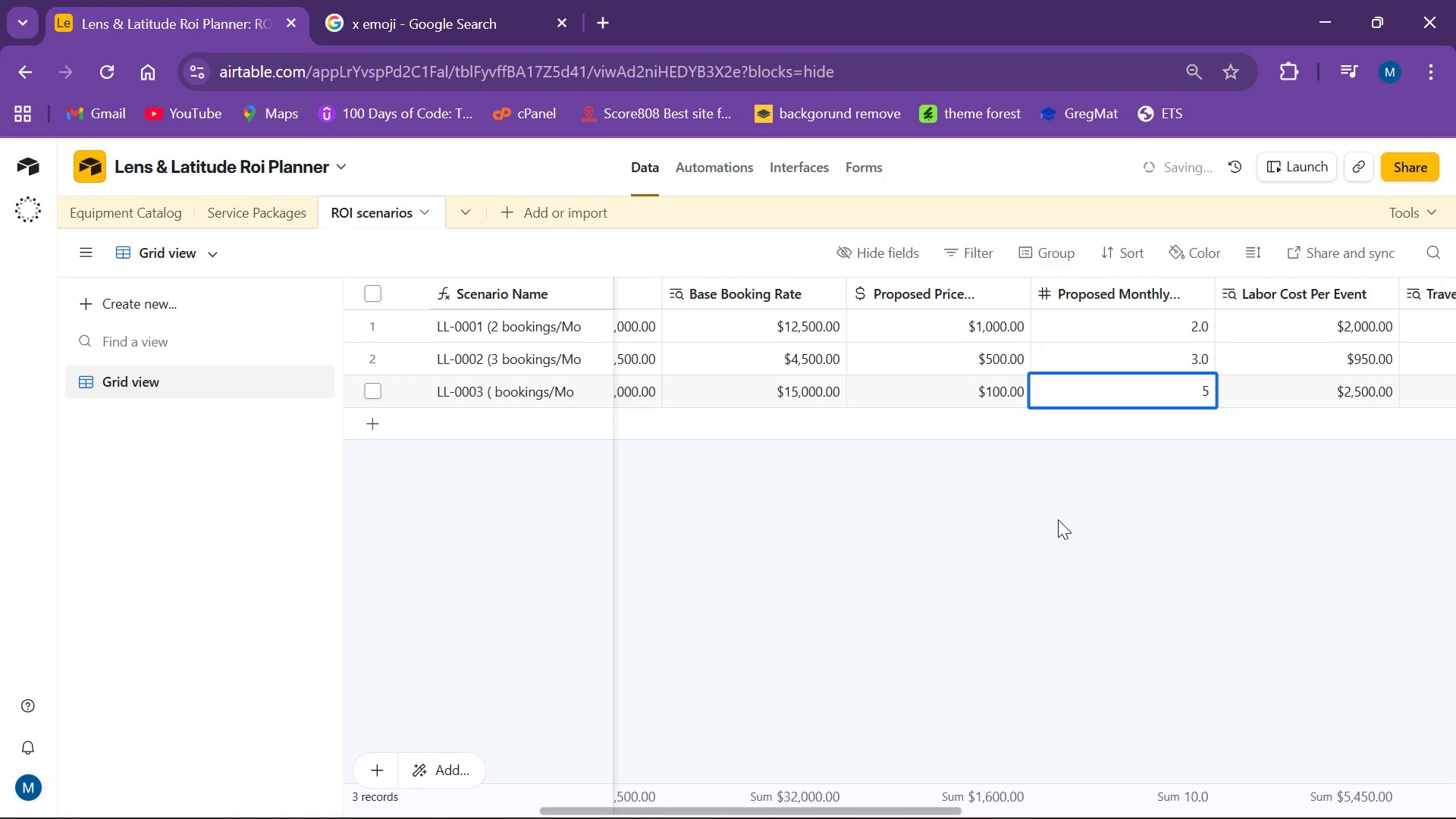 
left_click([1058, 519])
 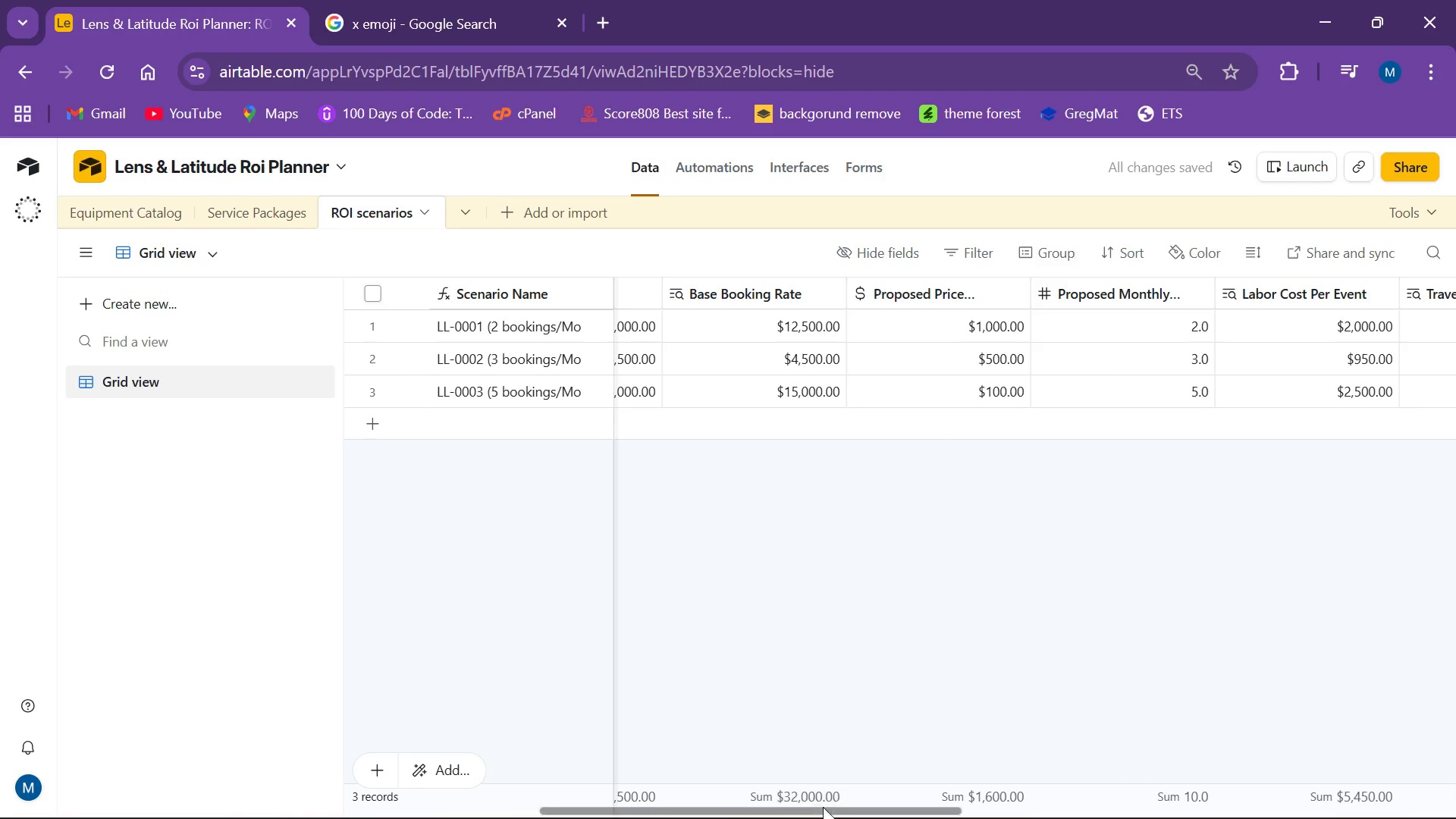 
left_click_drag(start_coordinate=[820, 810], to_coordinate=[1315, 756])
 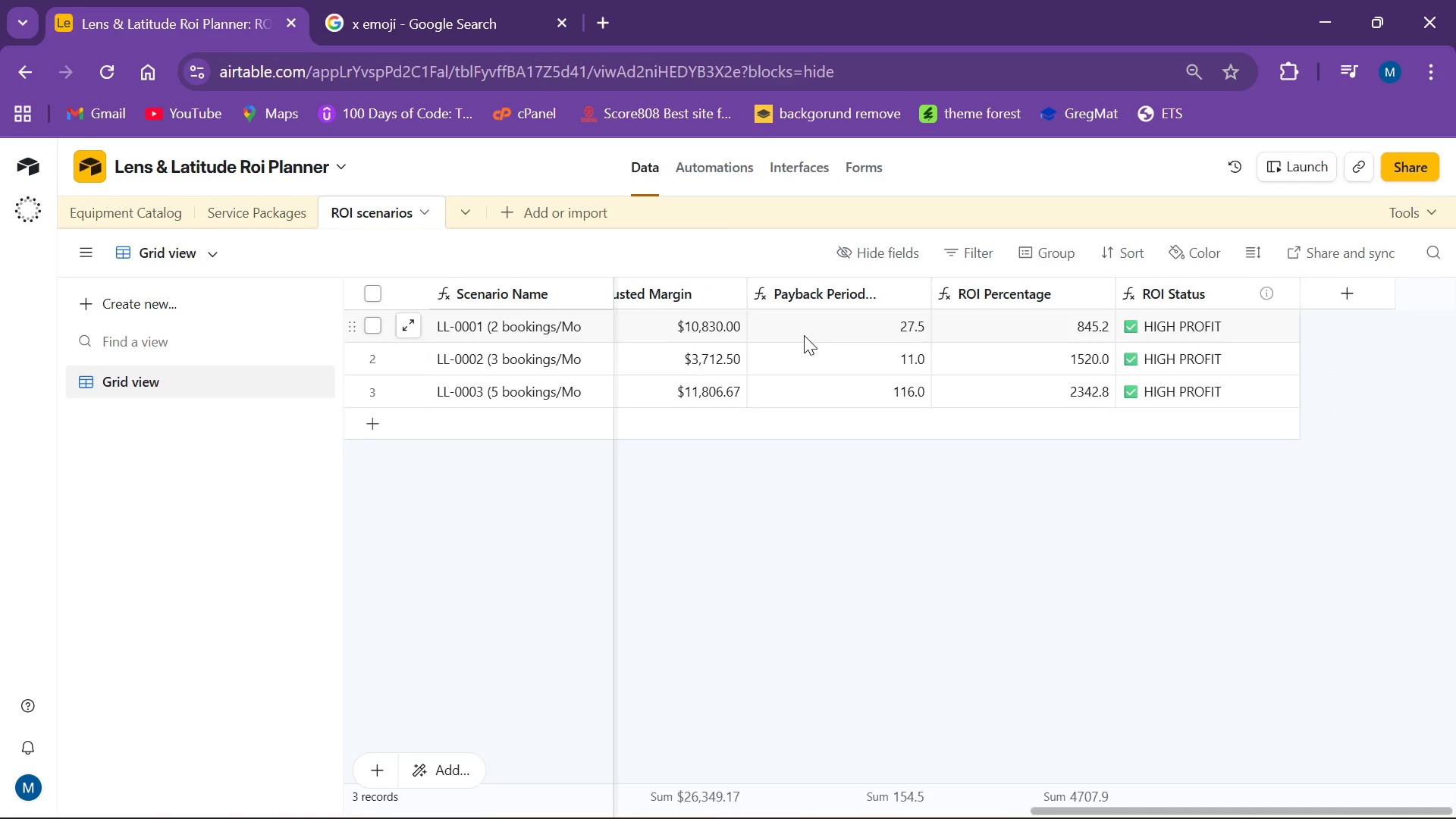 
wait(8.27)
 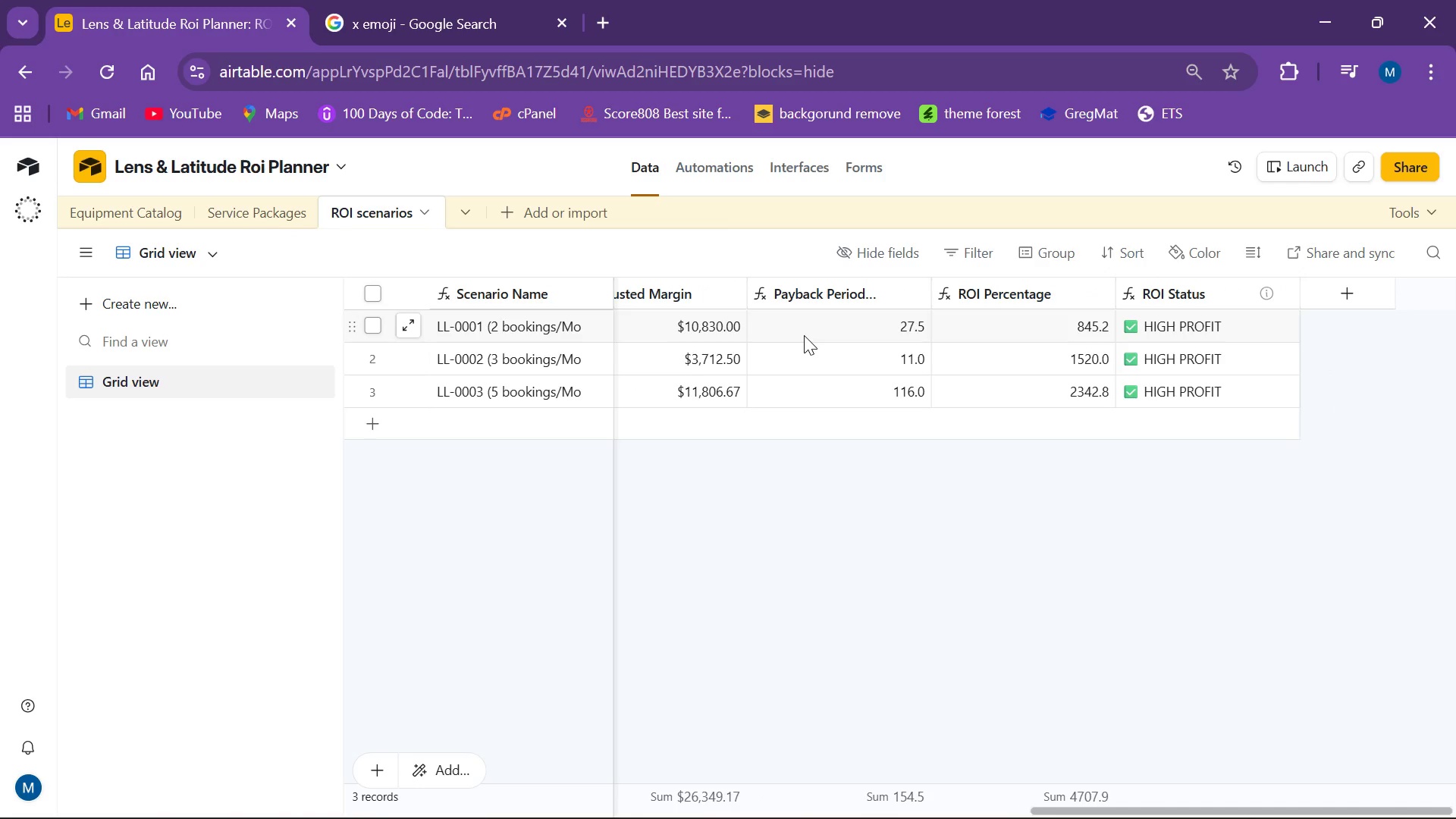 
left_click([782, 168])
 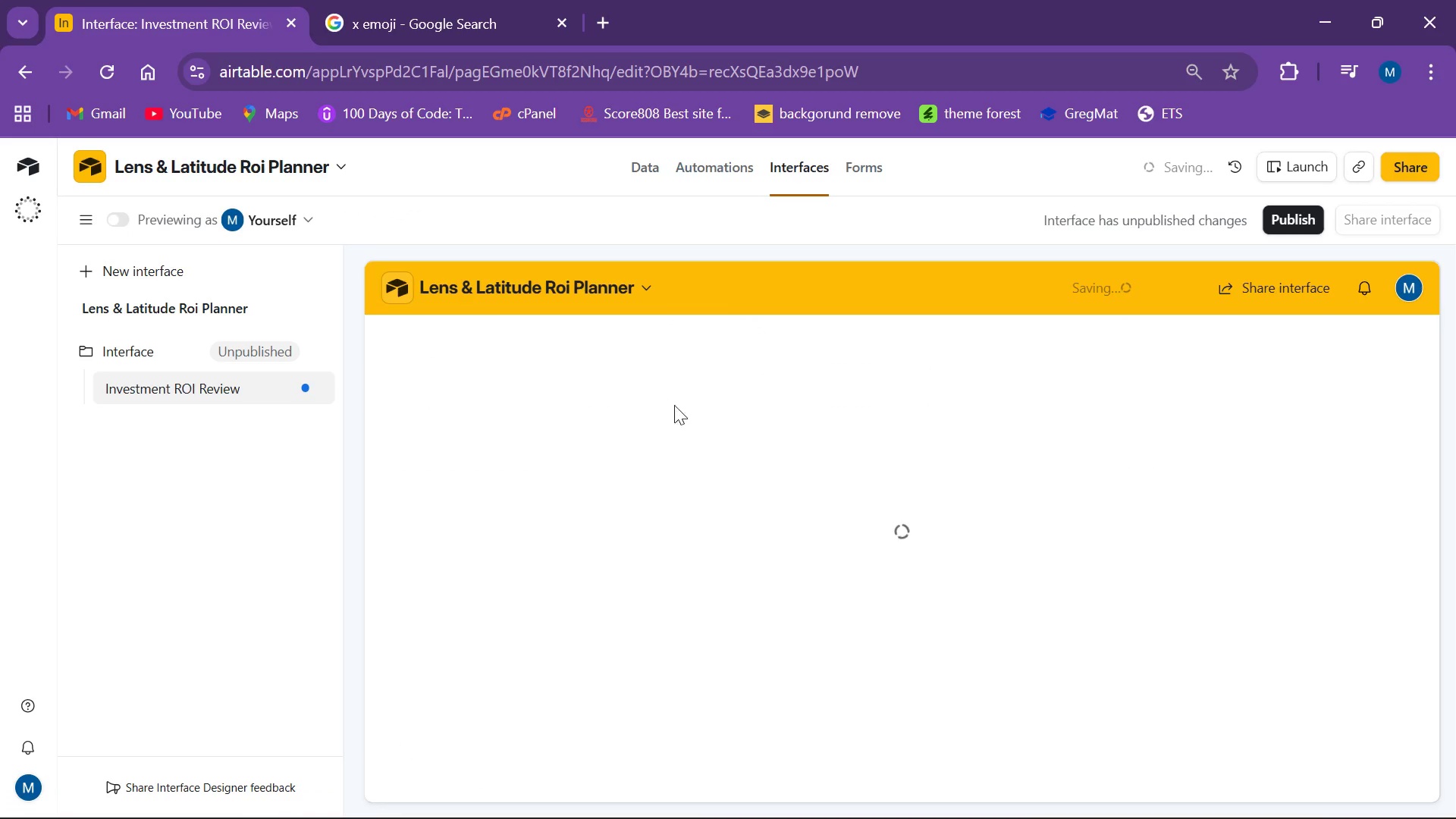 
mouse_move([654, 387])
 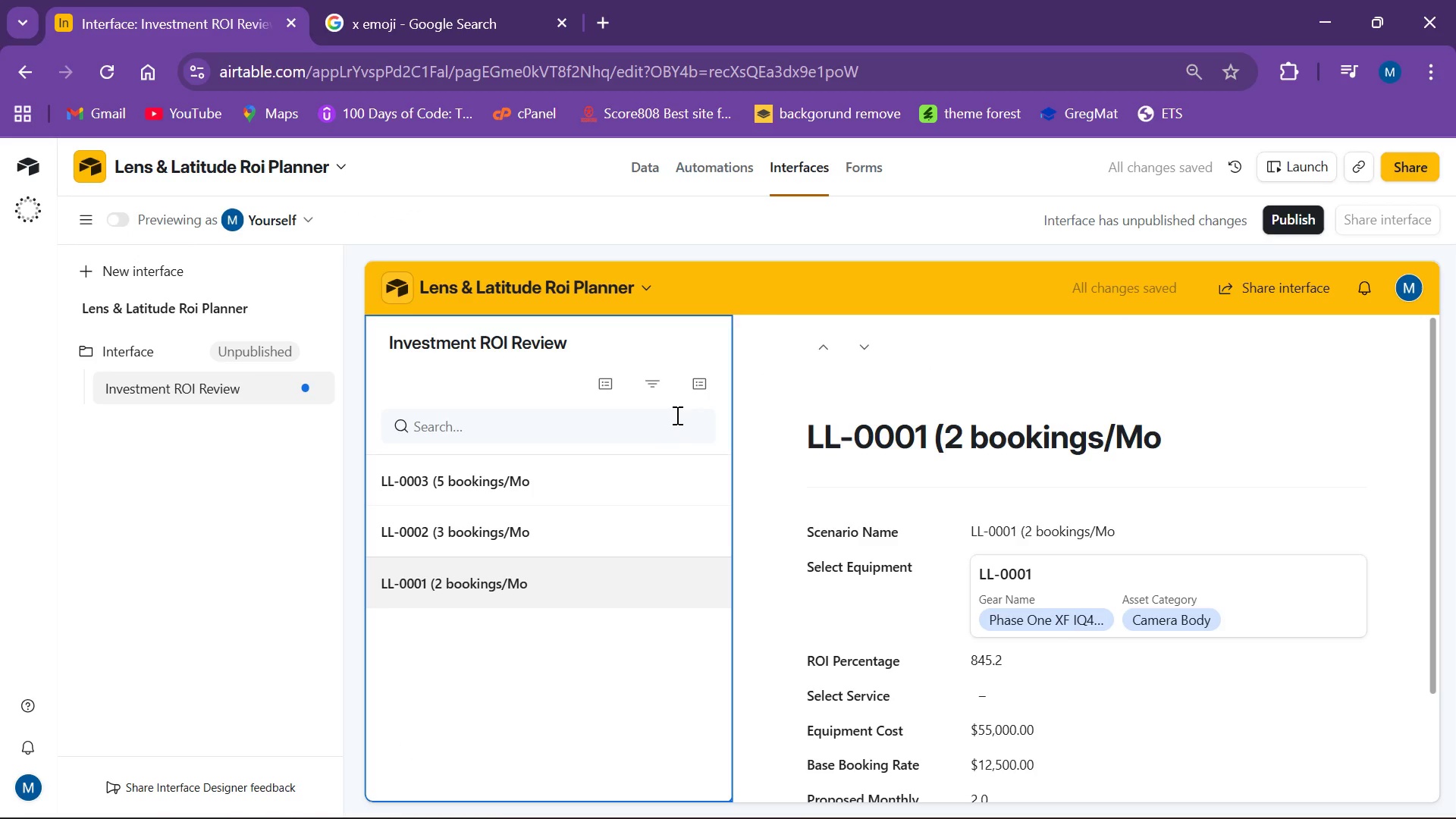 
scroll: coordinate [1045, 527], scroll_direction: down, amount: 4.0
 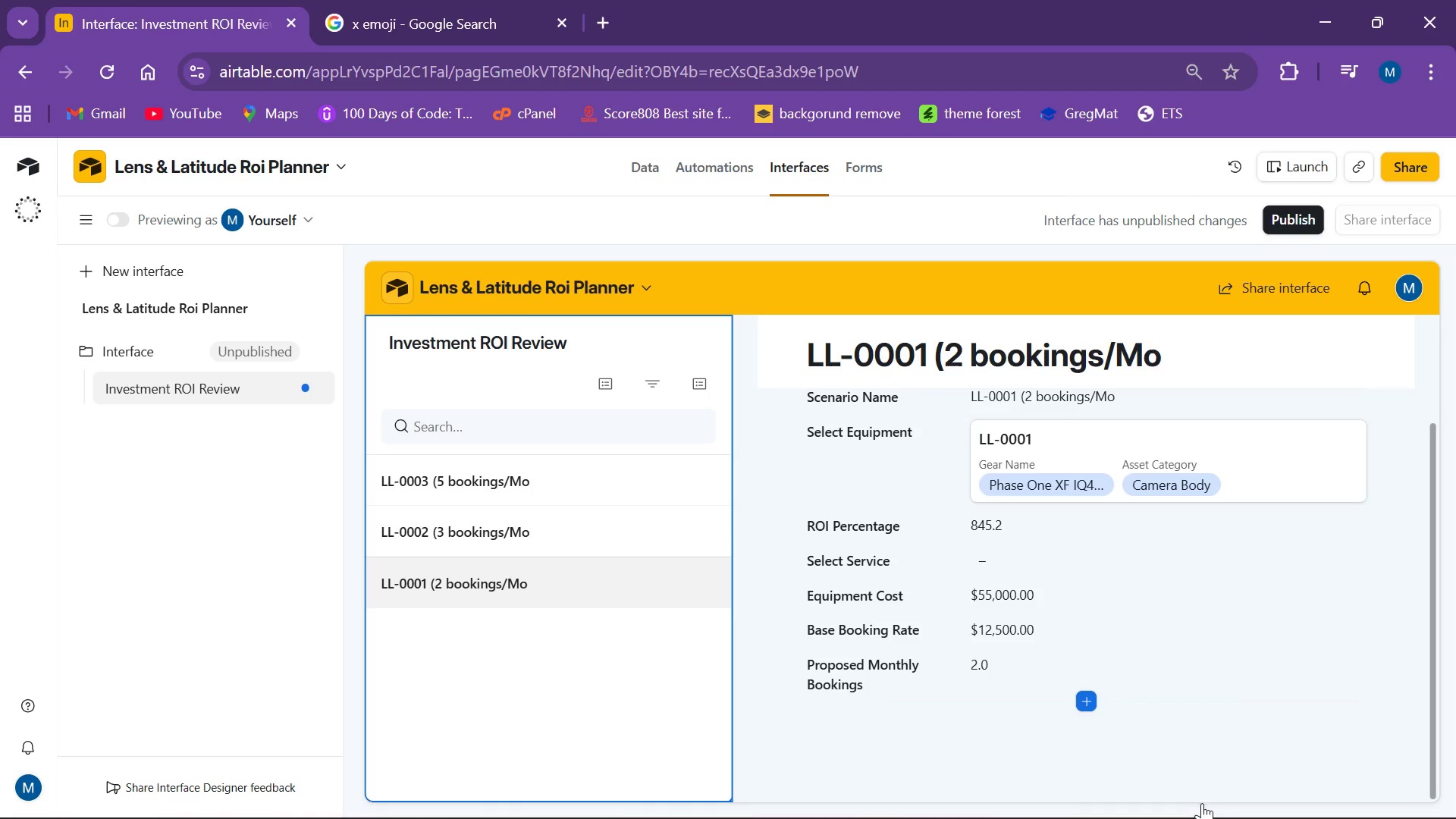 
wait(5.04)
 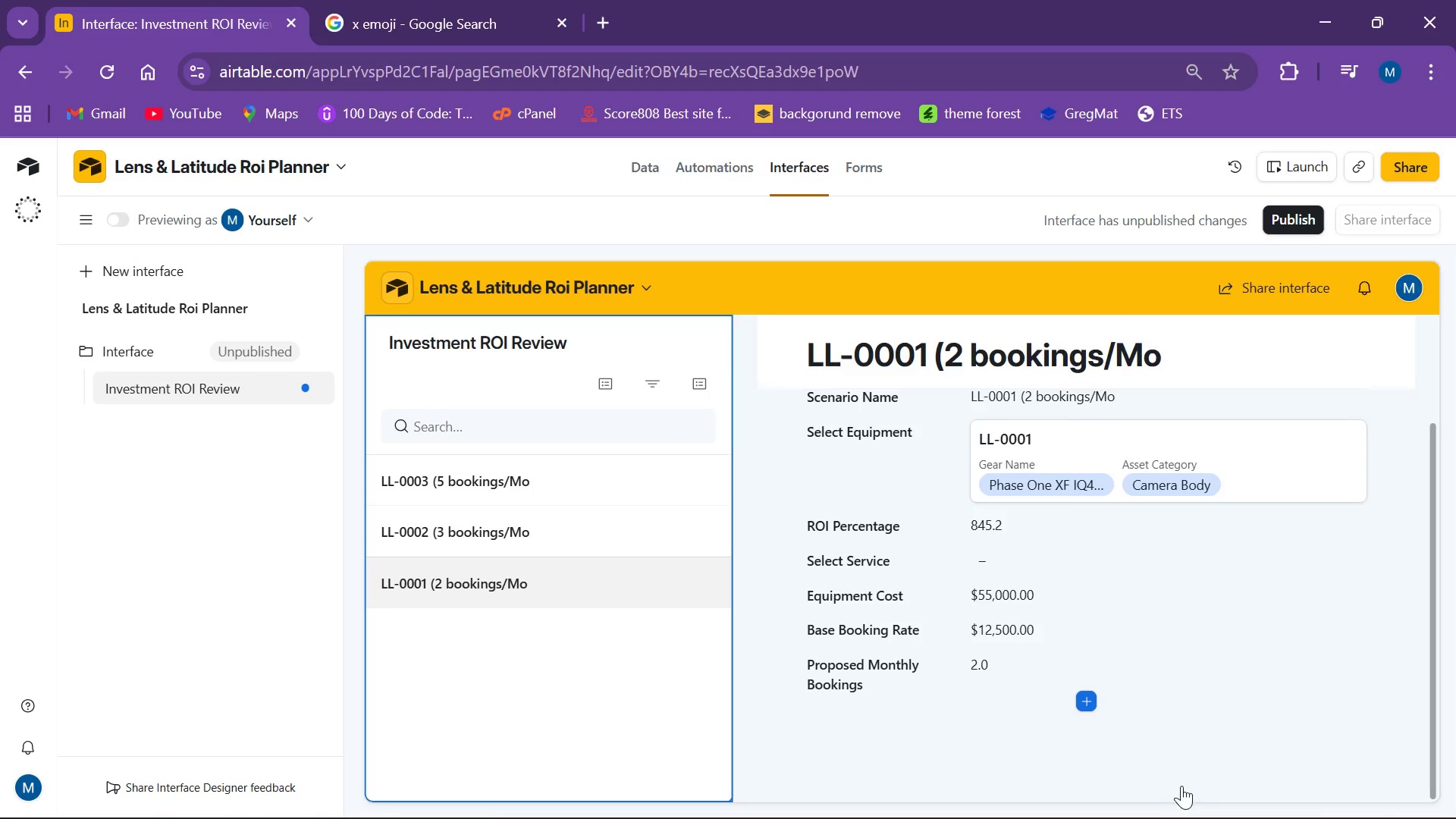 
left_click([1086, 704])
 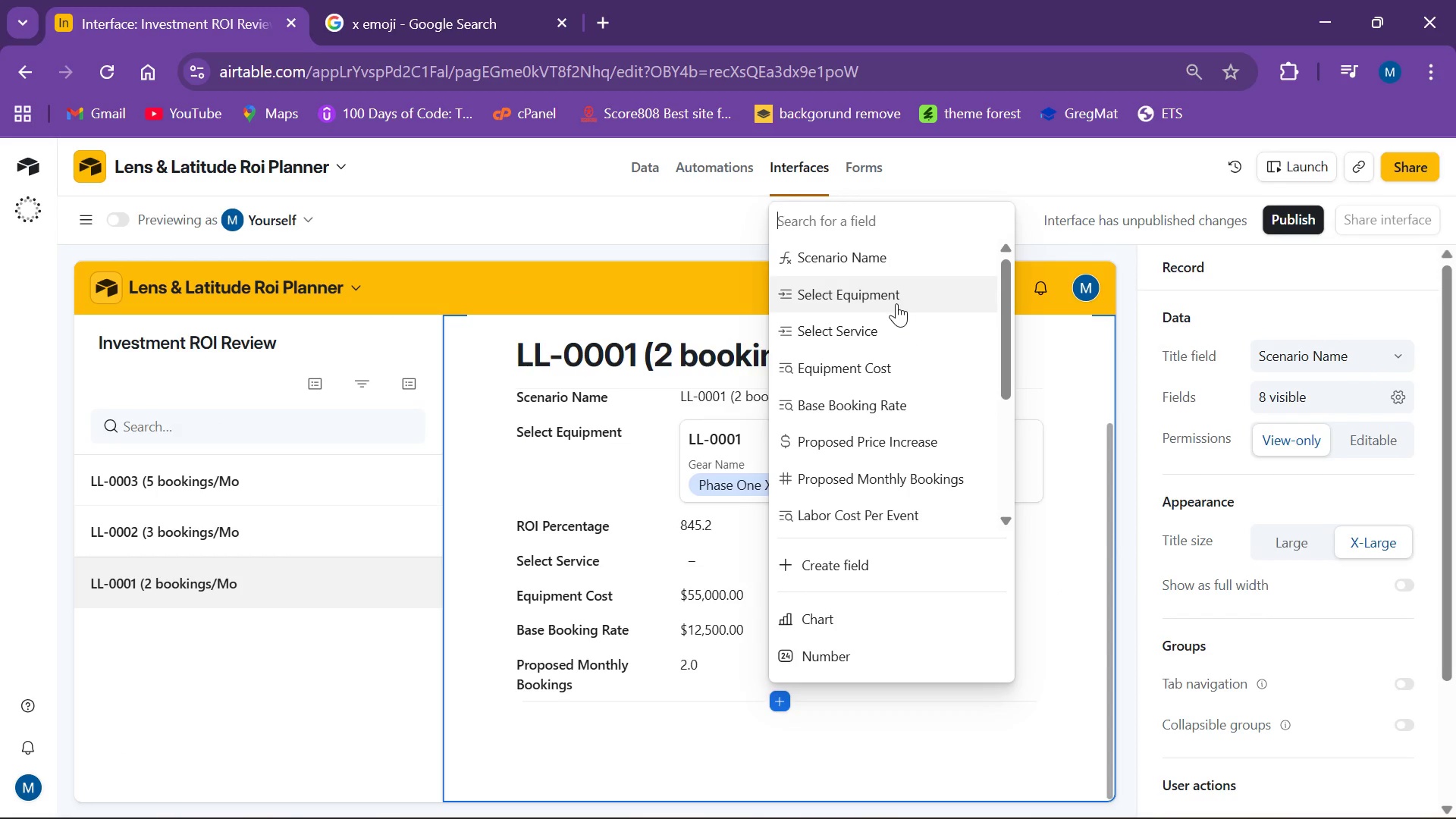 
scroll: coordinate [893, 386], scroll_direction: down, amount: 6.0
 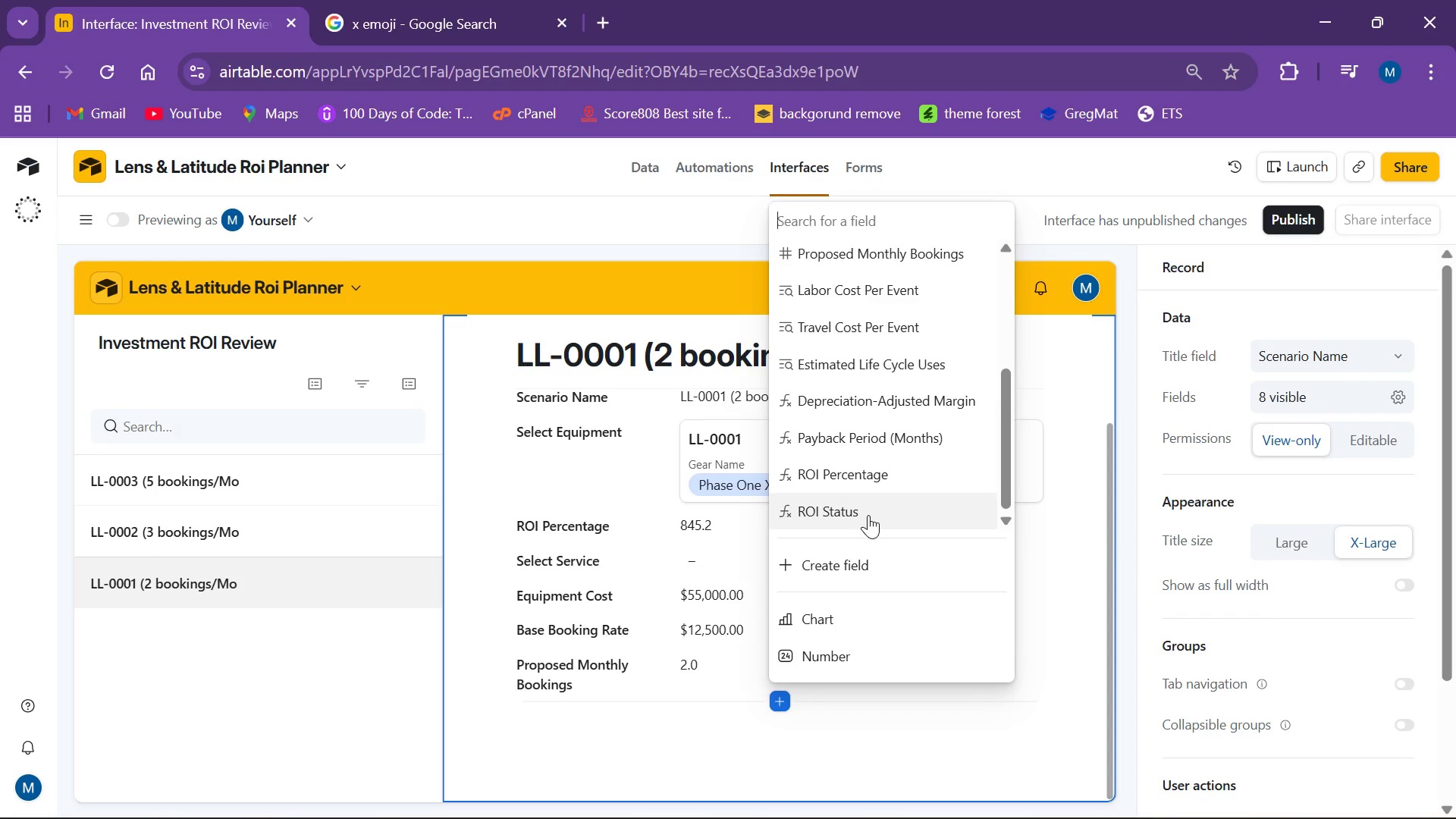 
left_click([868, 515])
 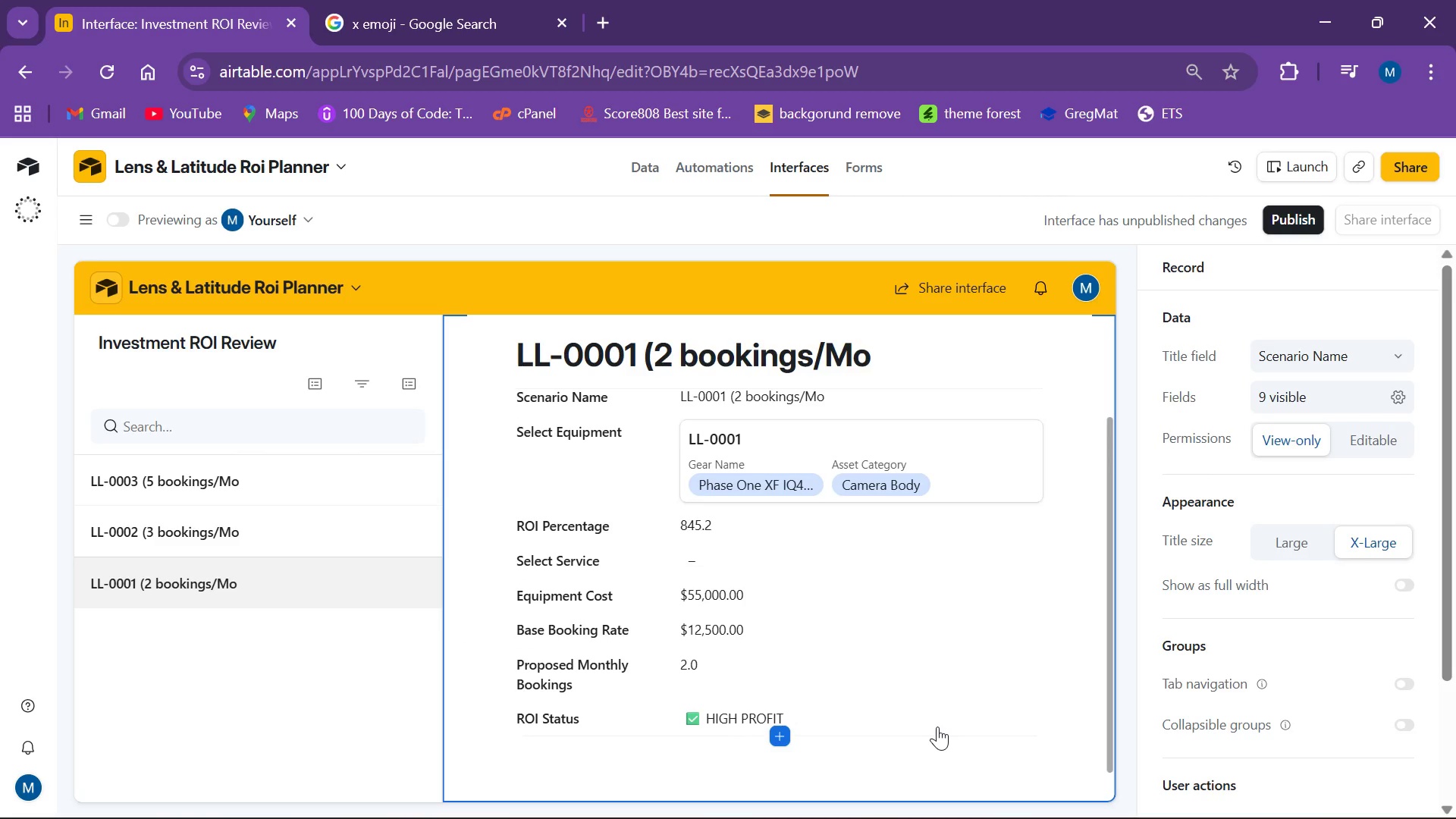 
wait(34.34)
 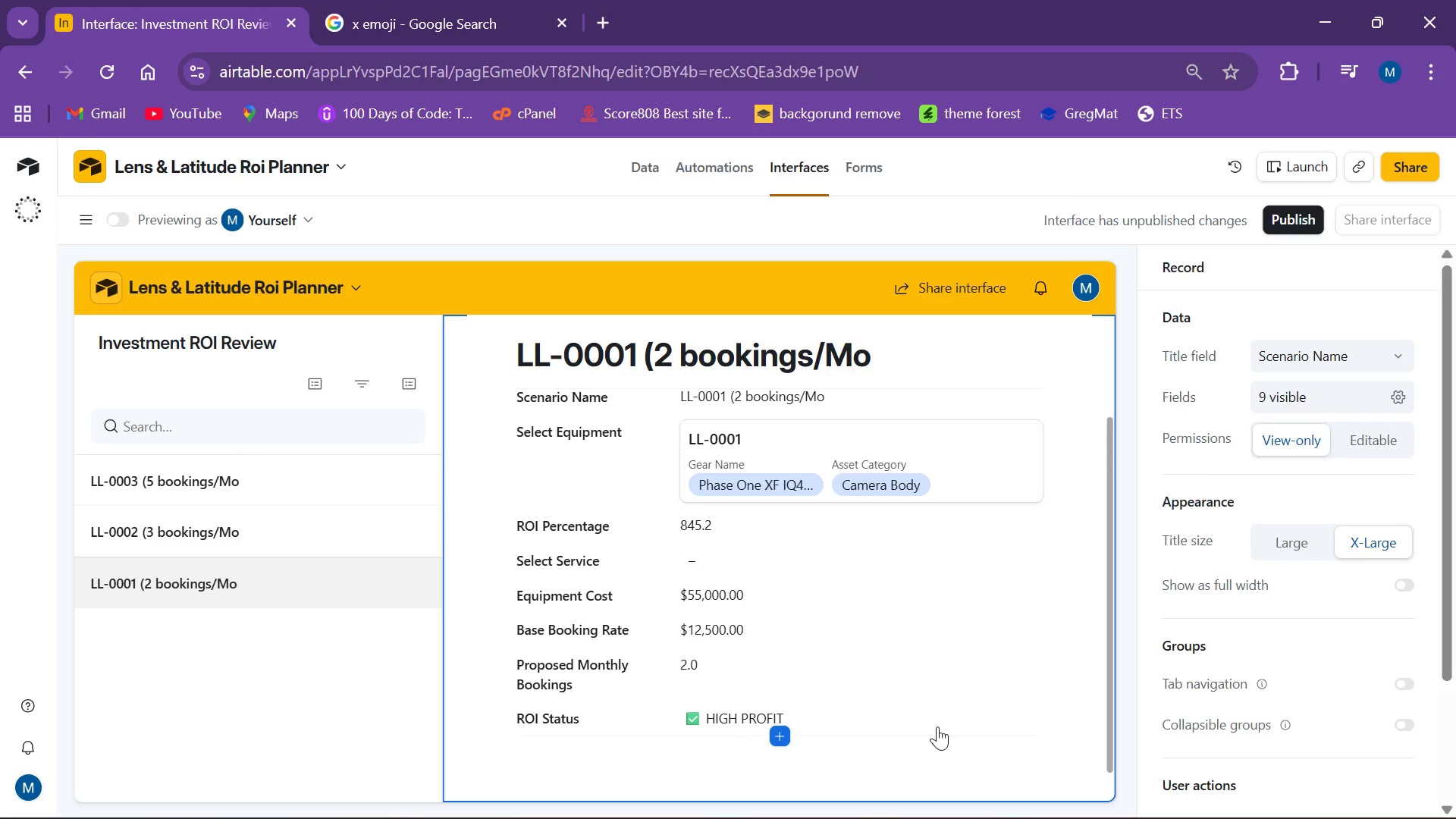 
left_click([633, 161])
 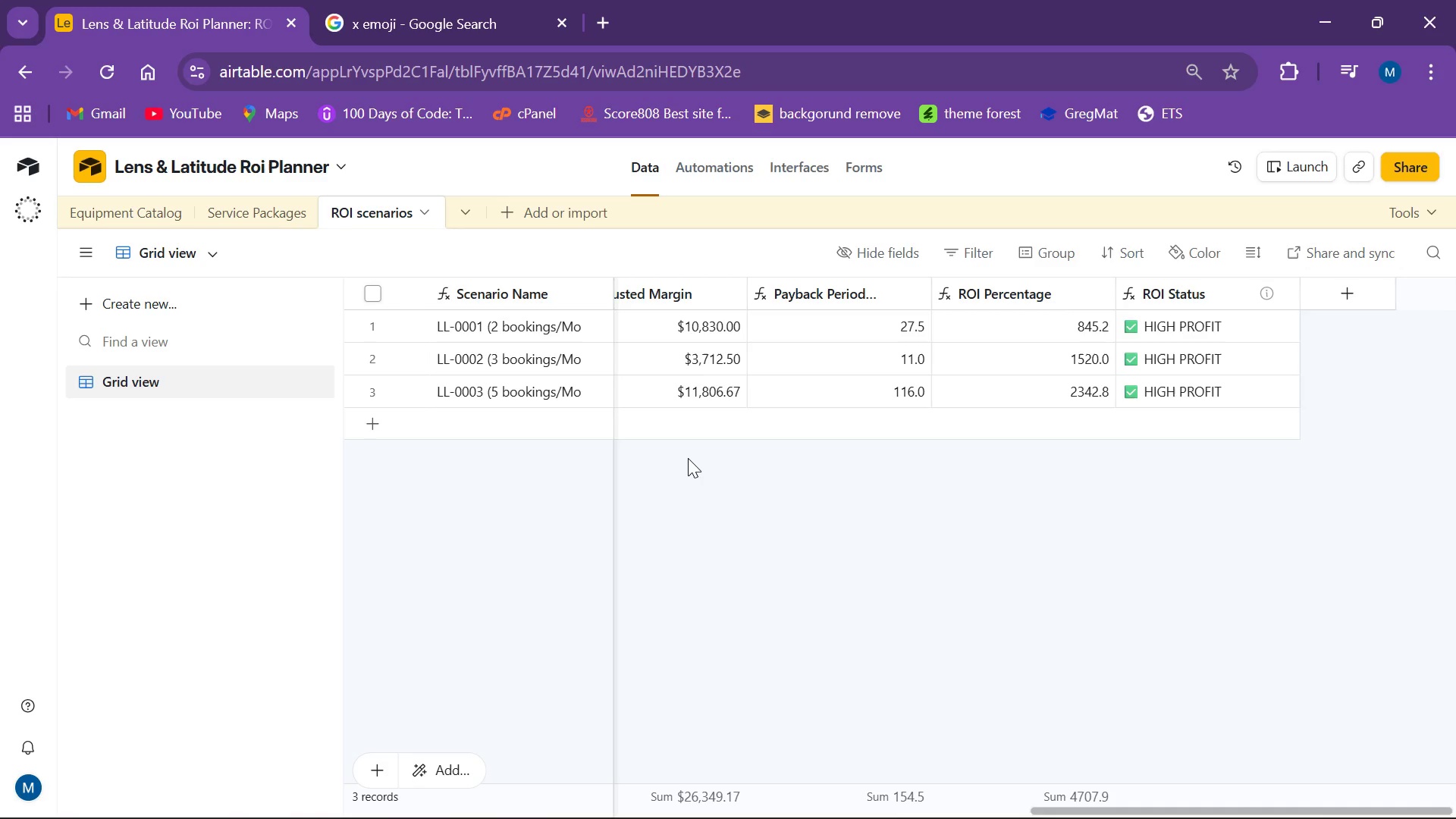 
wait(29.36)
 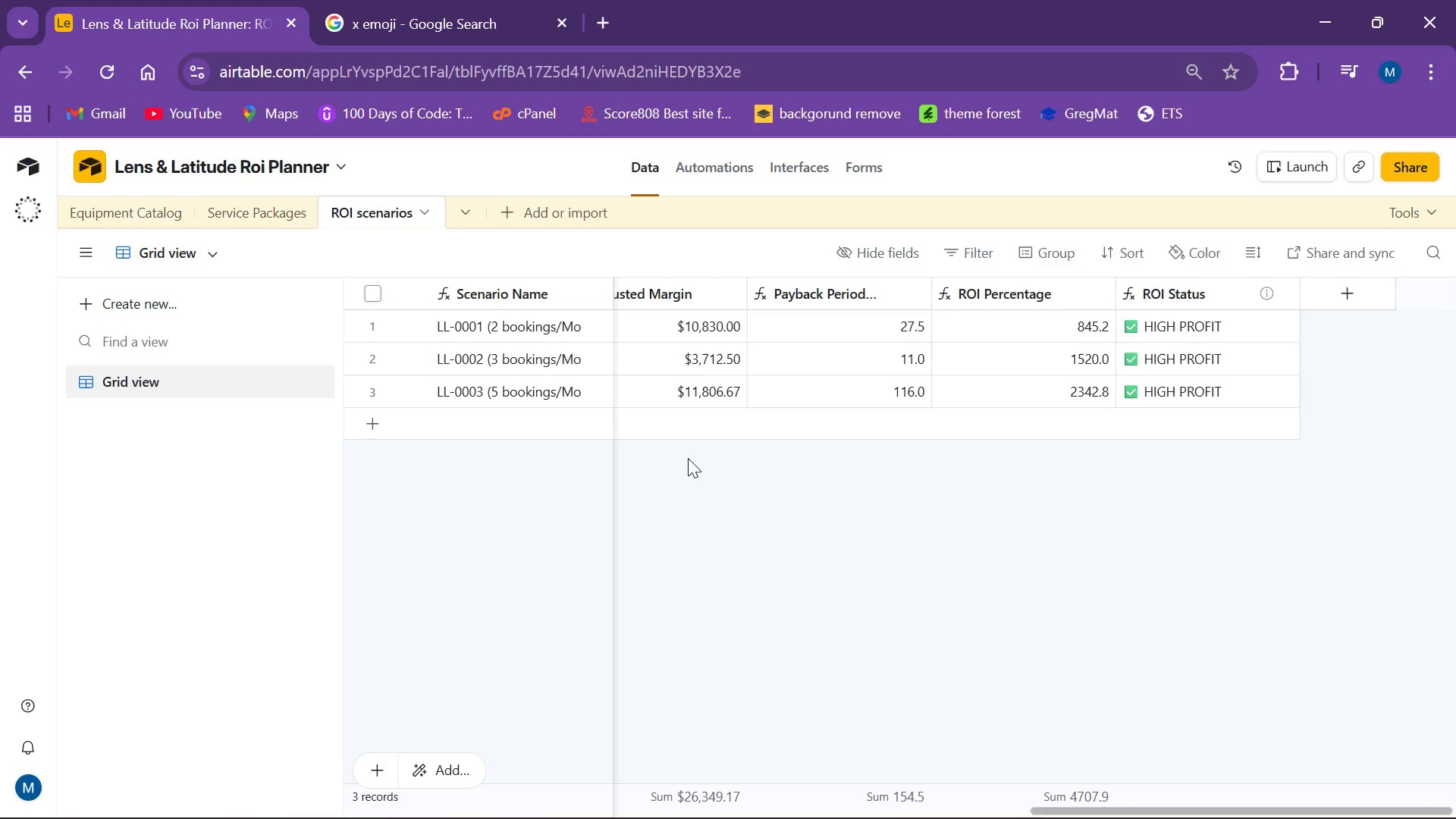 
left_click([133, 245])
 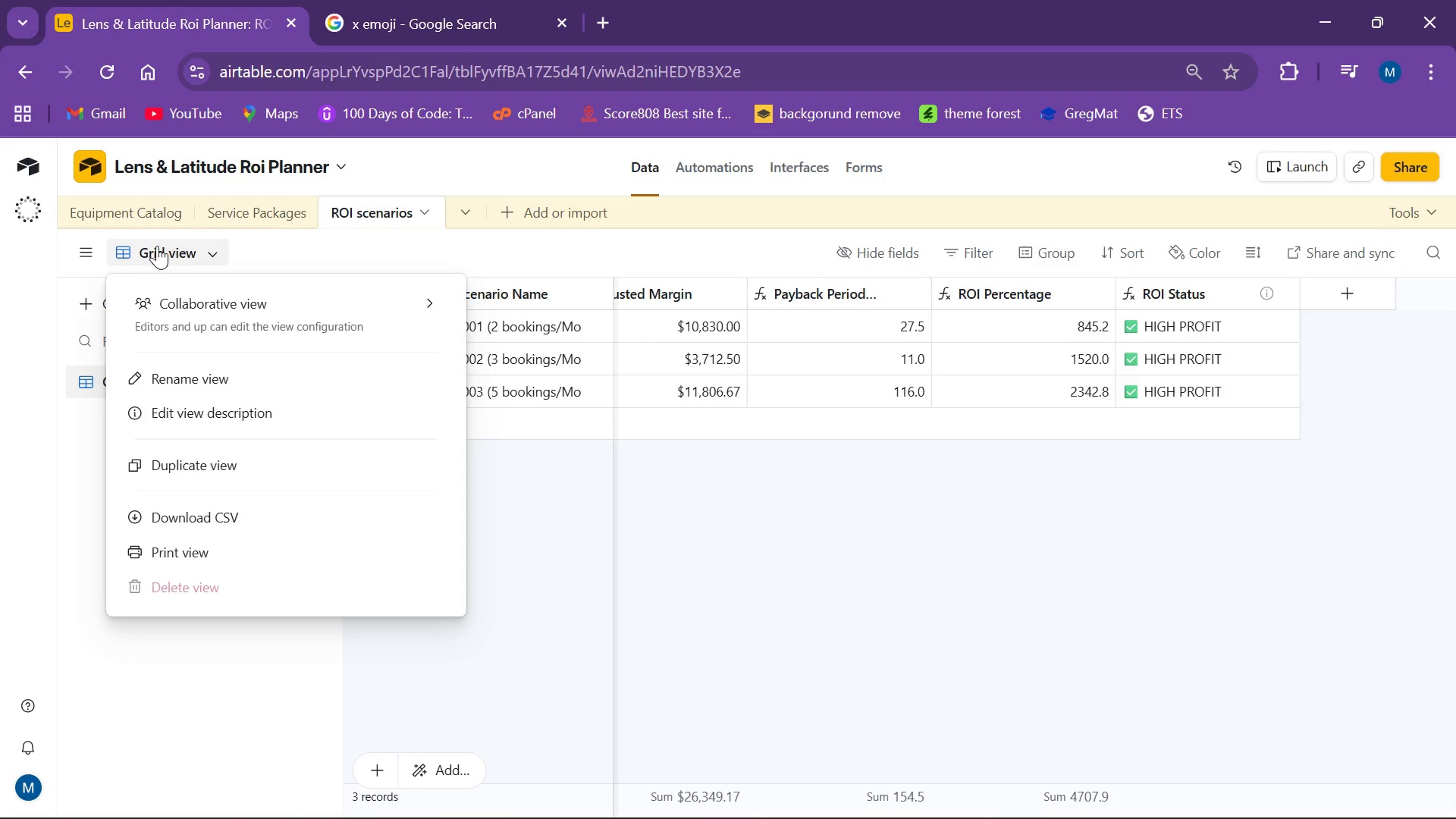 
left_click([157, 246])
 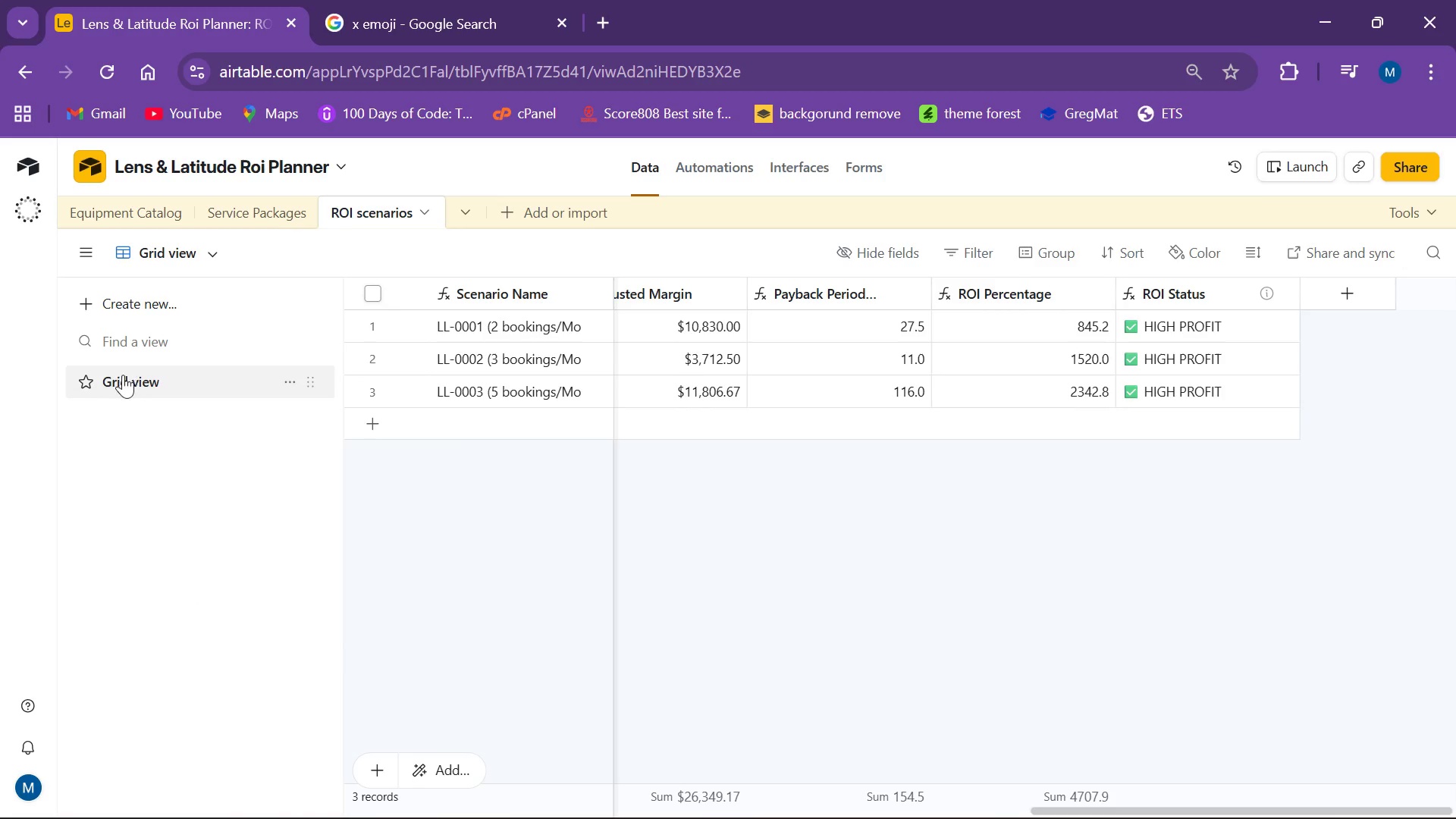 
left_click([126, 380])
 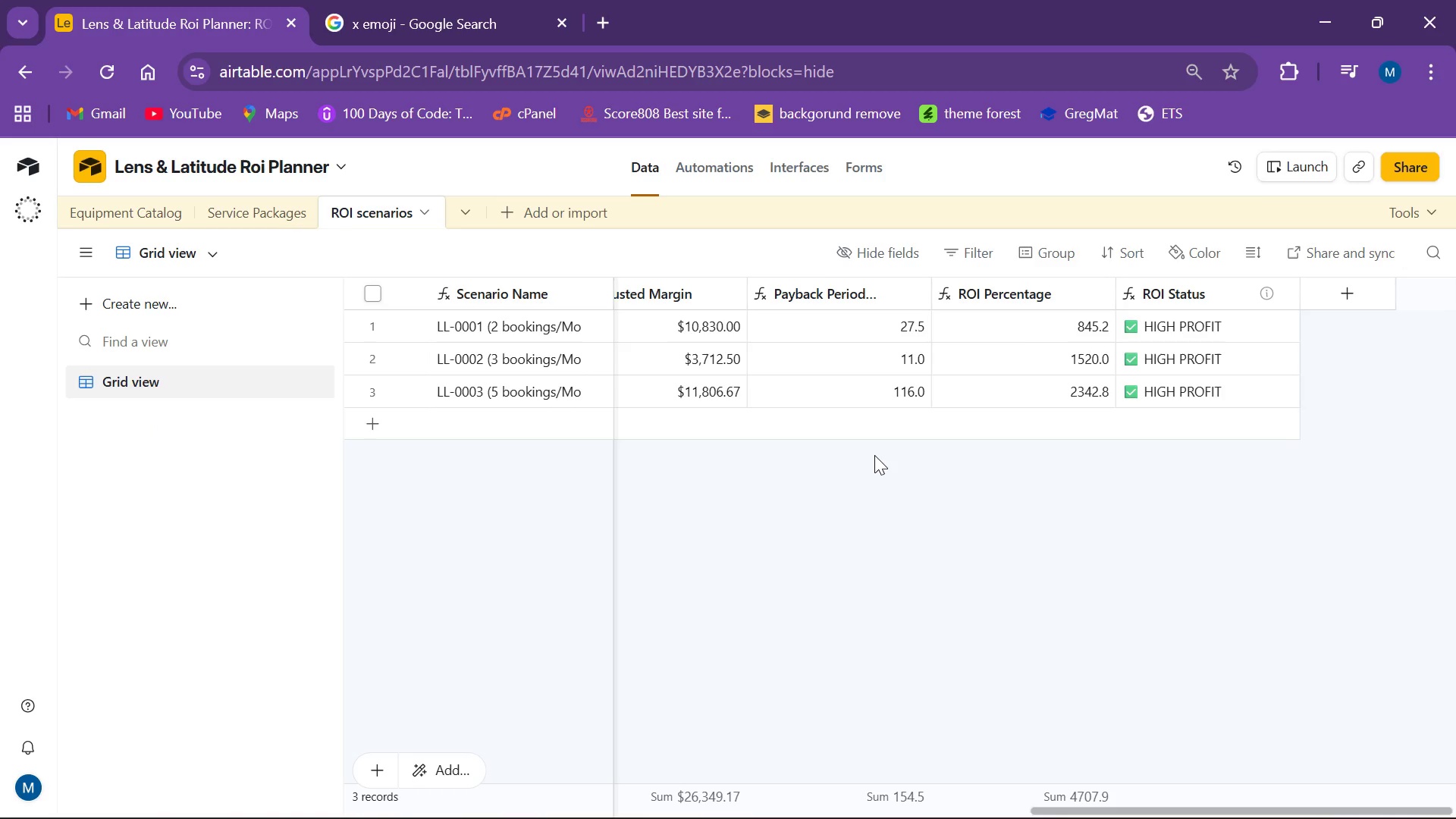 
wait(14.83)
 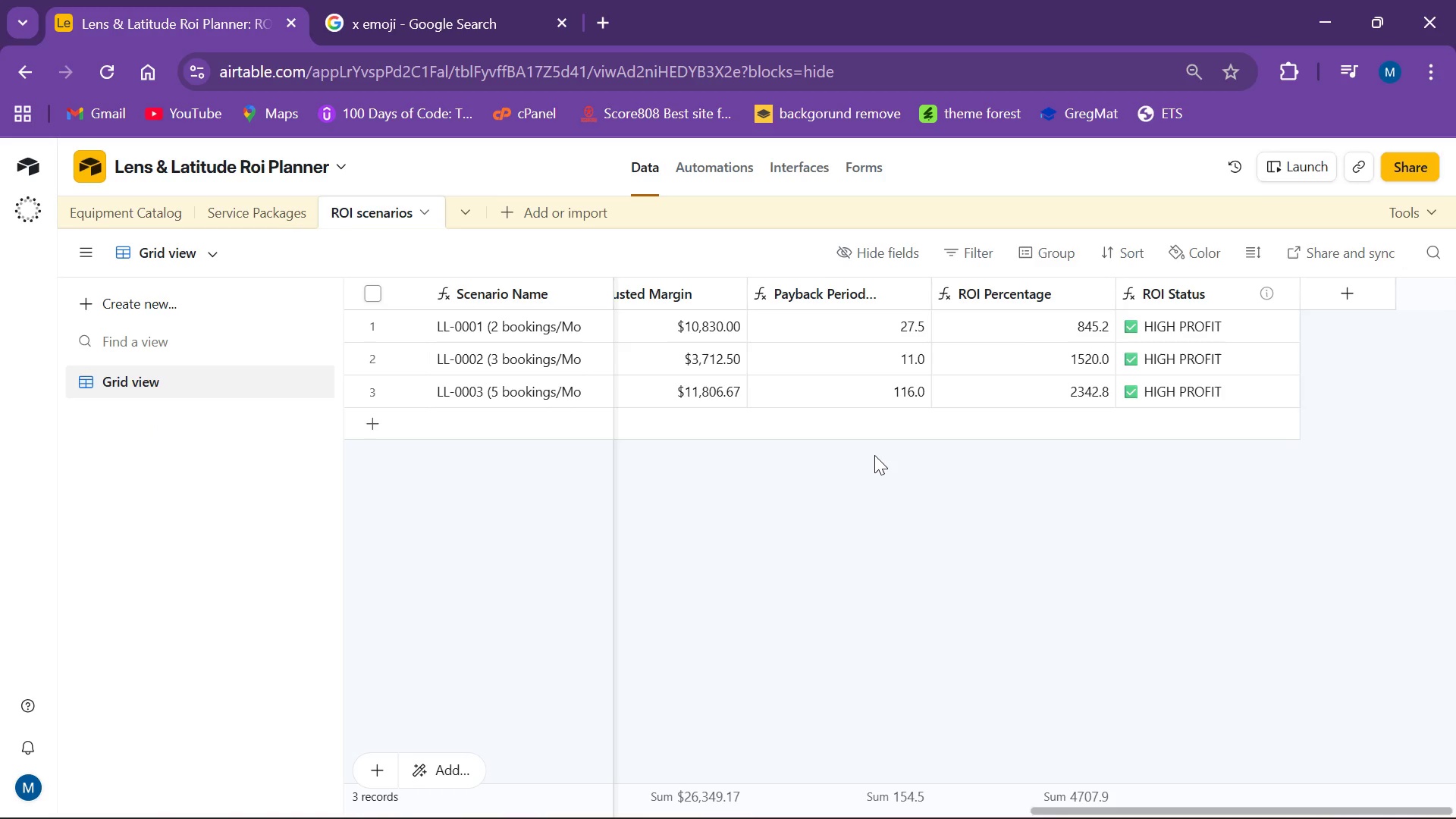 
left_click([1345, 297])
 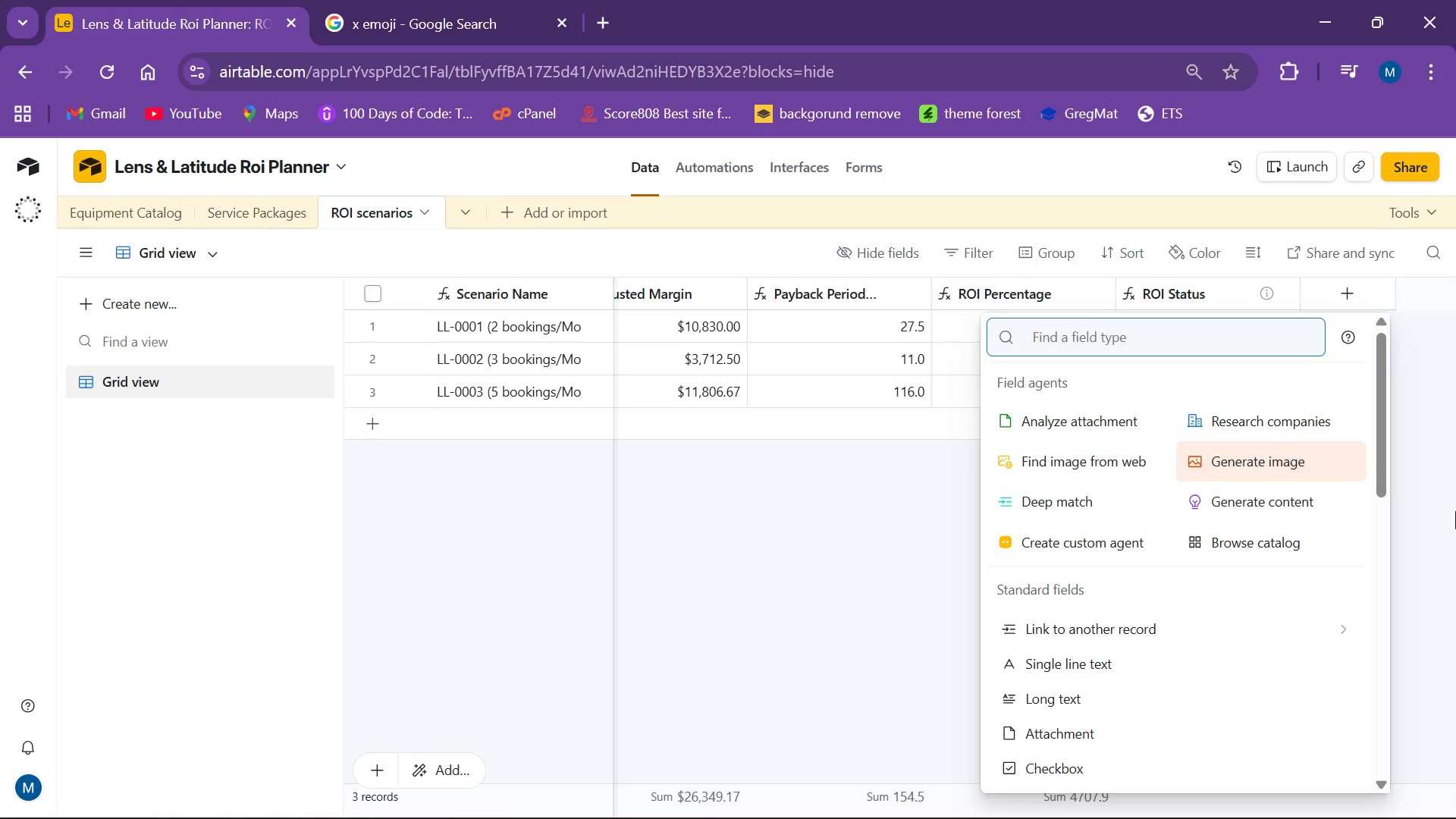 
wait(11.22)
 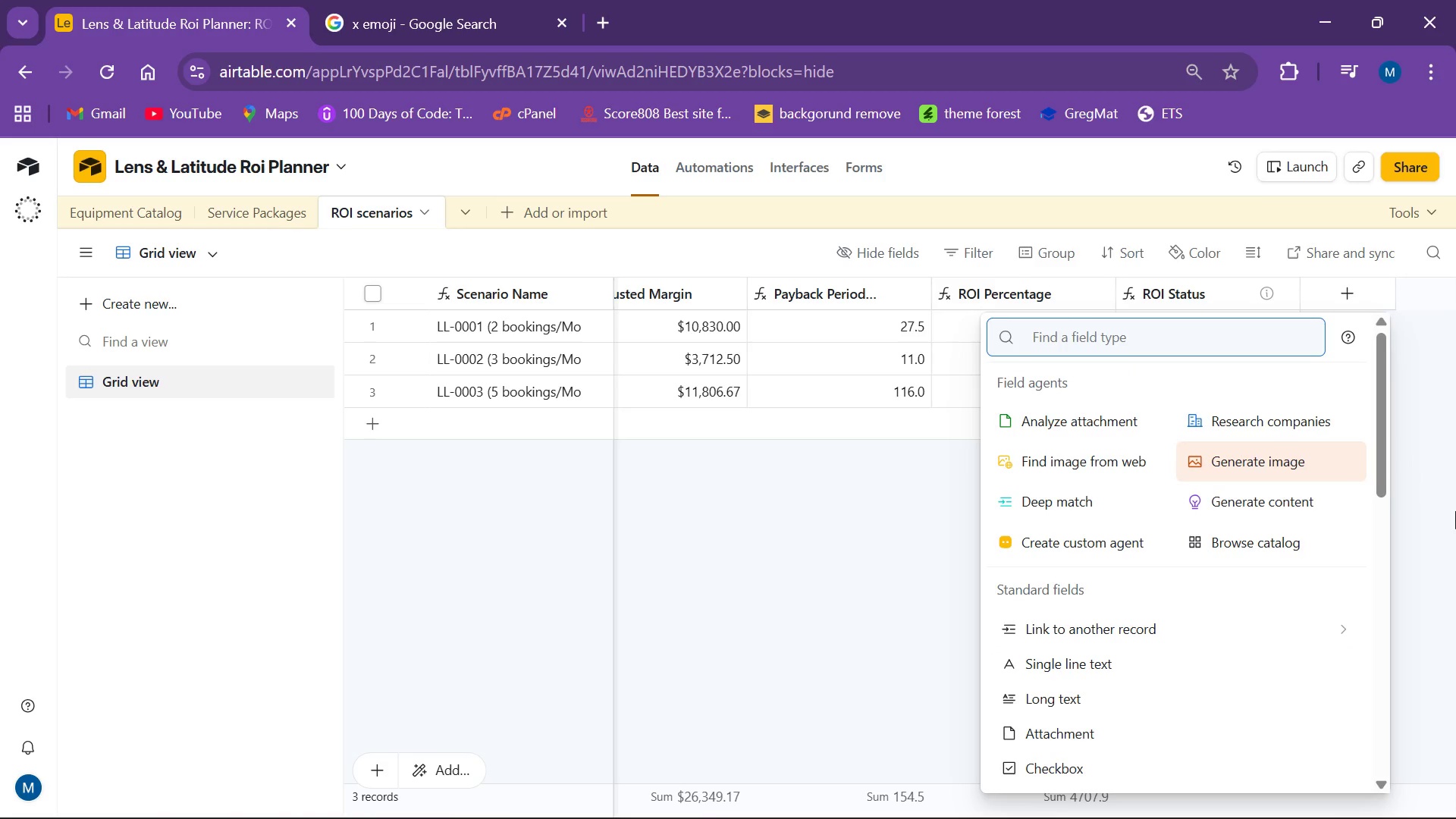 
type(SIN)
 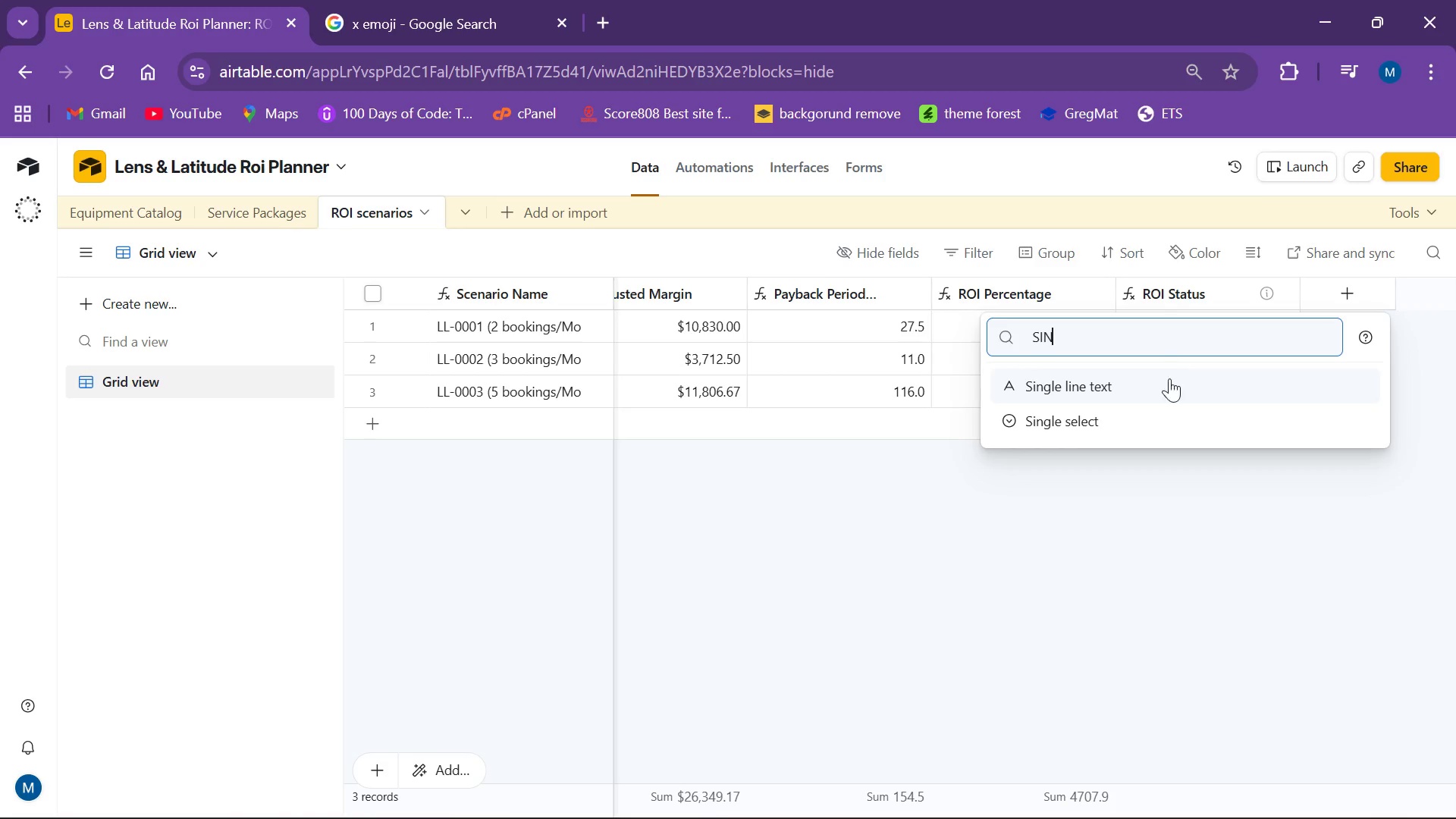 
left_click([1126, 410])
 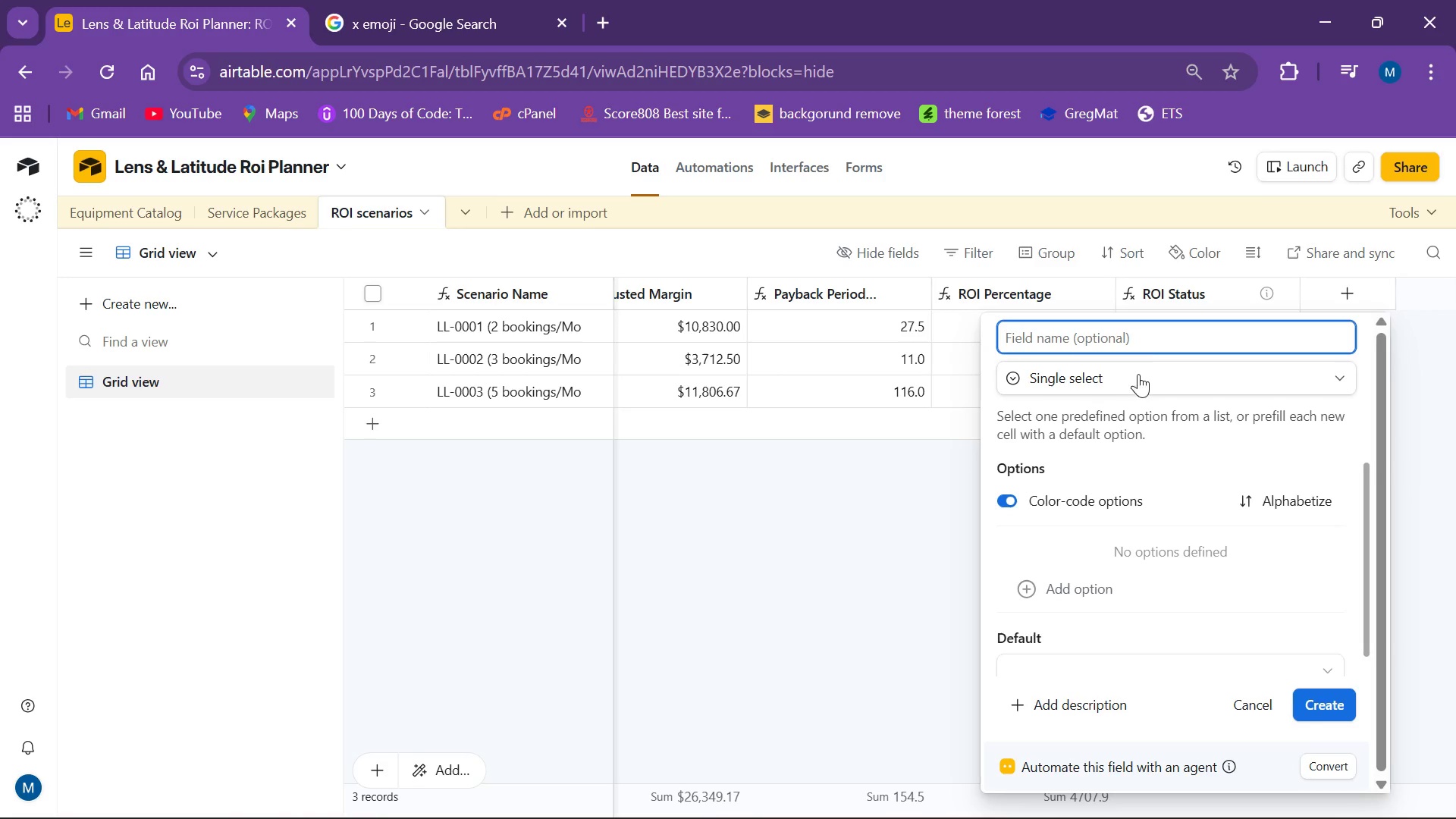 
left_click([1138, 332])
 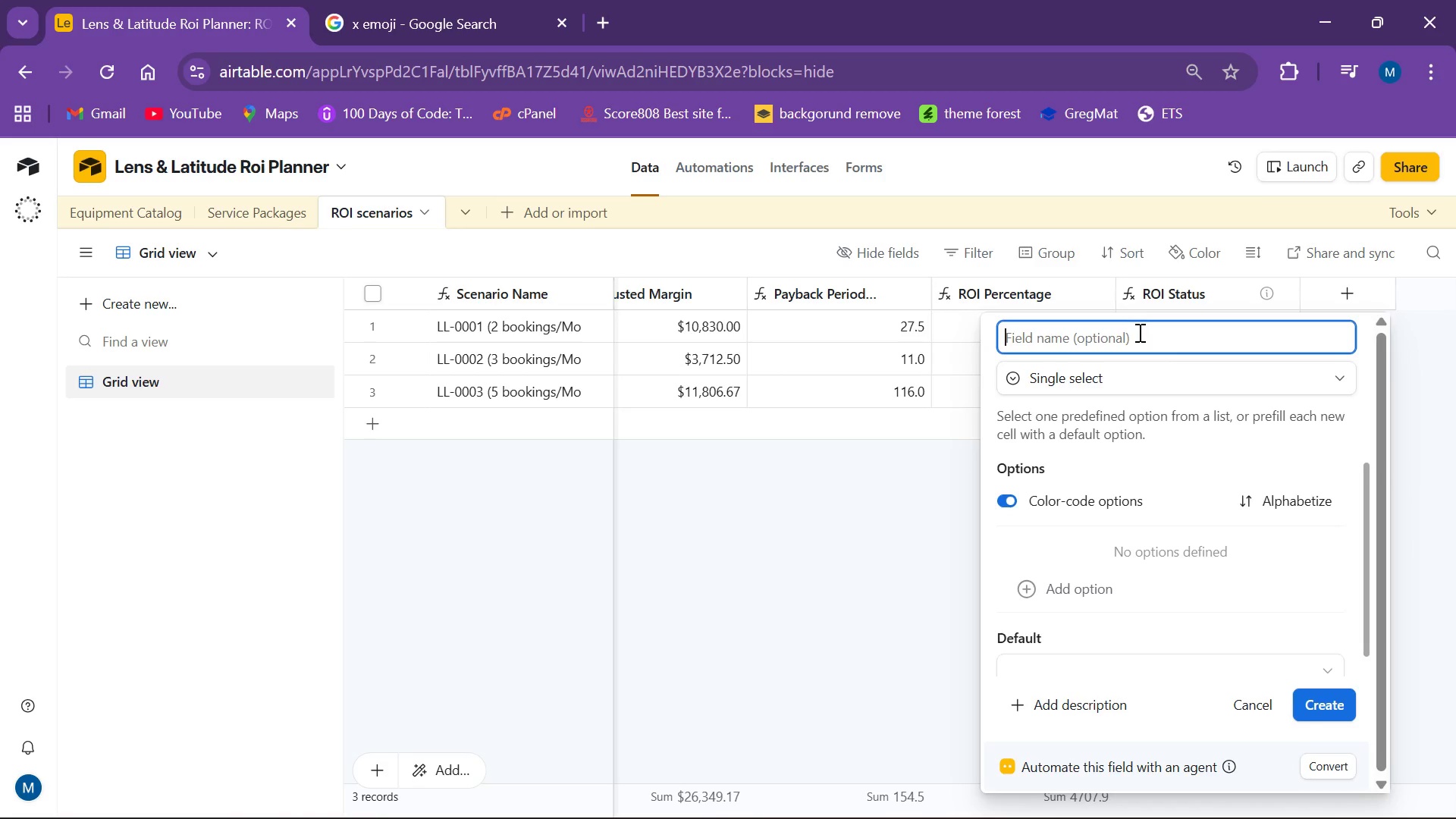 
type(Approv)
 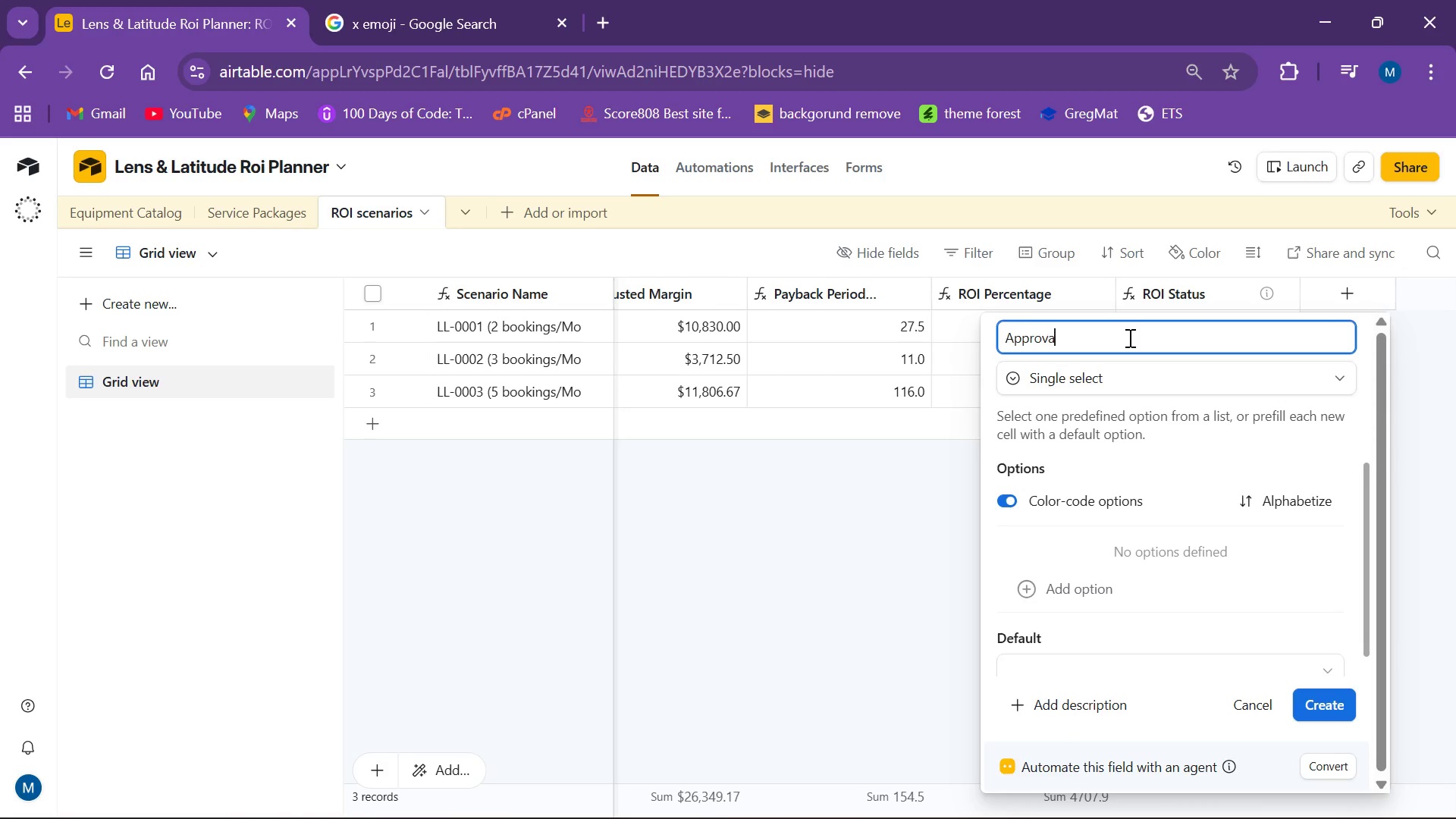 
type(alA)
key(Backspace)
type(Status)
 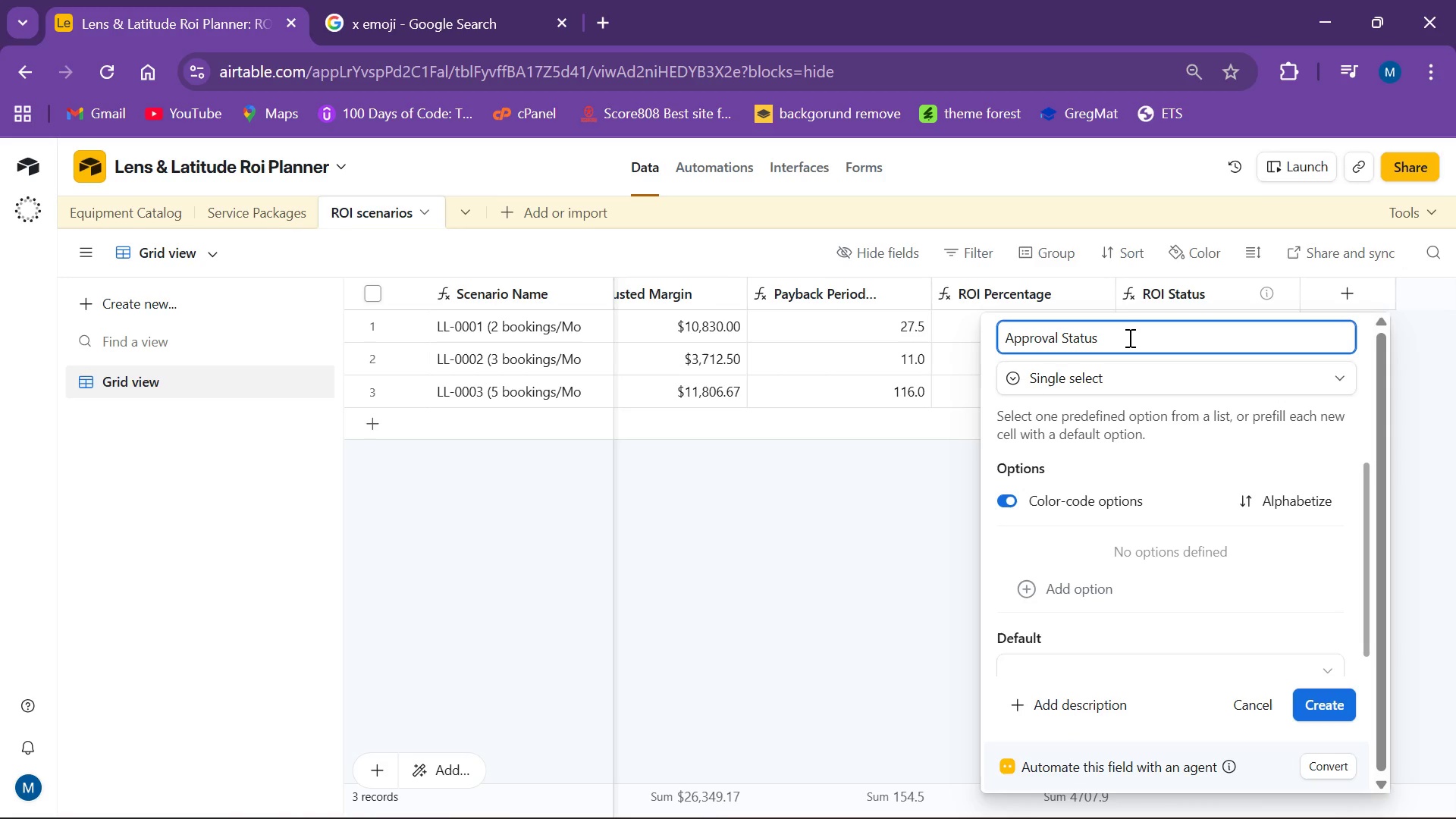 
hold_key(key=Space, duration=19.94)
 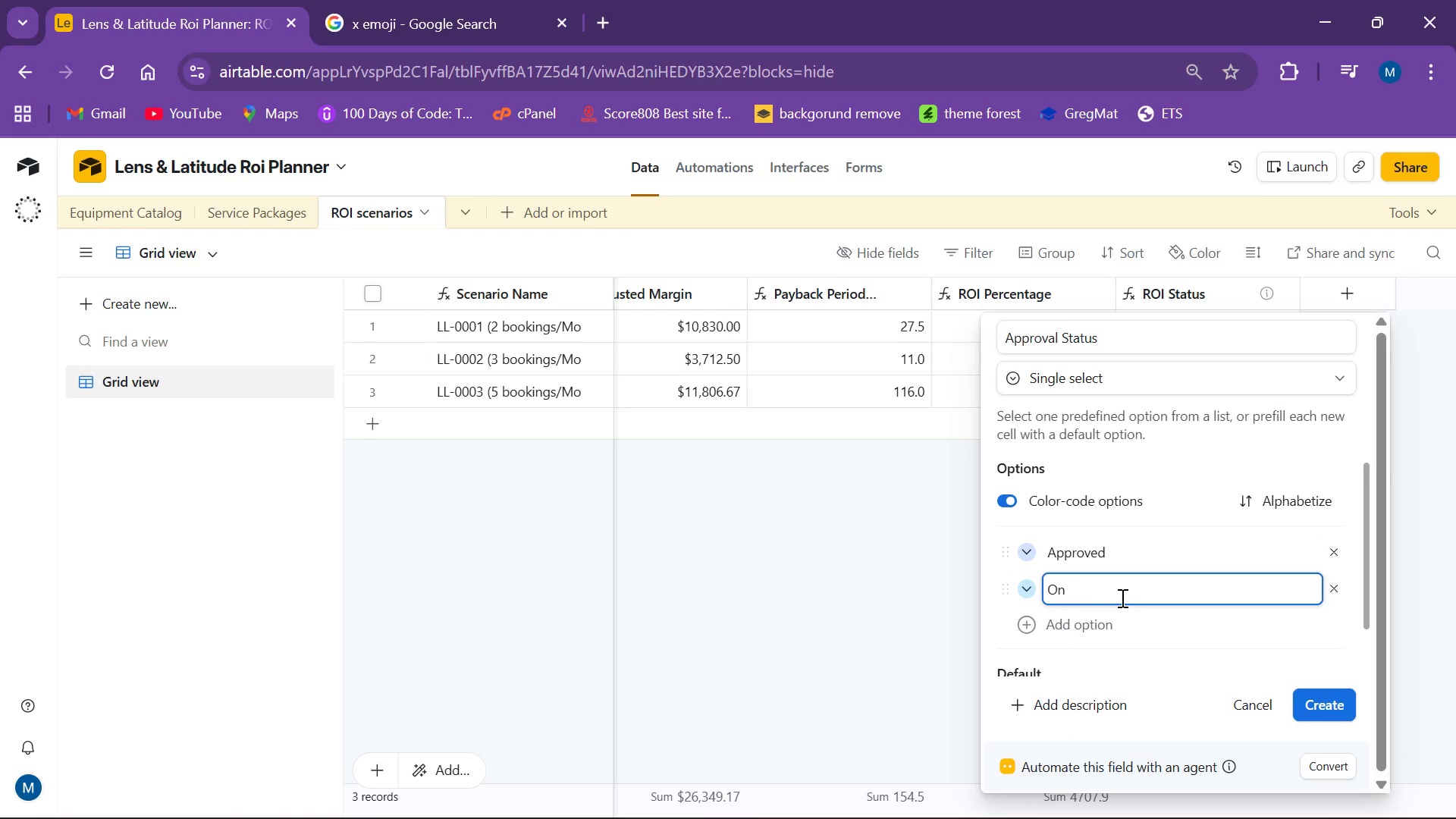 
left_click([1135, 593])
 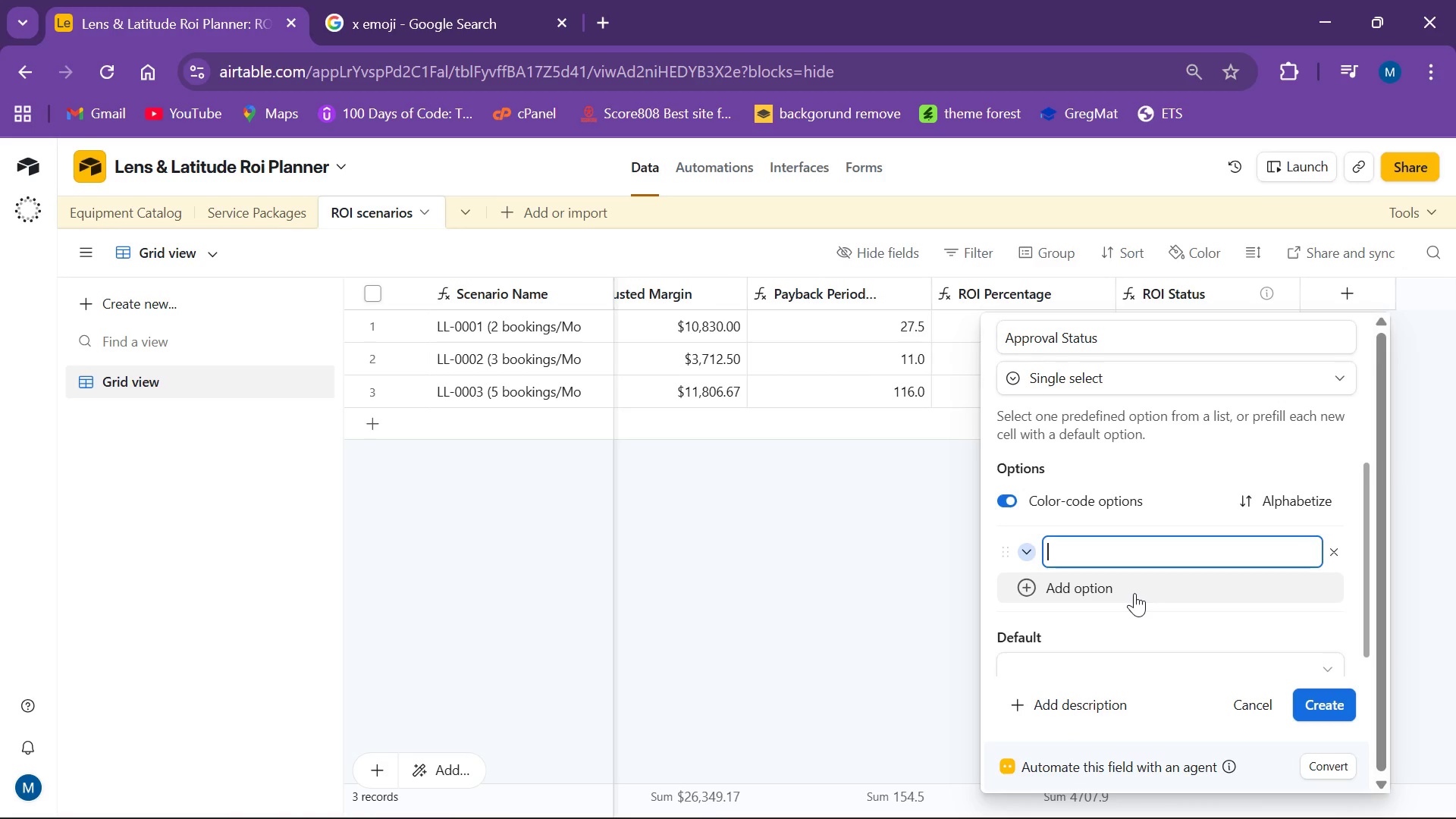 
type(Approv)
 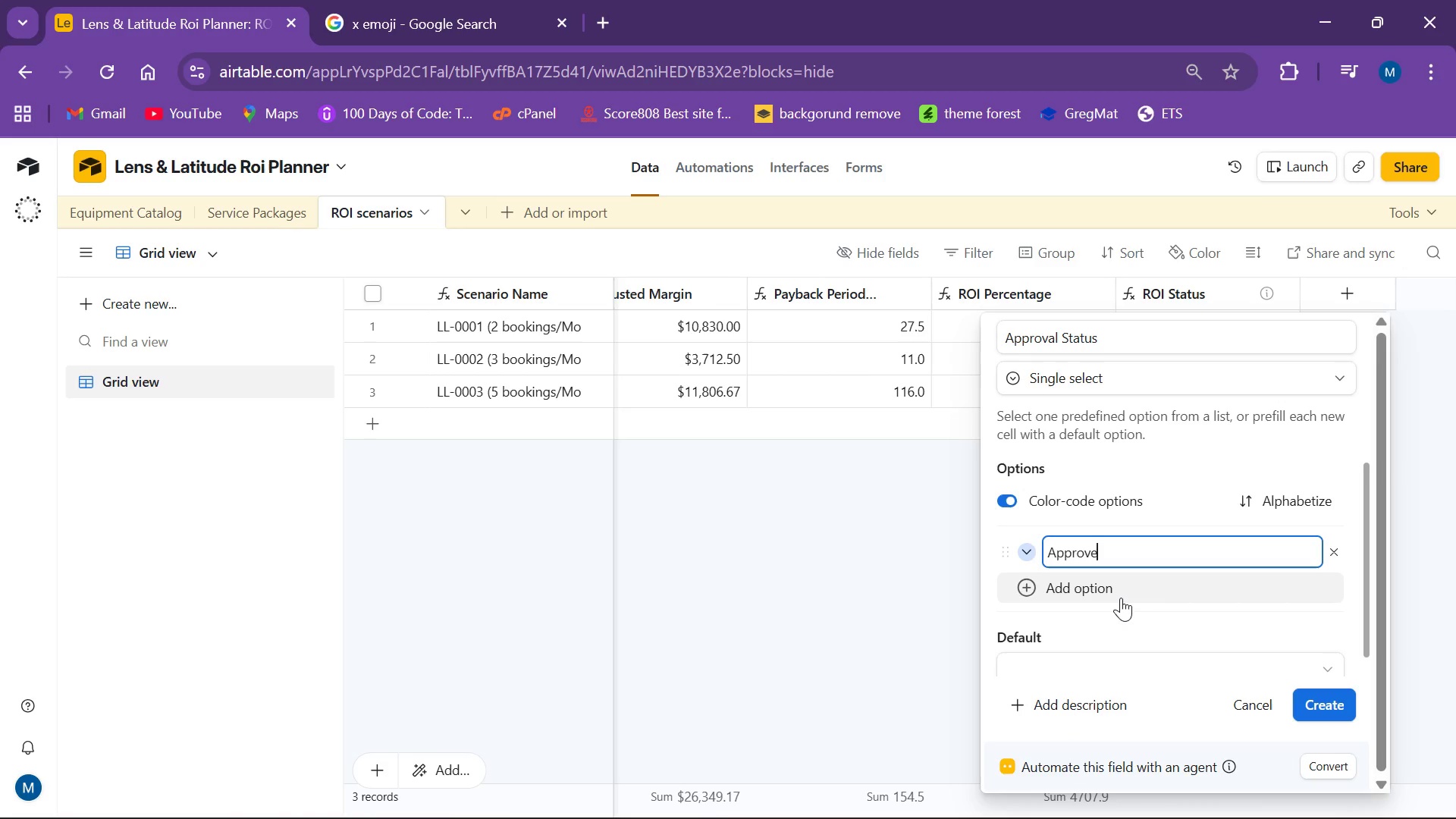 
type(ed)
 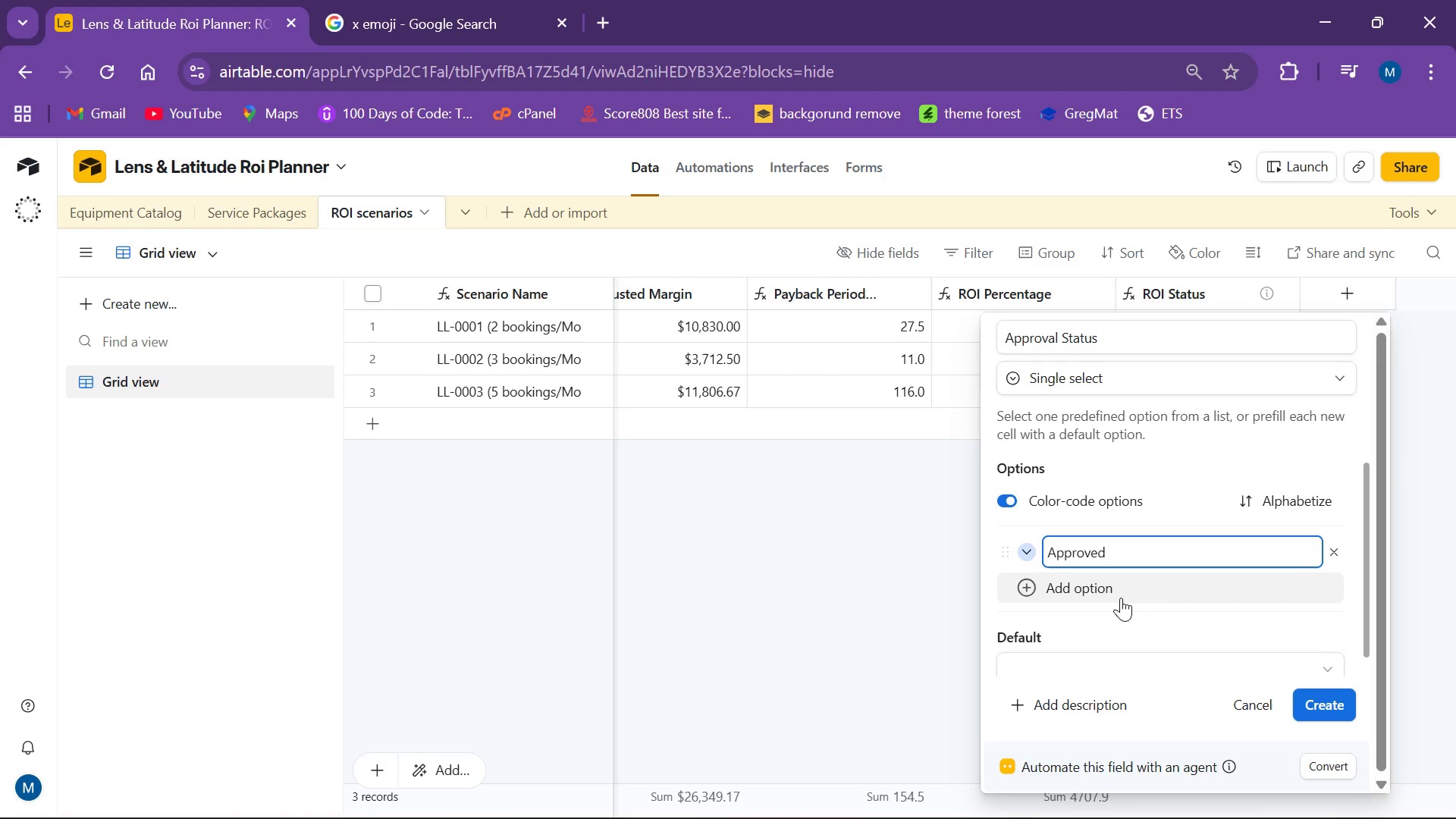 
left_click([1121, 598])
 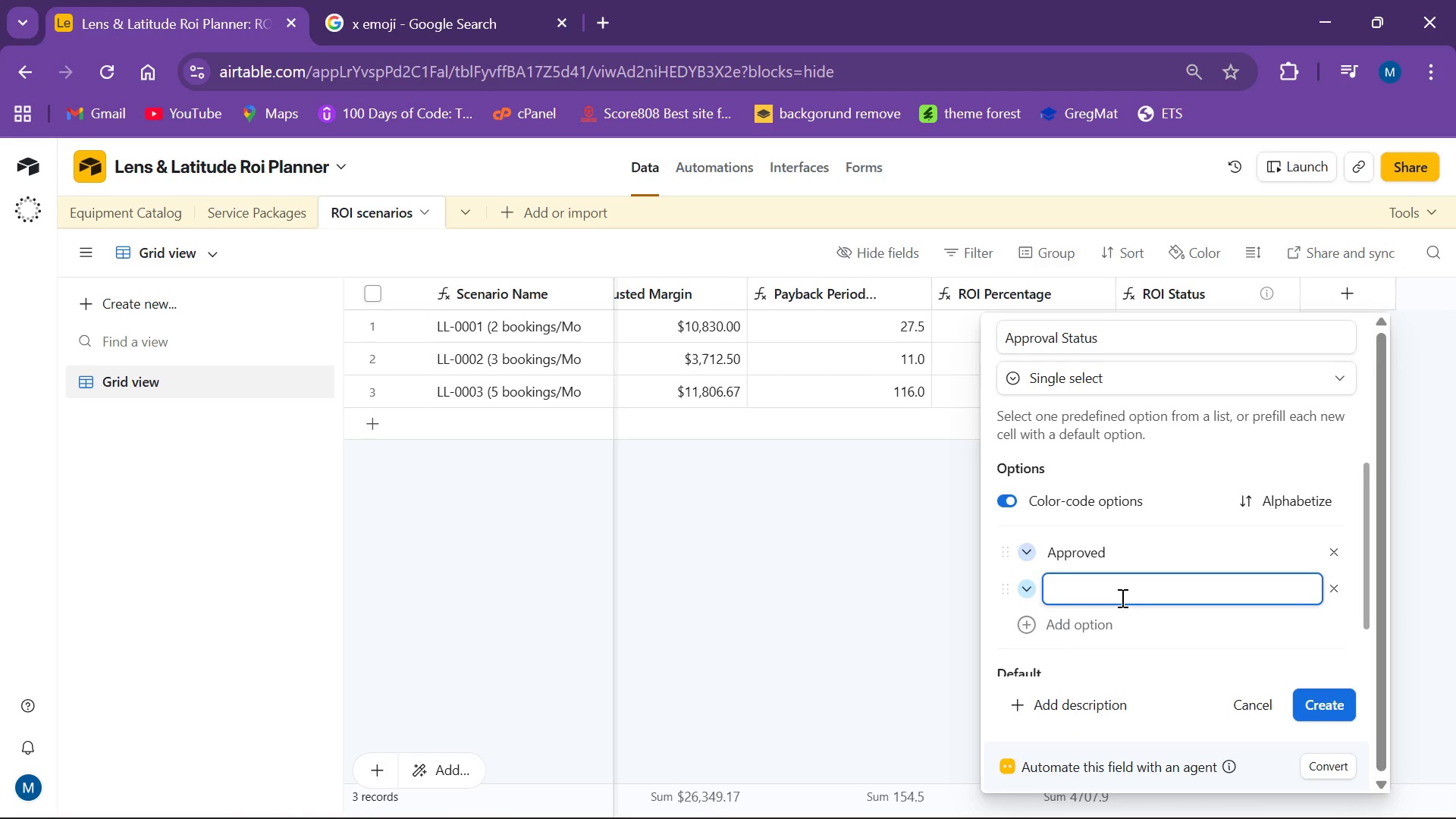 
type(OnHold)
 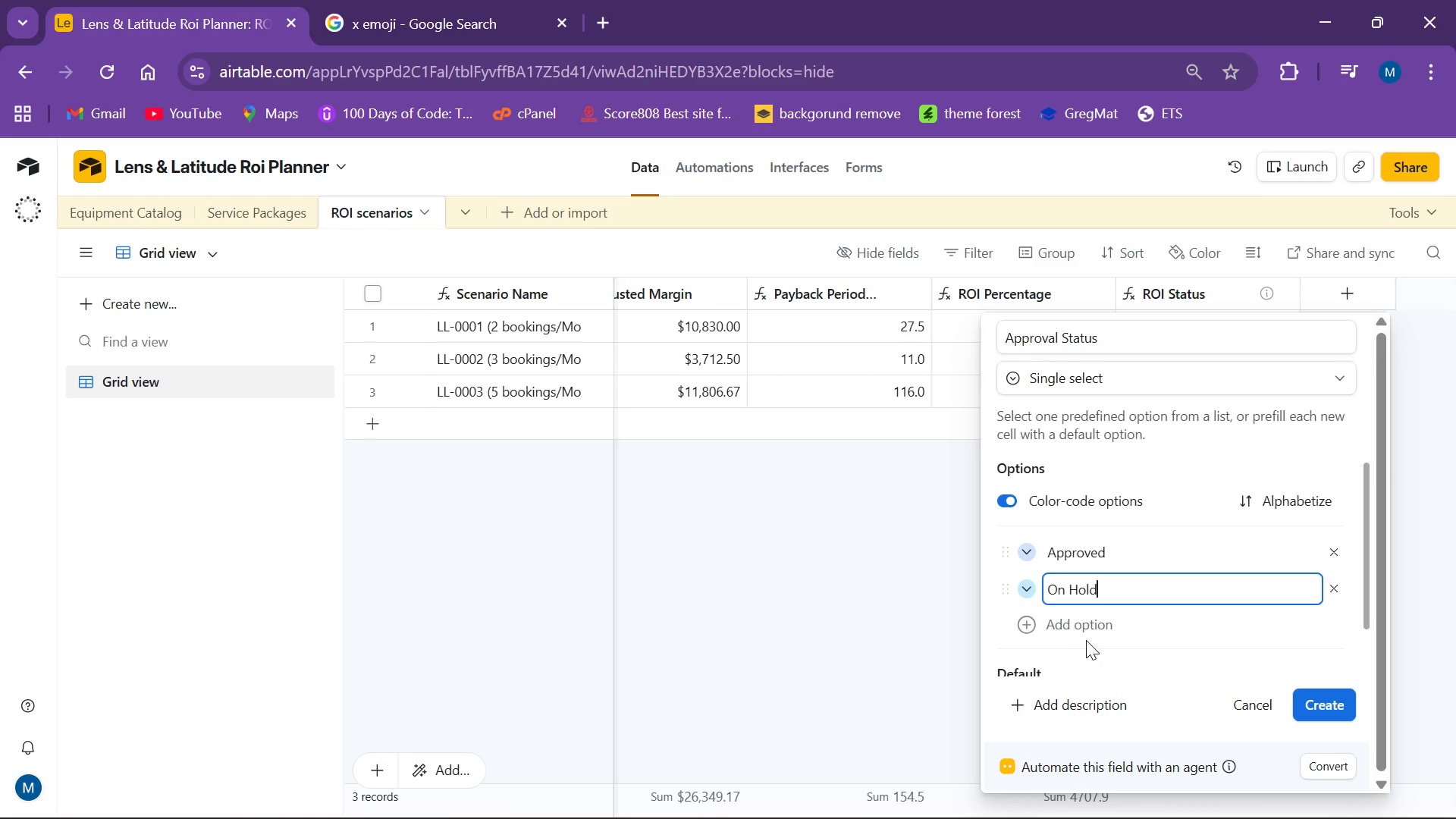 
left_click([1106, 629])
 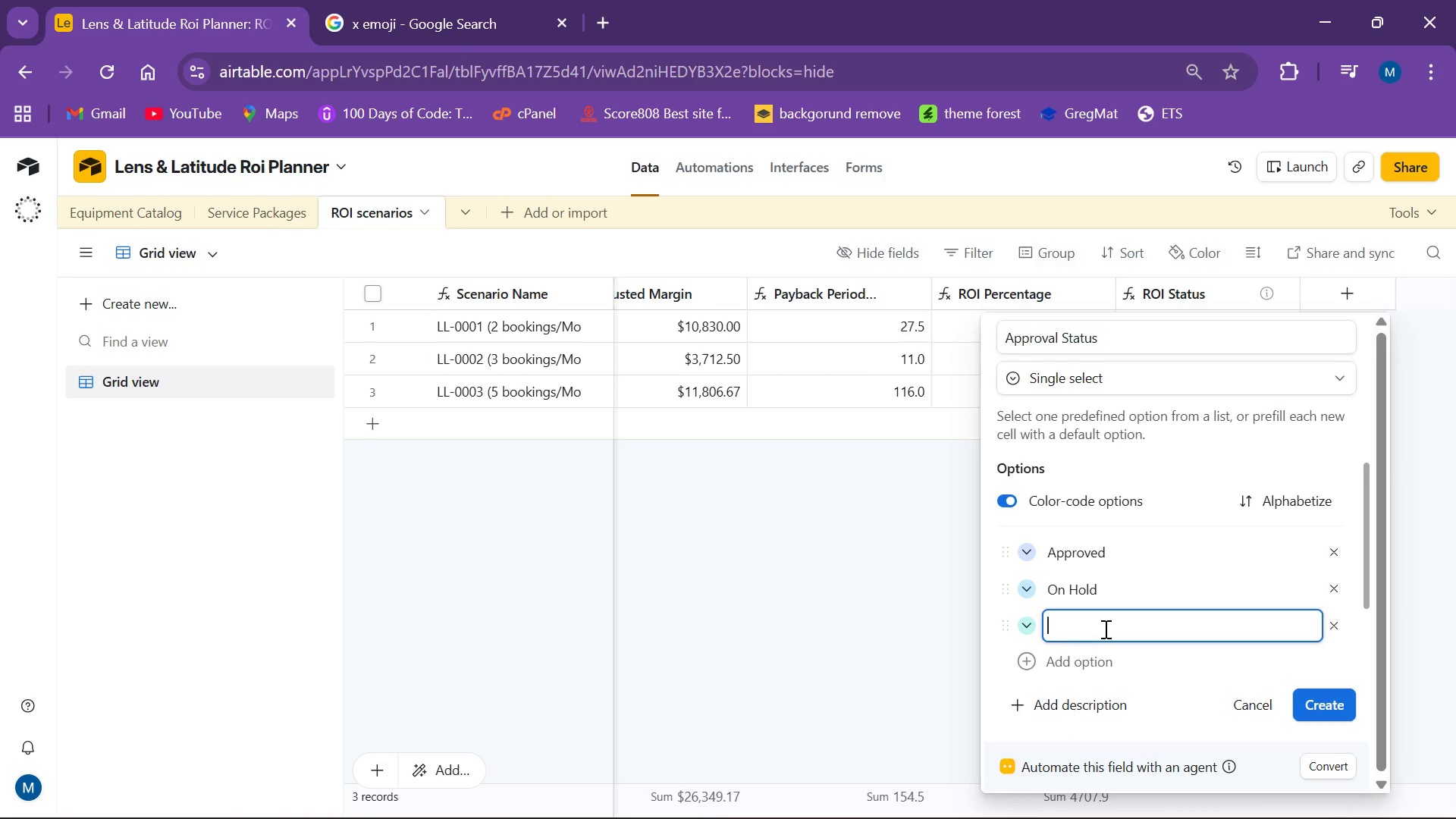 
type(Declined)
 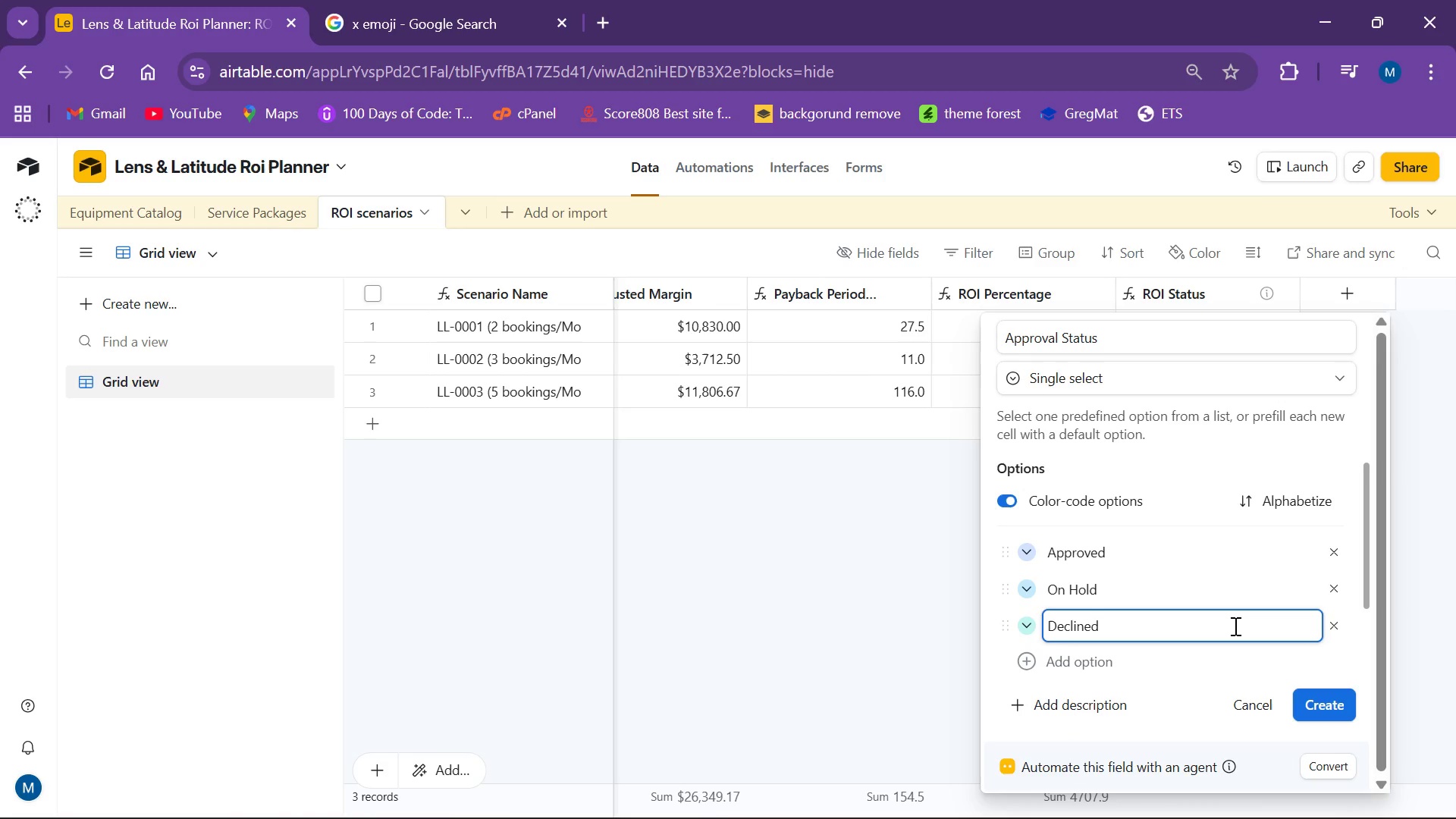 
wait(8.78)
 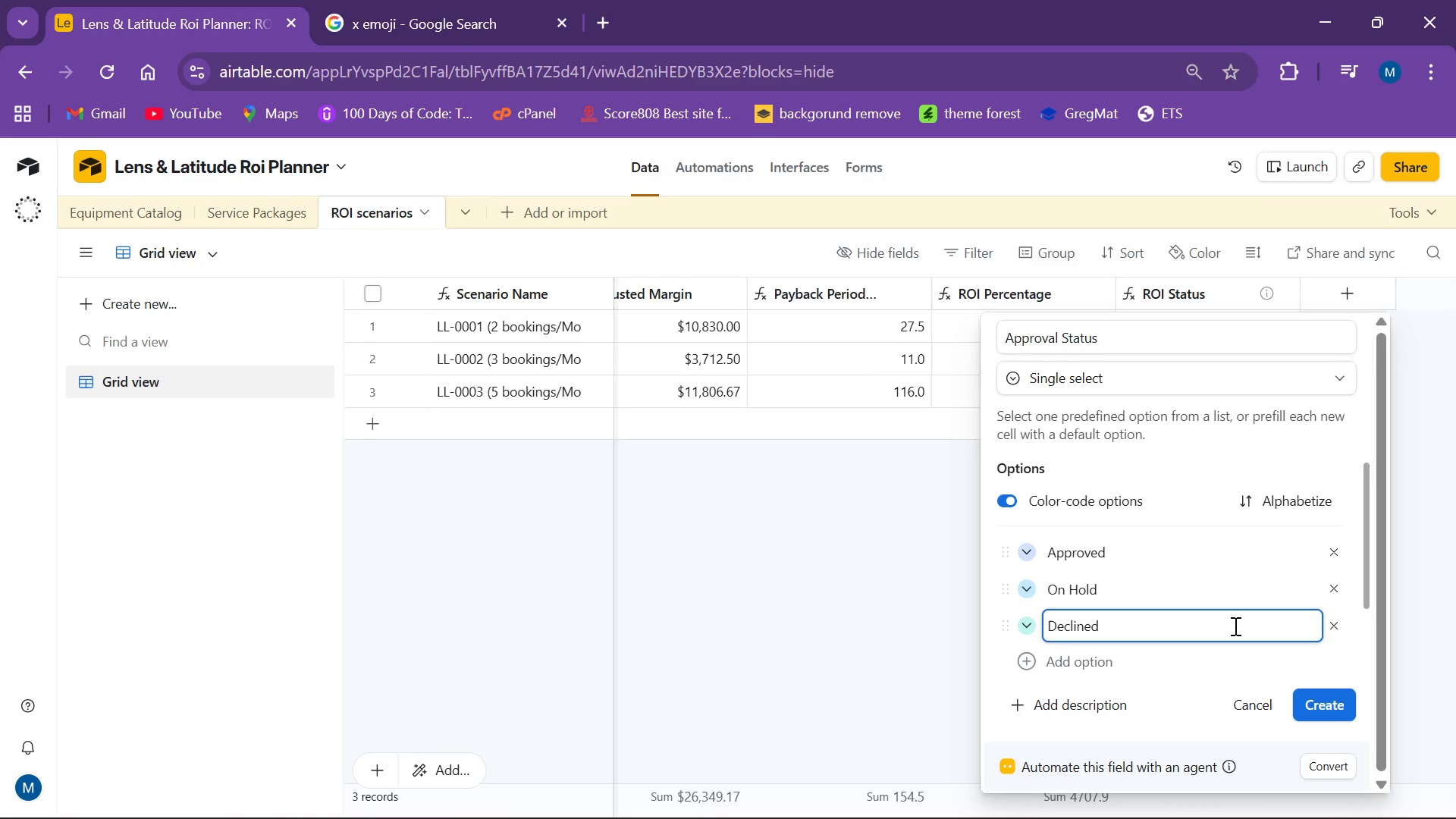 
scroll: coordinate [1235, 626], scroll_direction: down, amount: 1.0
 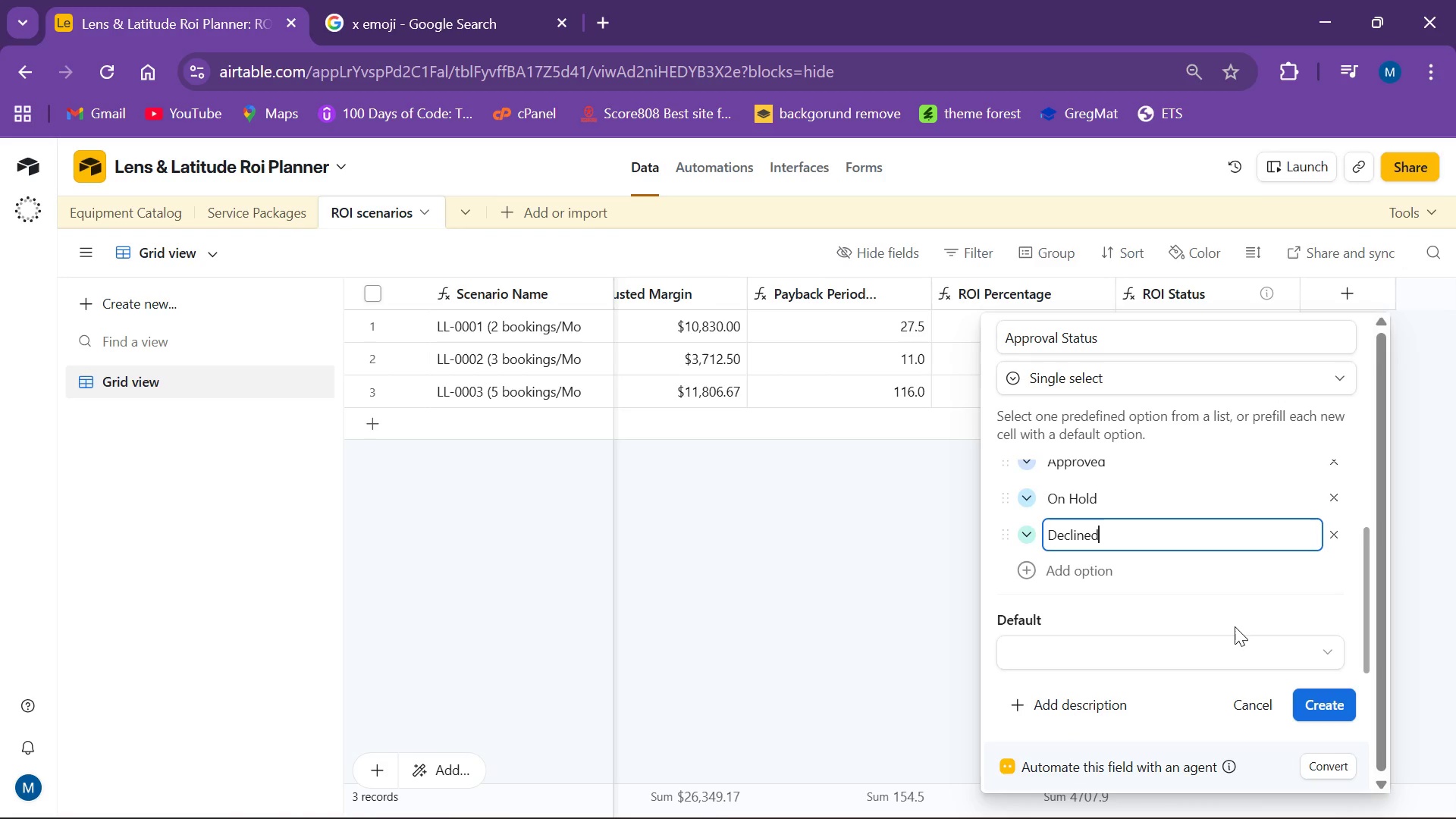 
wait(11.66)
 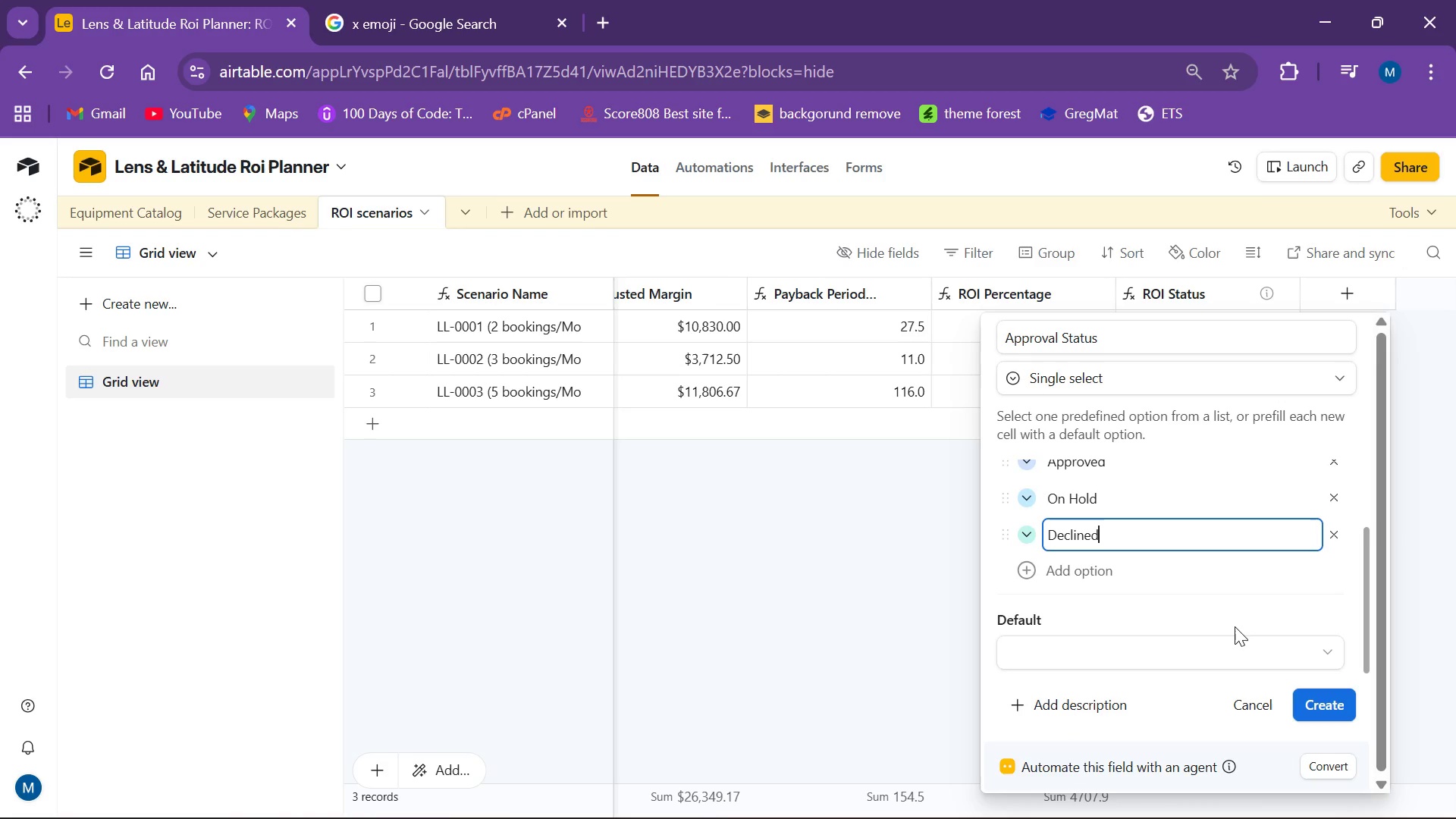 
left_click([1326, 705])
 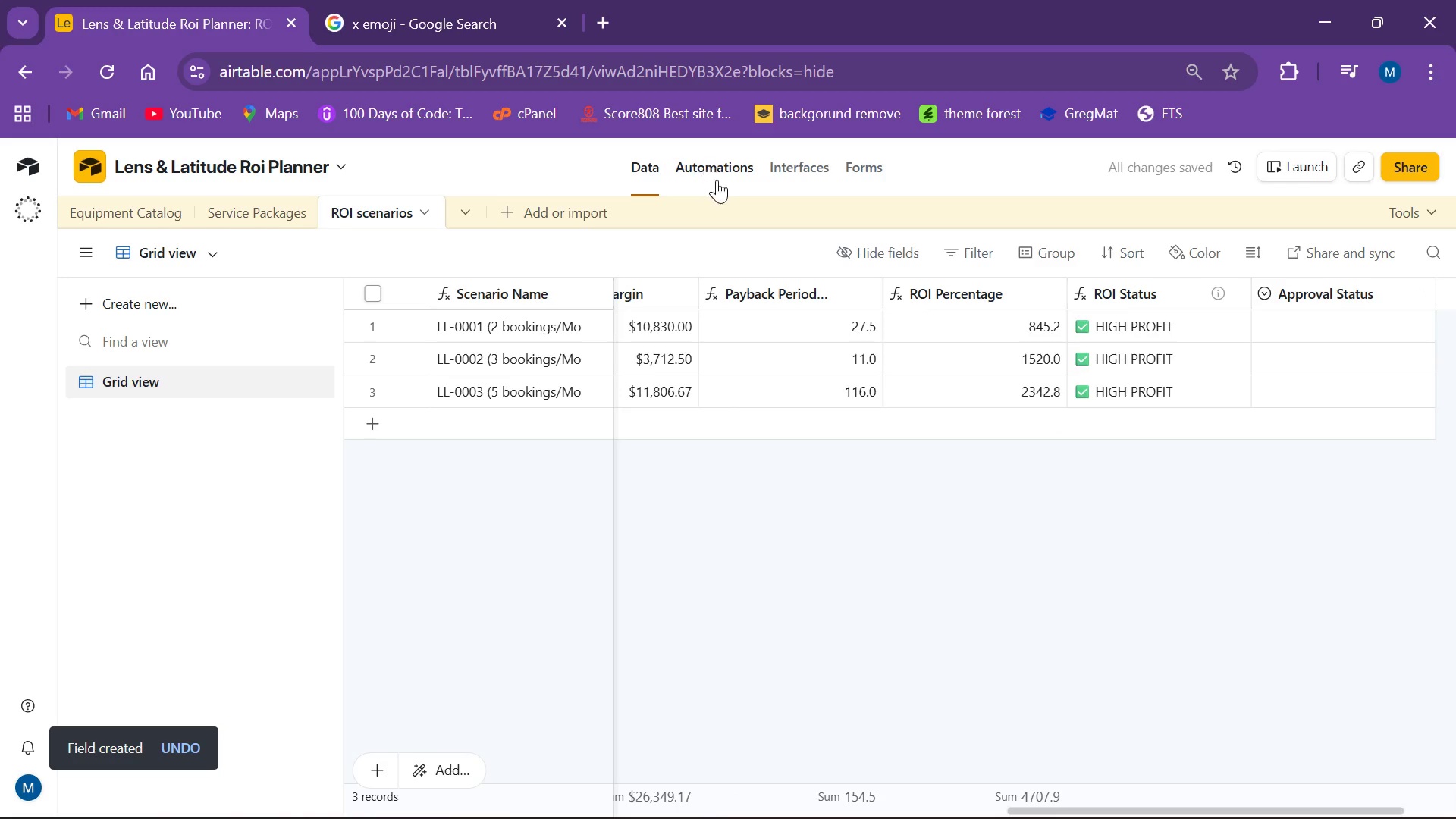 
left_click([782, 165])
 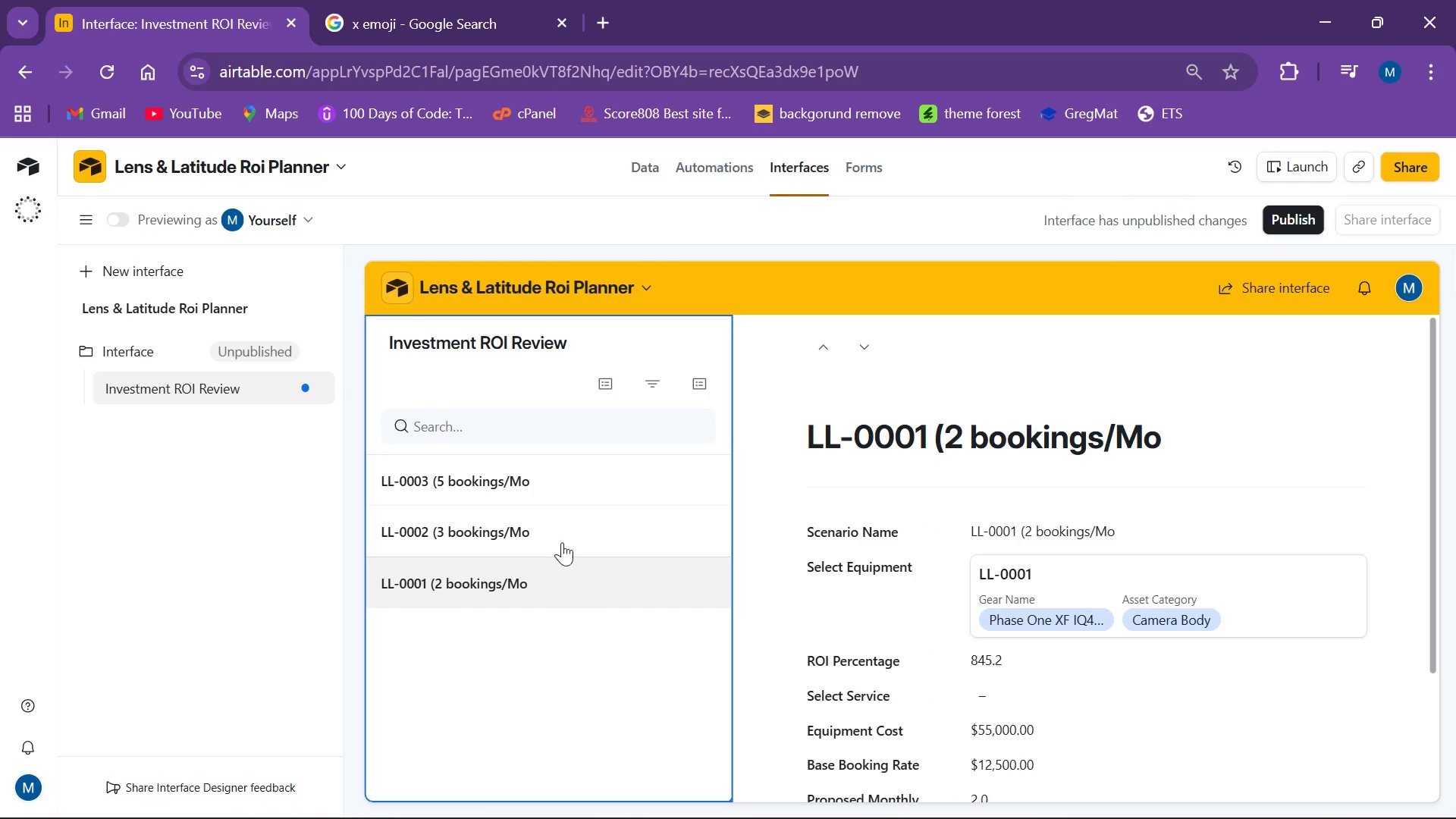 
wait(16.17)
 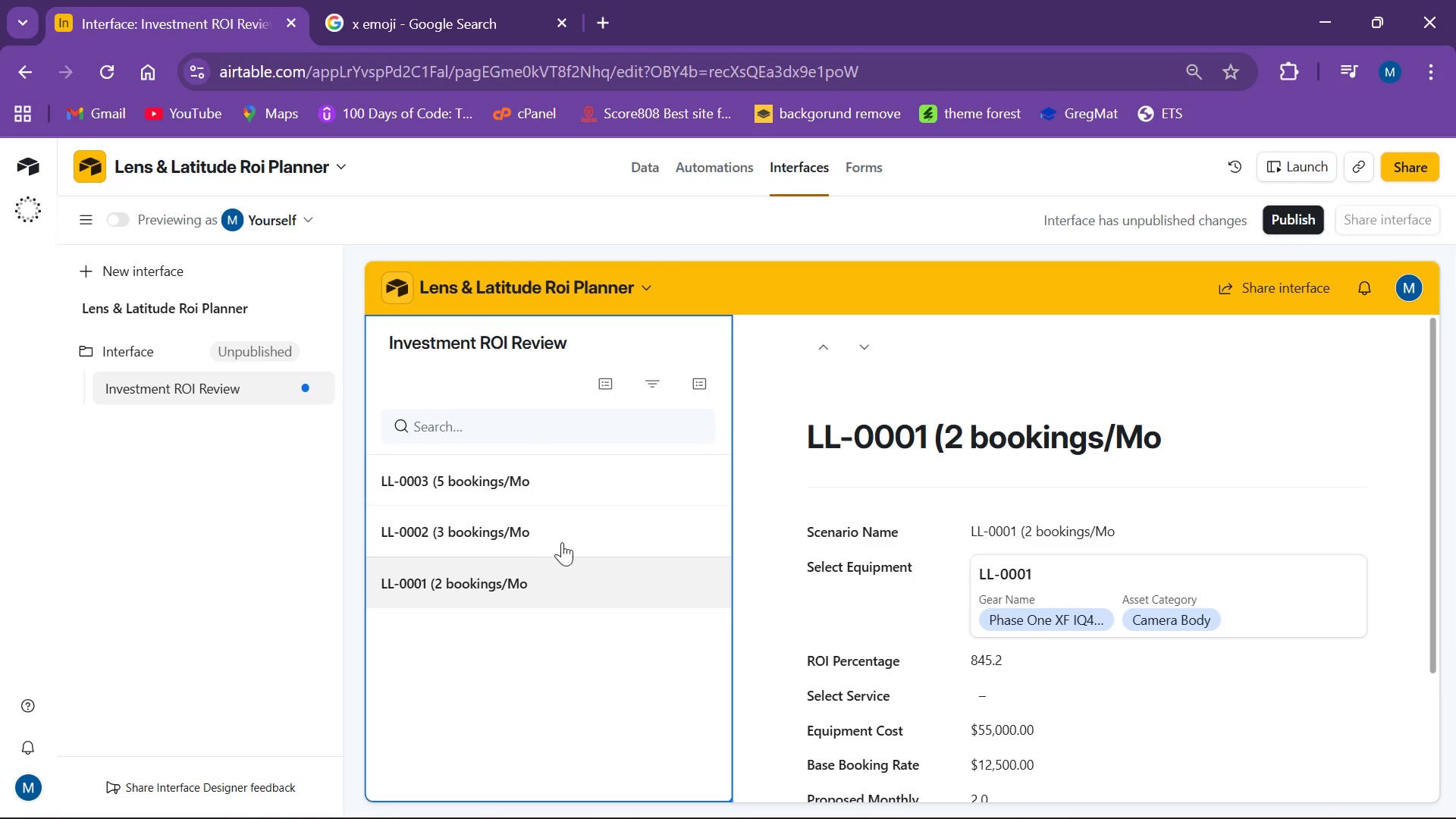 
left_click([1400, 582])
 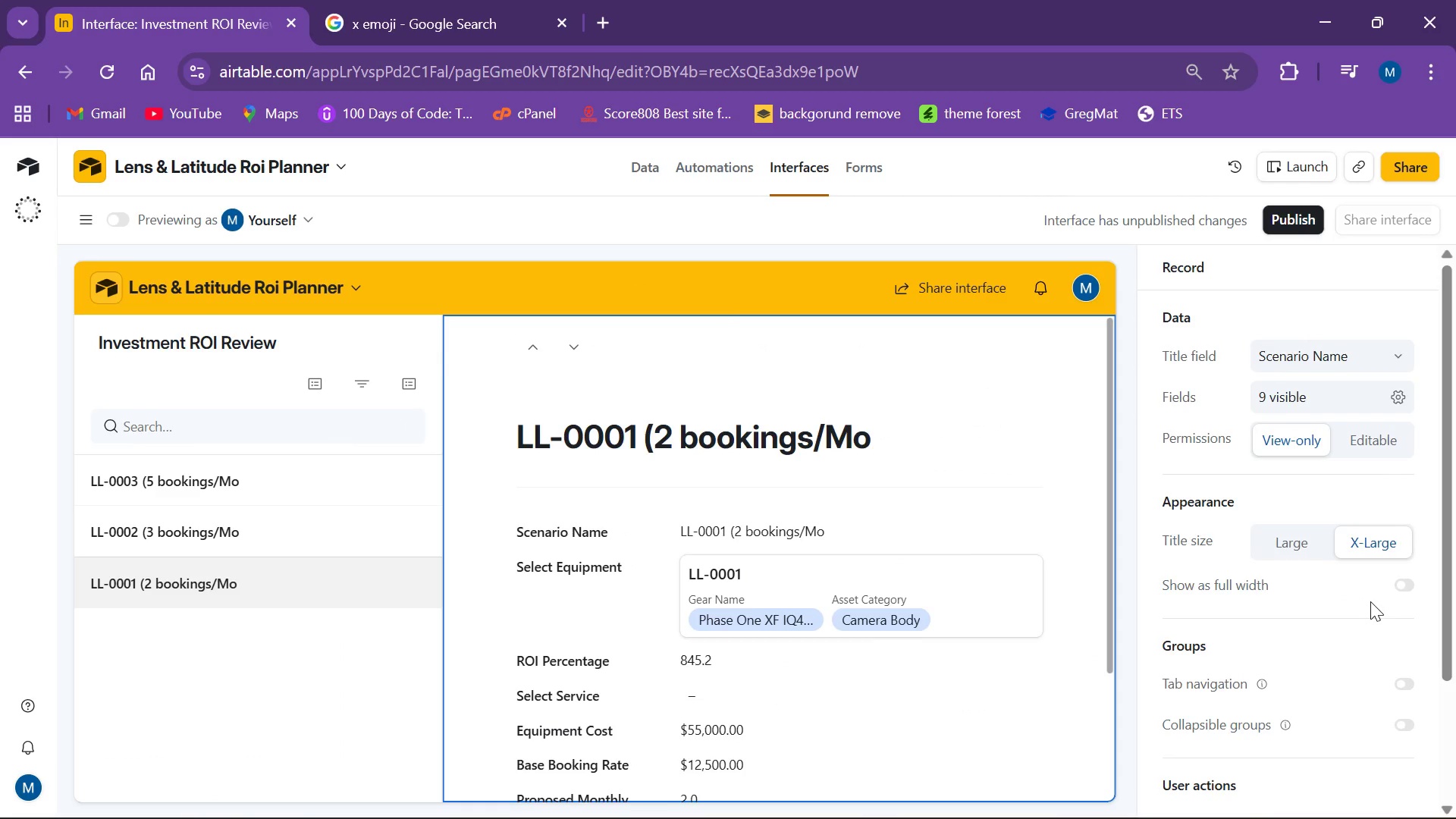 
scroll: coordinate [824, 515], scroll_direction: down, amount: 14.0
 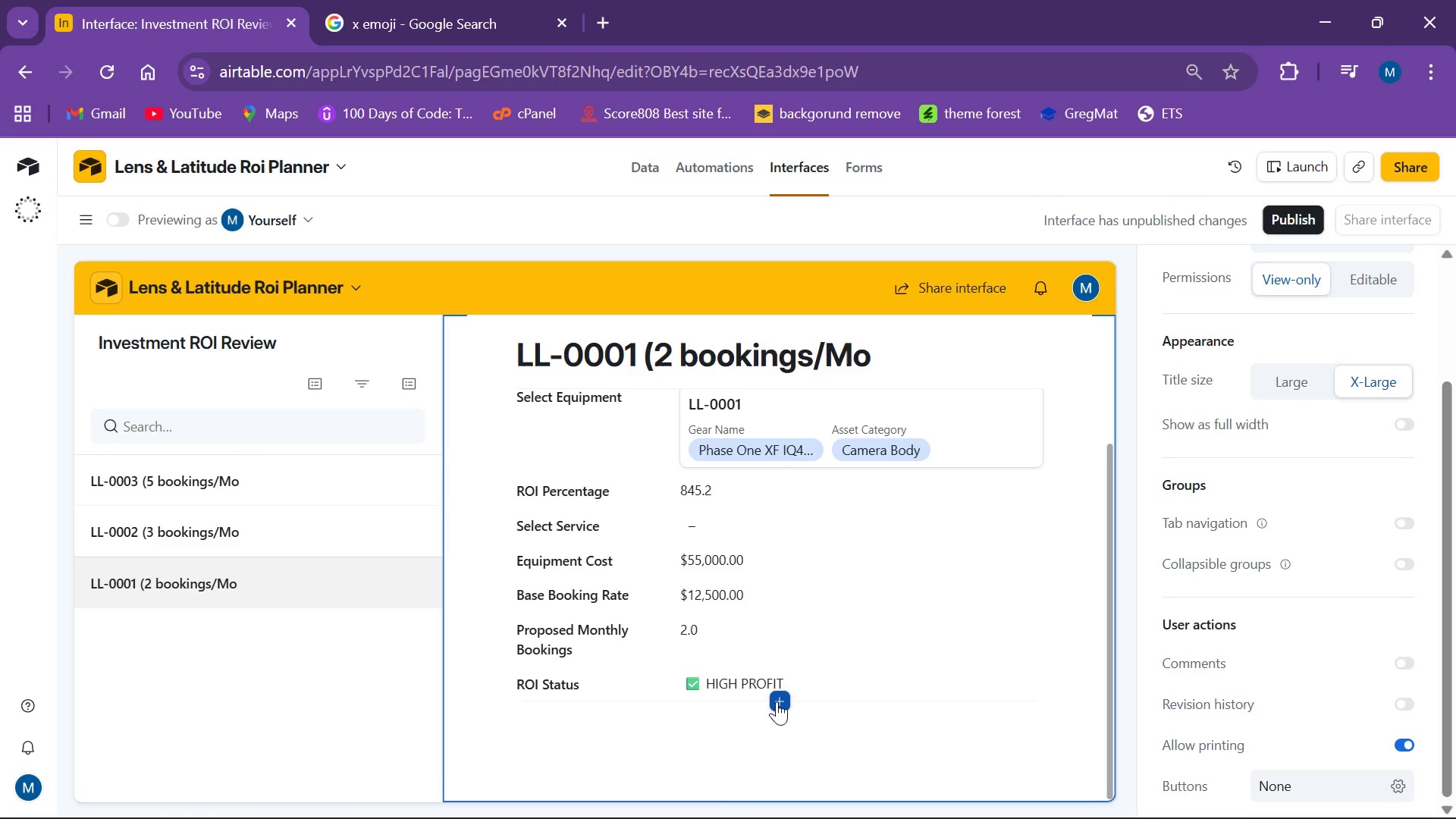 
left_click([777, 701])
 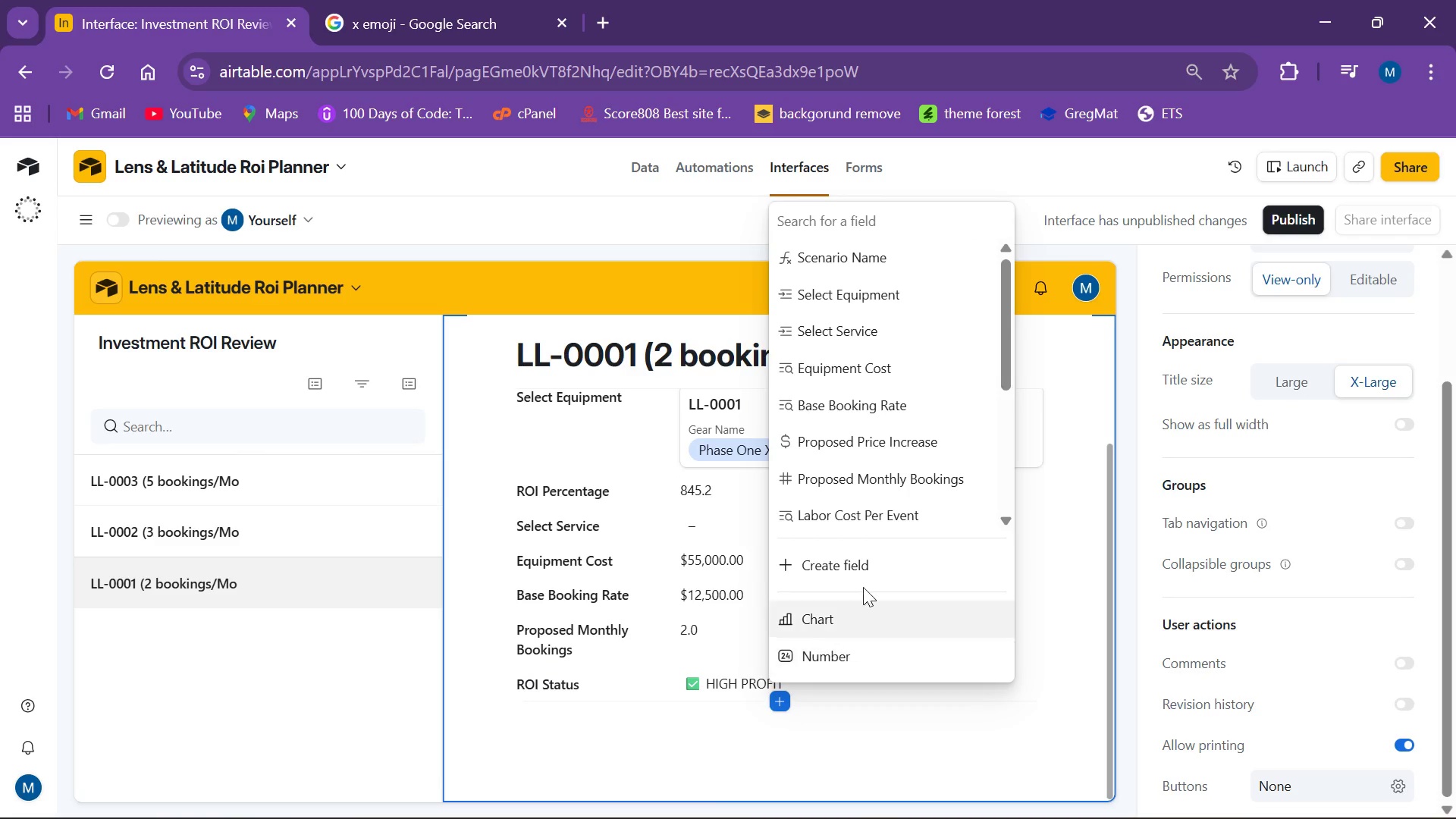 
scroll: coordinate [877, 488], scroll_direction: down, amount: 3.0
 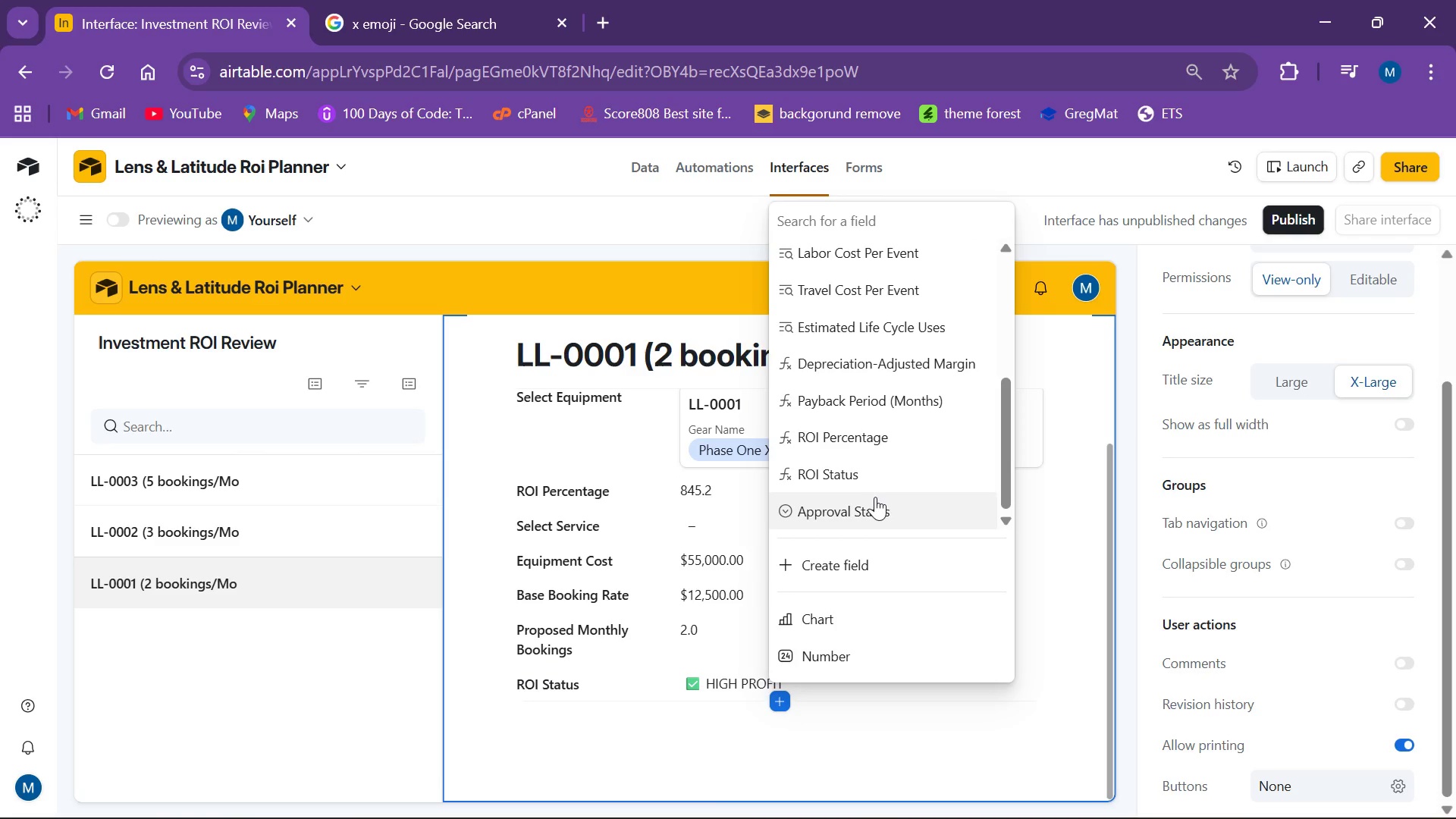 
left_click([874, 499])
 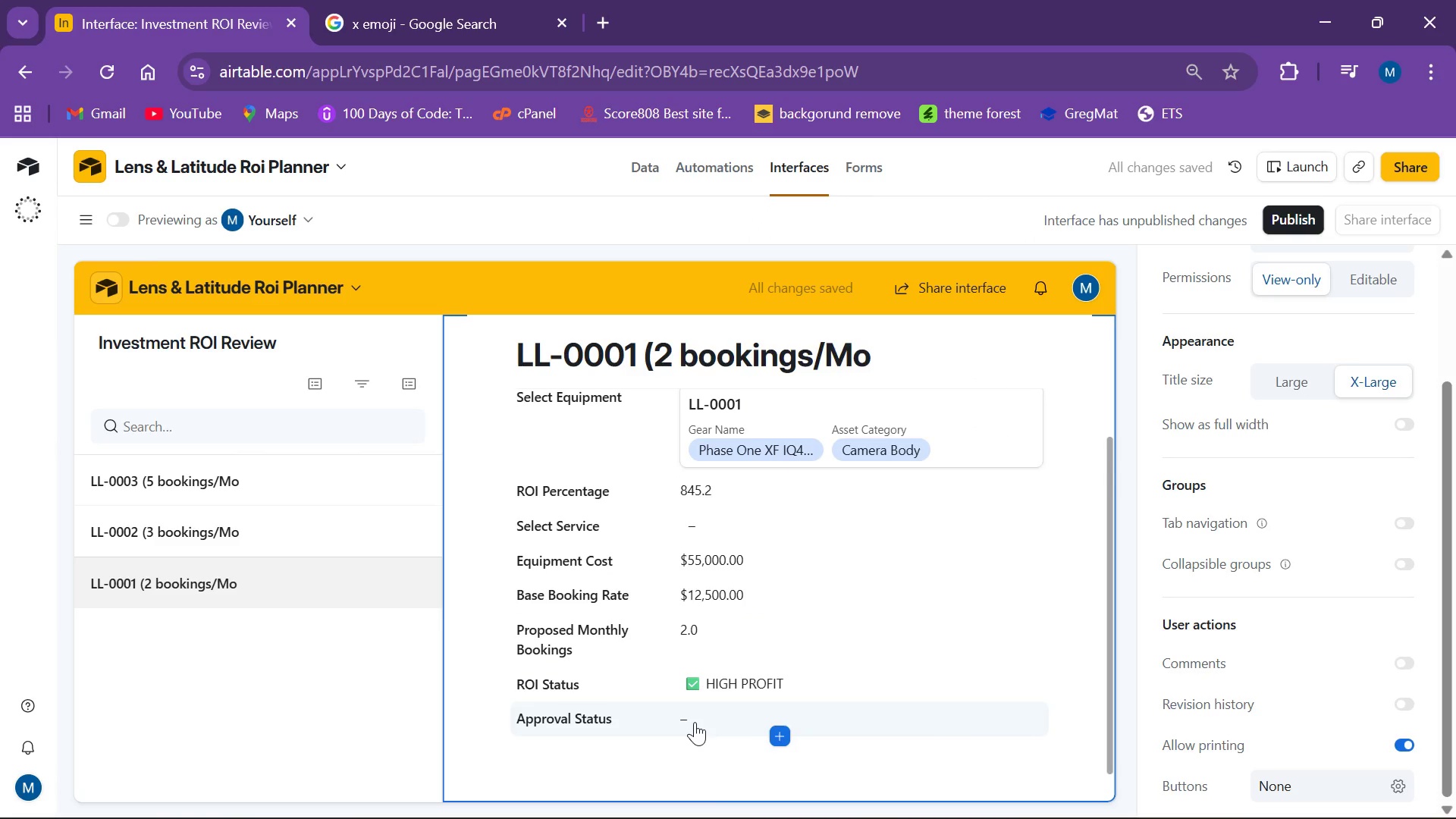 
wait(7.77)
 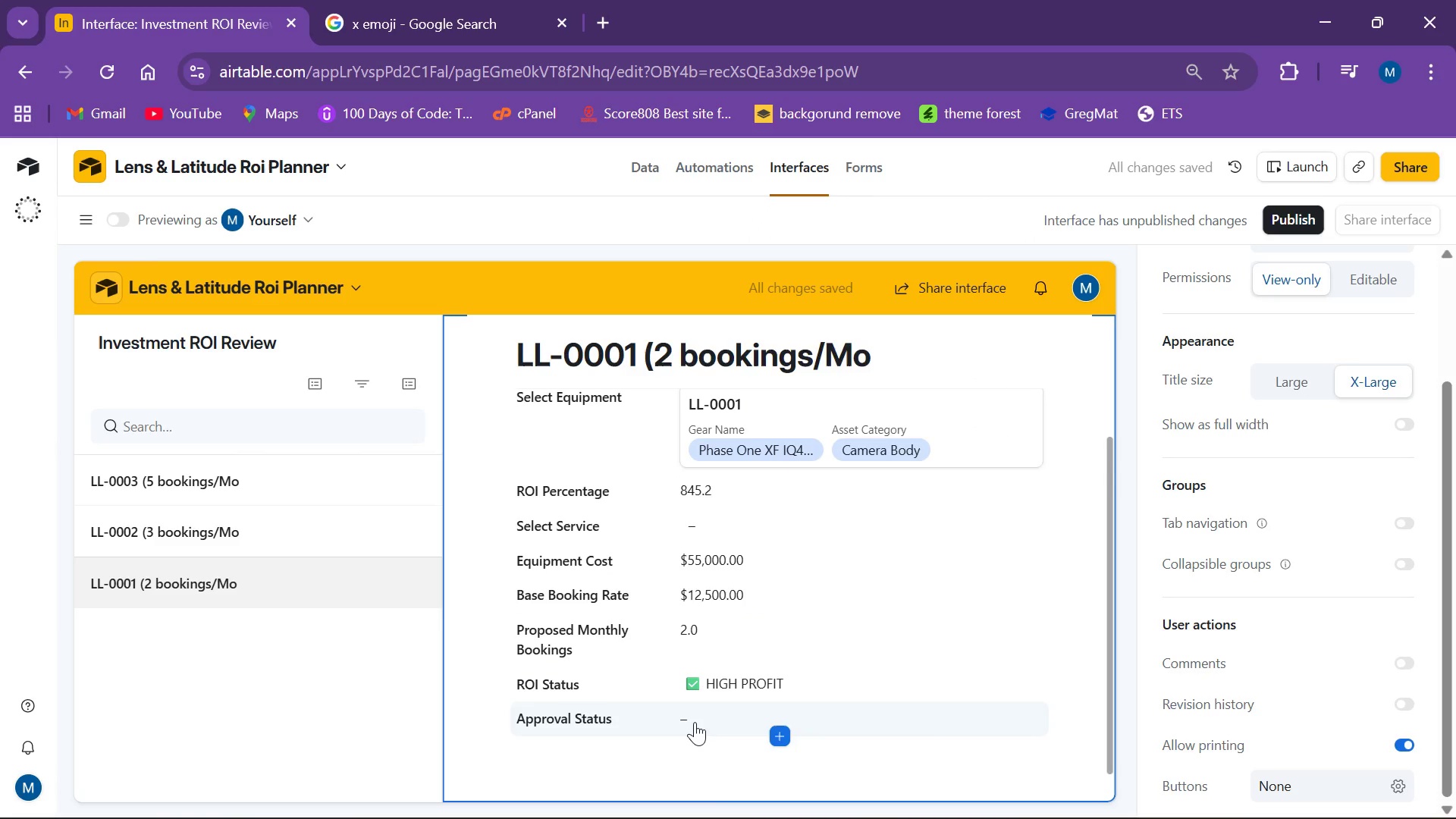 
left_click([1033, 708])
 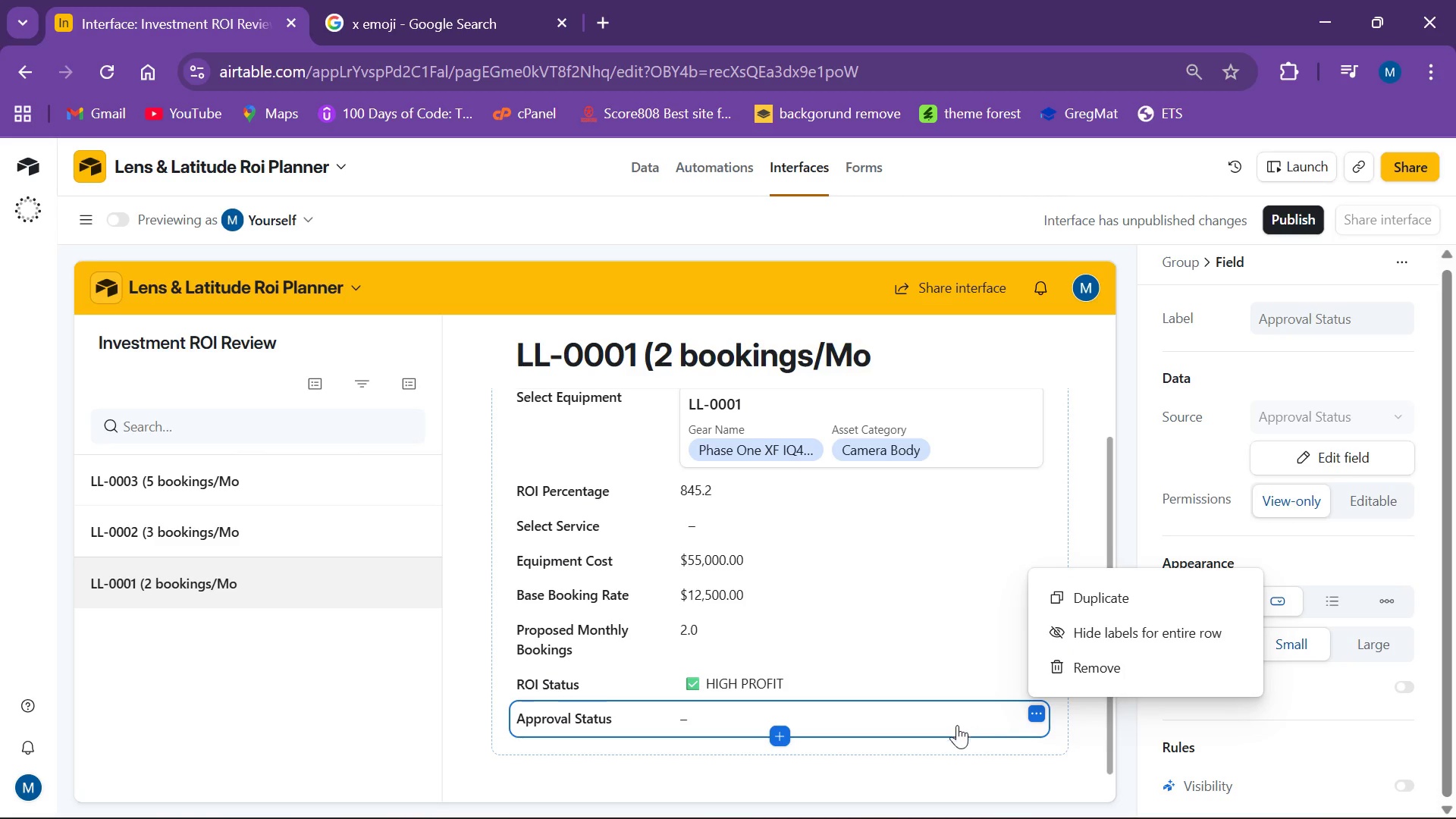 
left_click([1058, 667])
 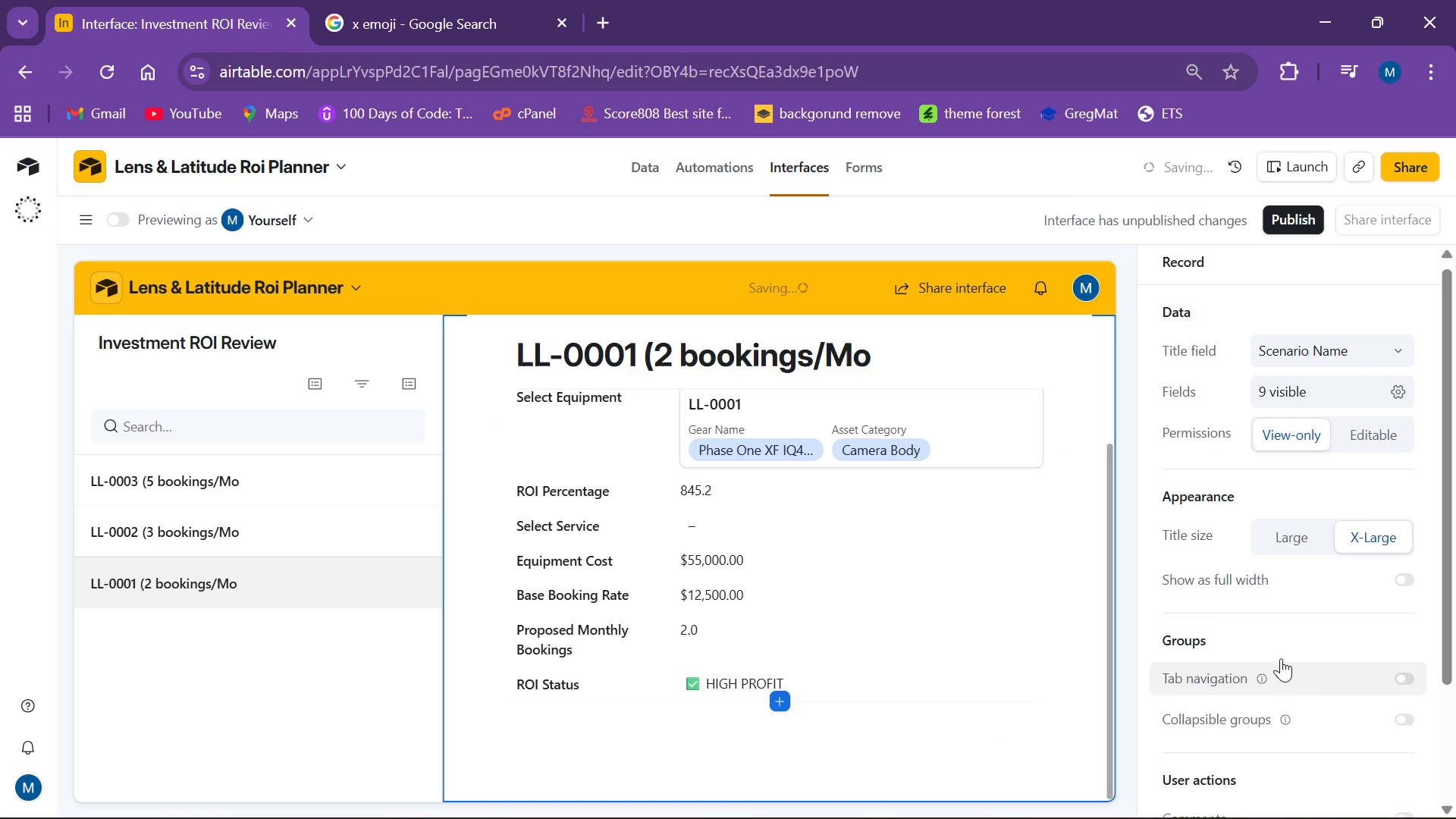 
scroll: coordinate [1288, 599], scroll_direction: down, amount: 9.0
 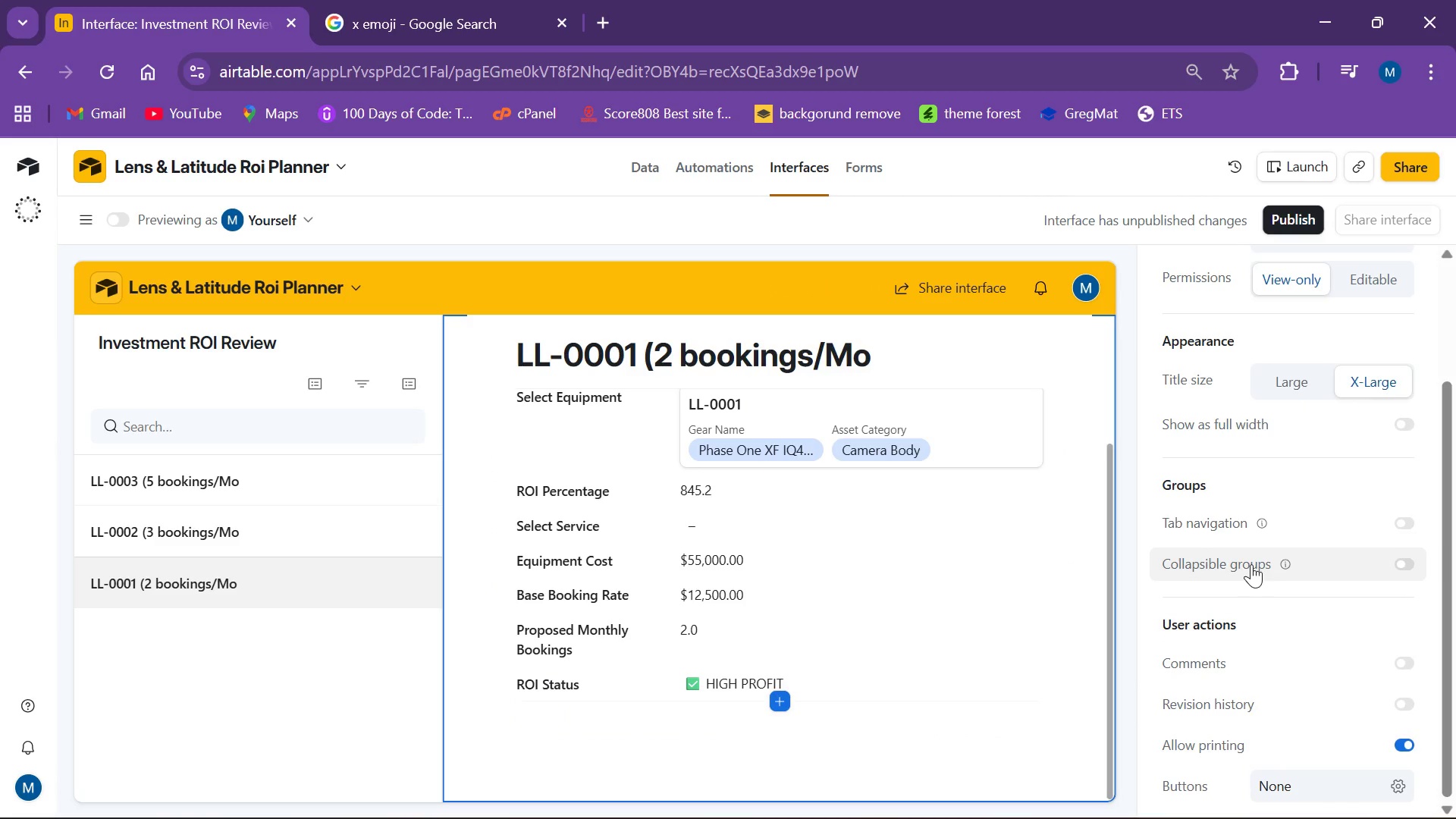 
scroll: coordinate [1266, 357], scroll_direction: up, amount: 10.0
 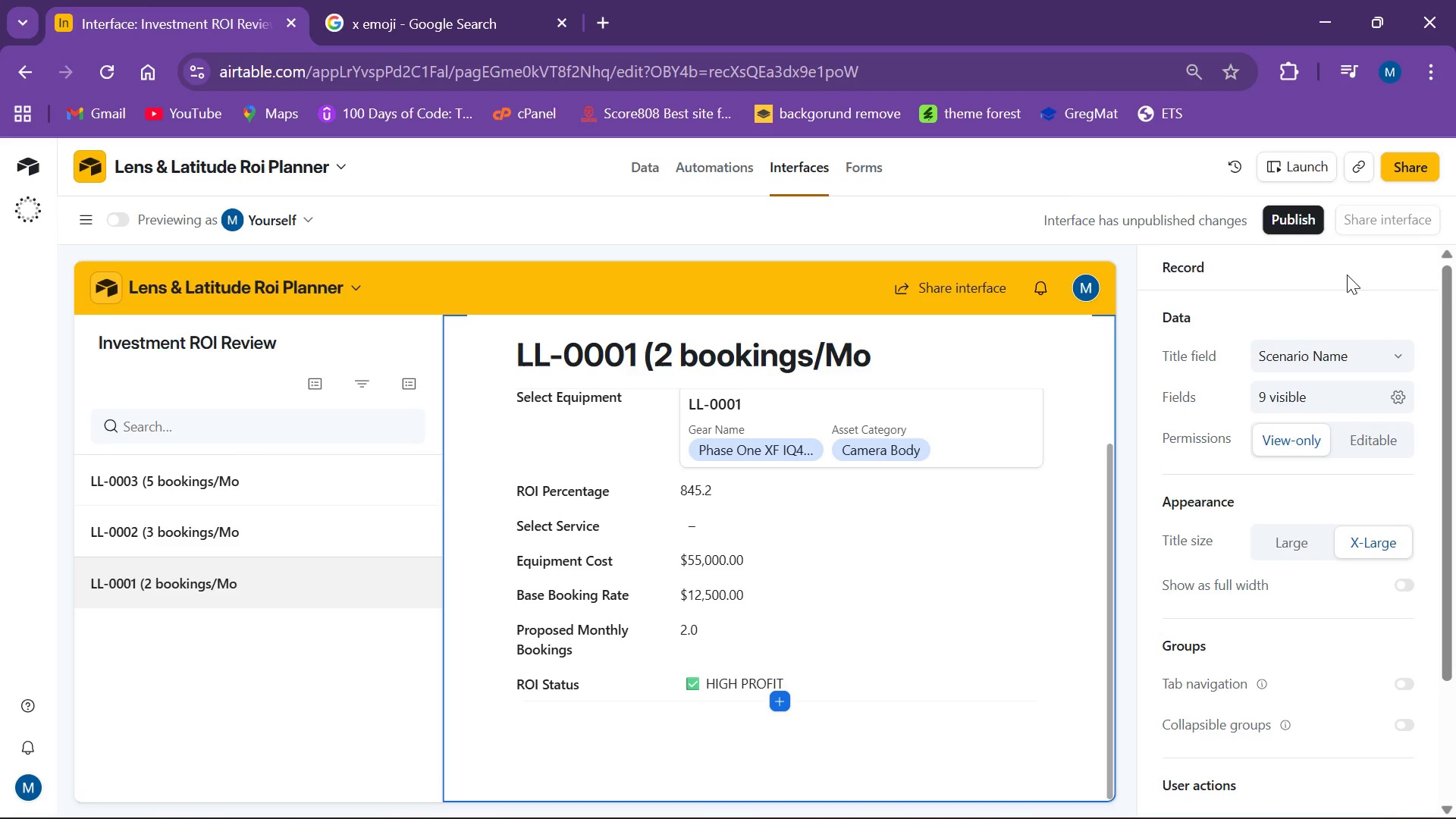 
left_click([1347, 275])
 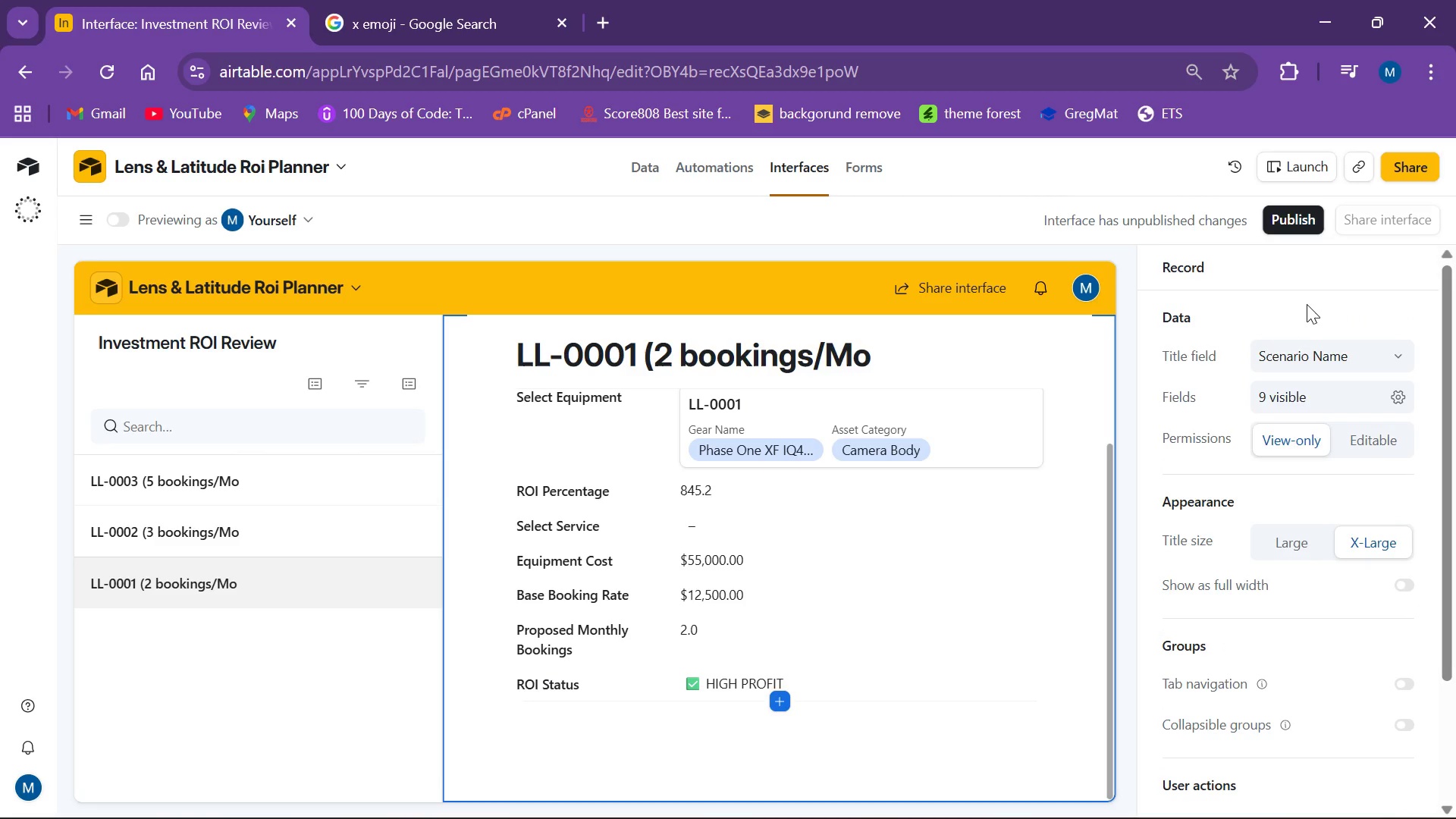 
left_click([1307, 304])
 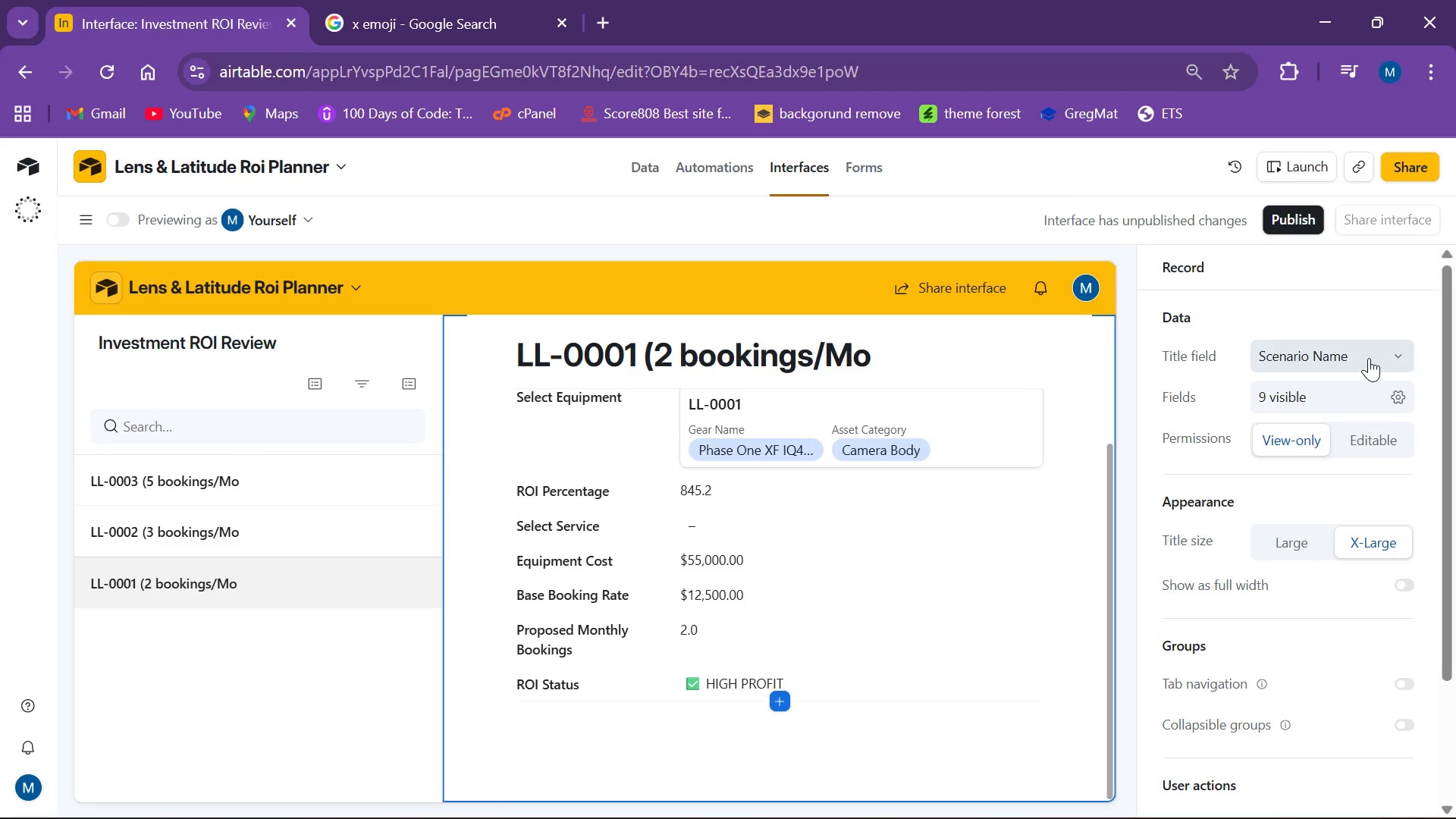 
mouse_move([1377, 377])
 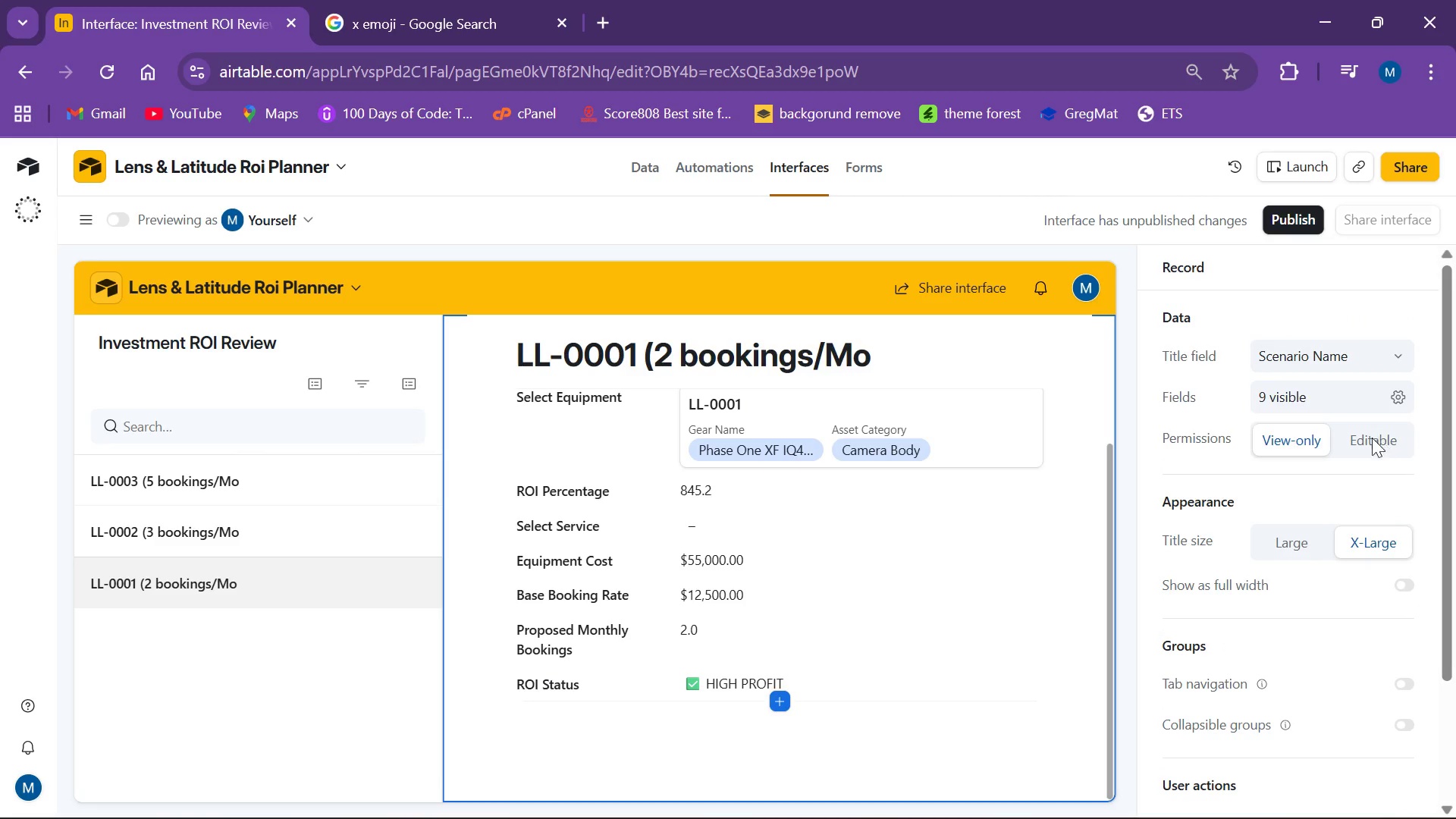 
left_click([1372, 438])
 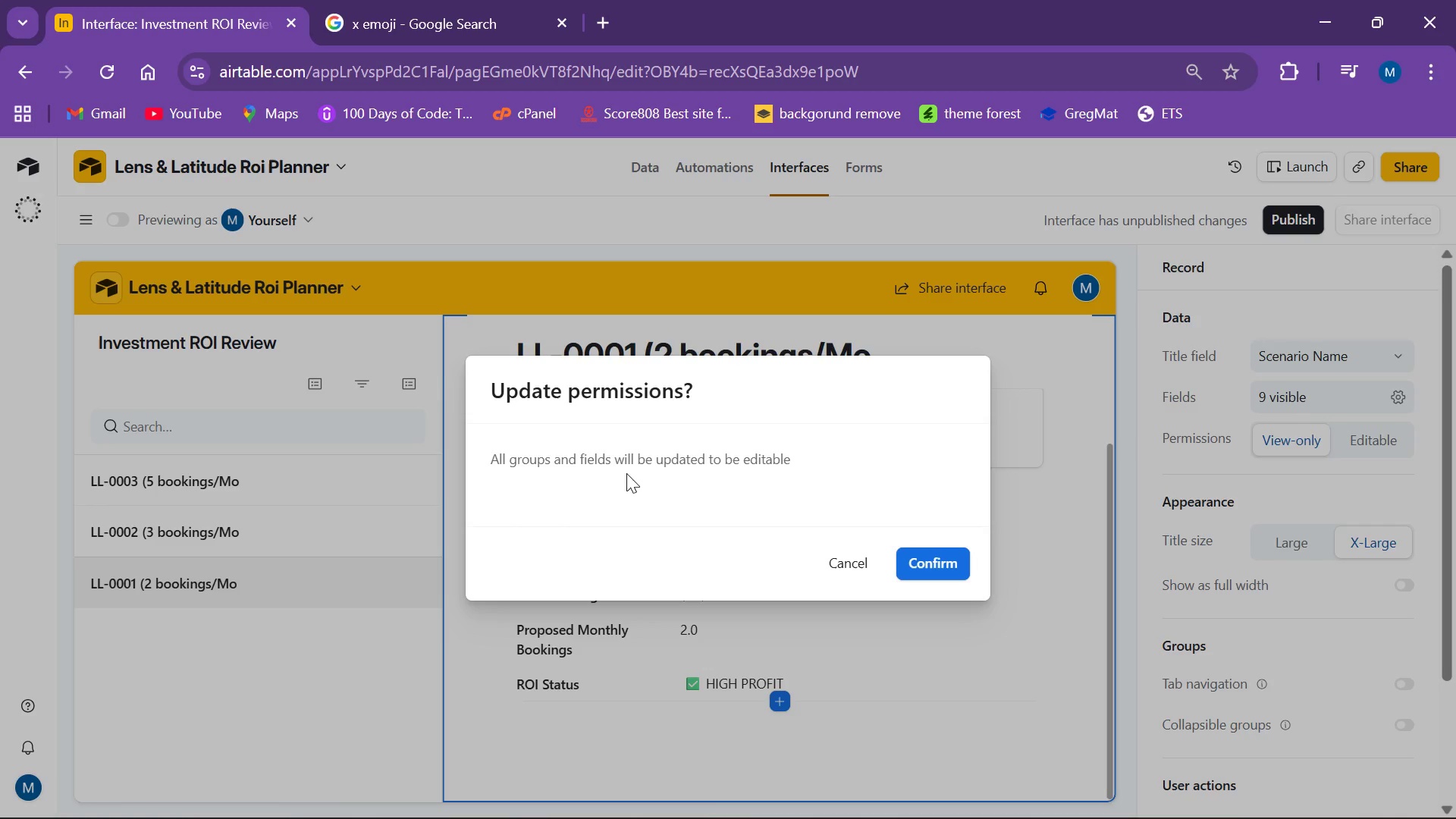 
left_click([841, 566])
 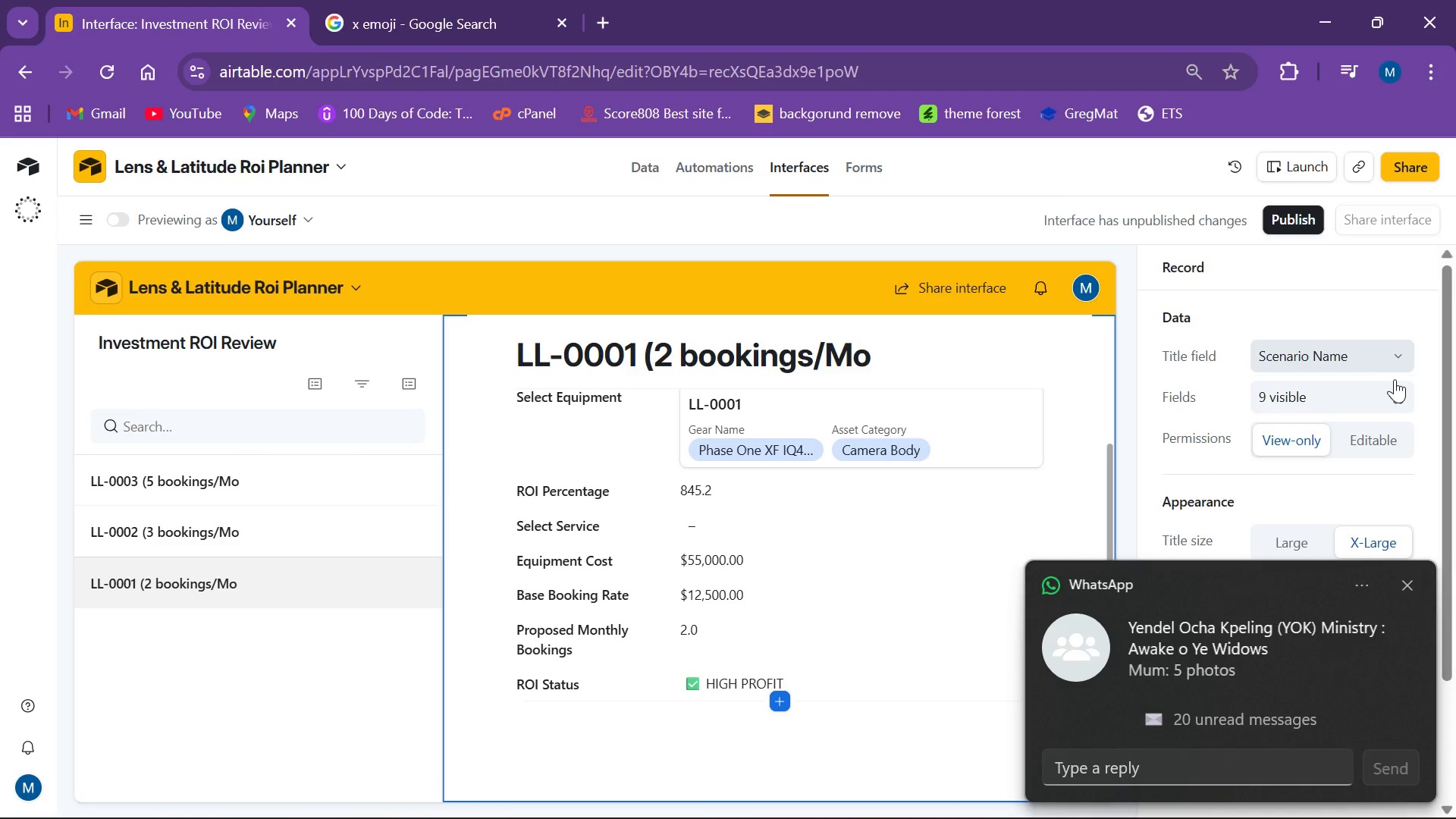 
left_click([1400, 392])
 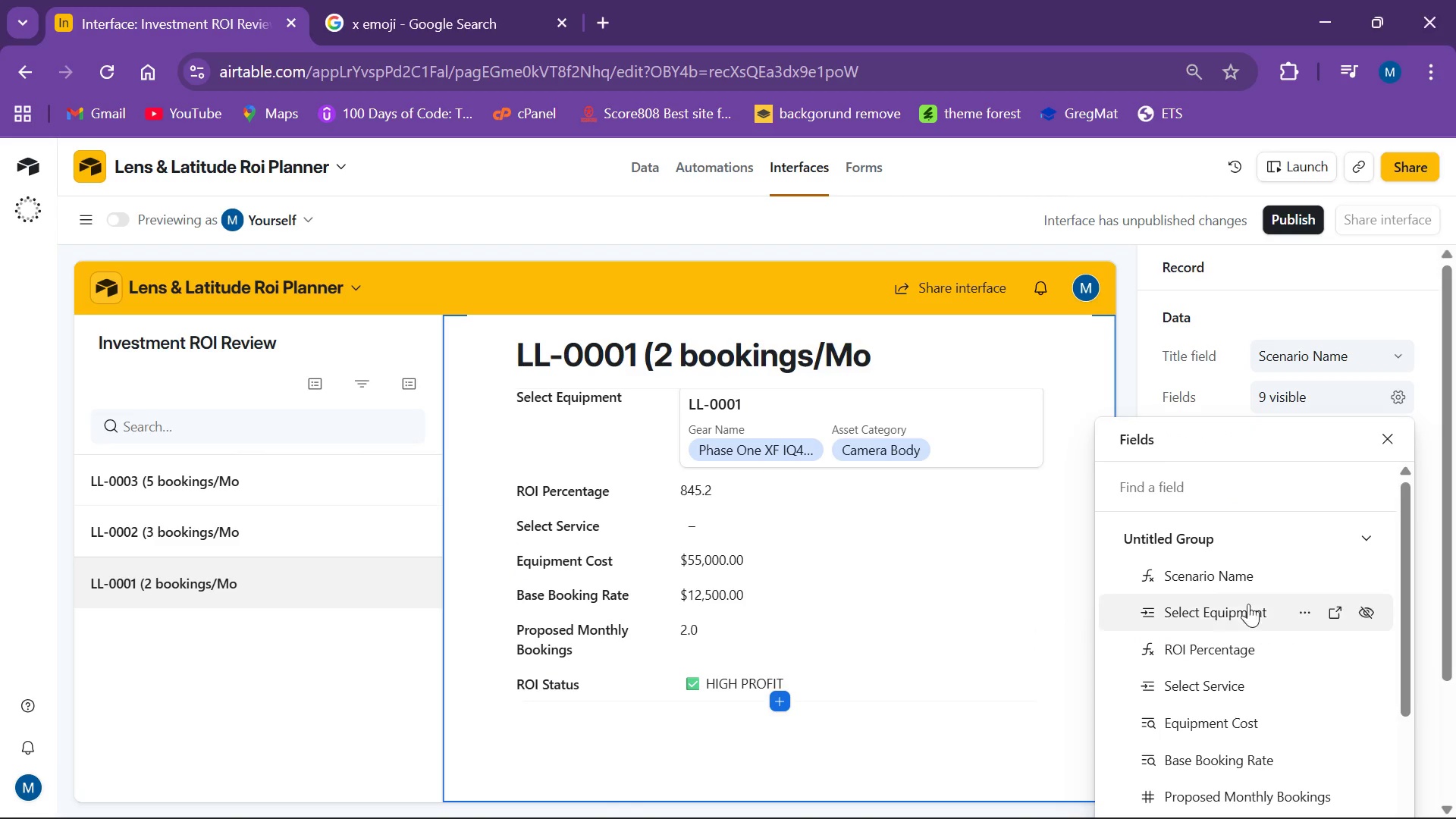 
scroll: coordinate [1335, 734], scroll_direction: down, amount: 20.0
 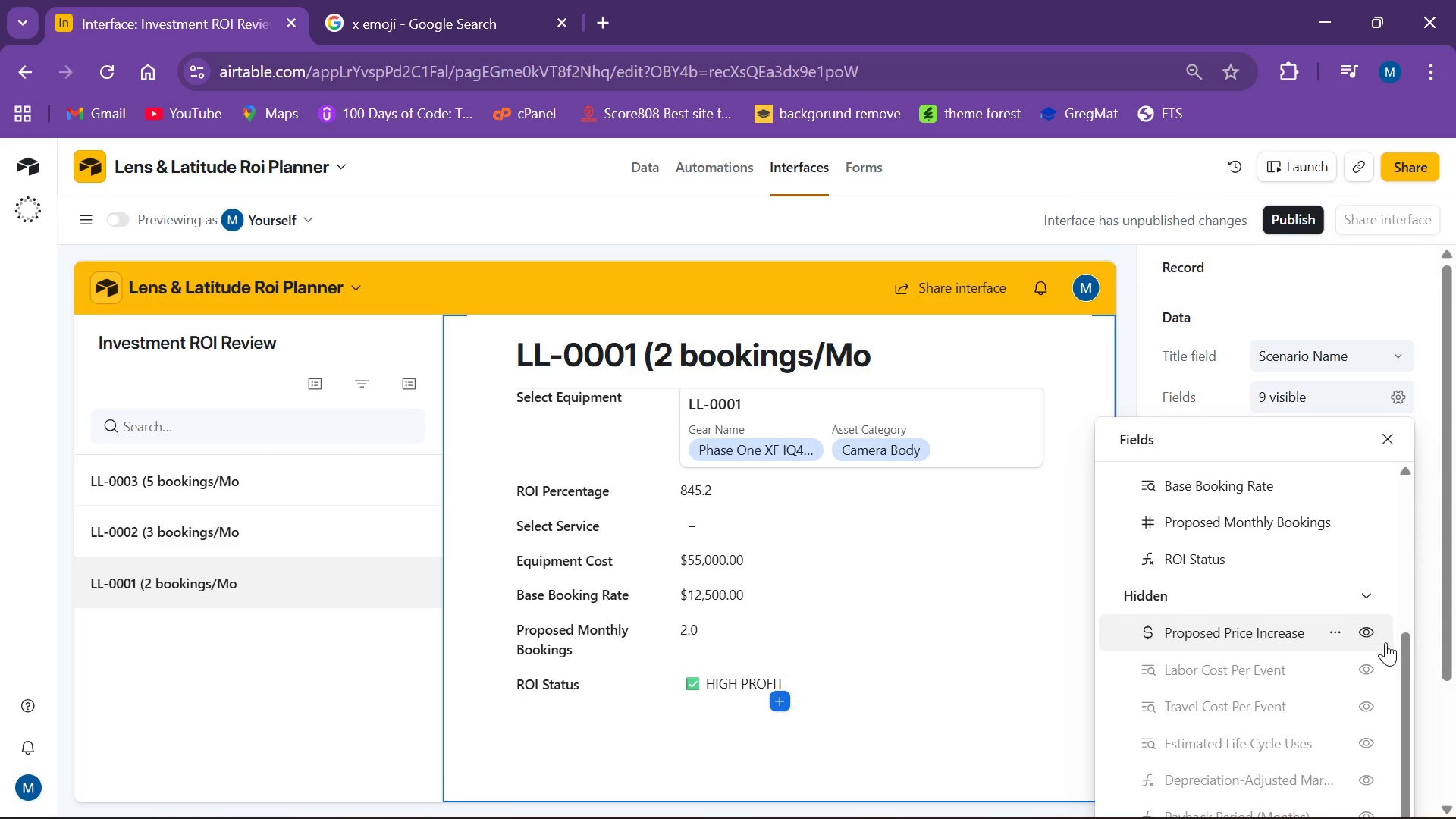 
left_click_drag(start_coordinate=[1399, 660], to_coordinate=[1389, 712])
 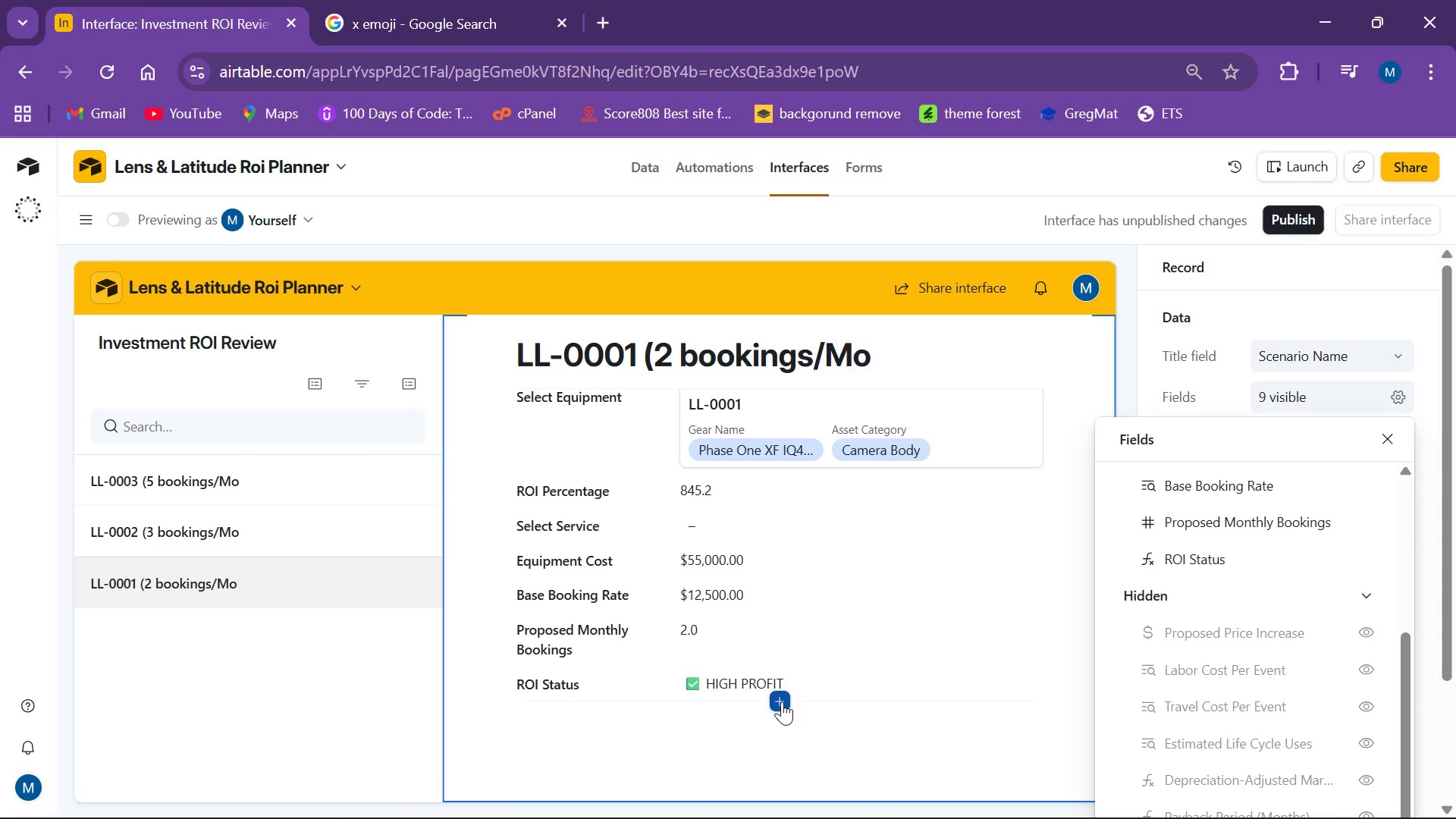 
left_click([782, 700])
 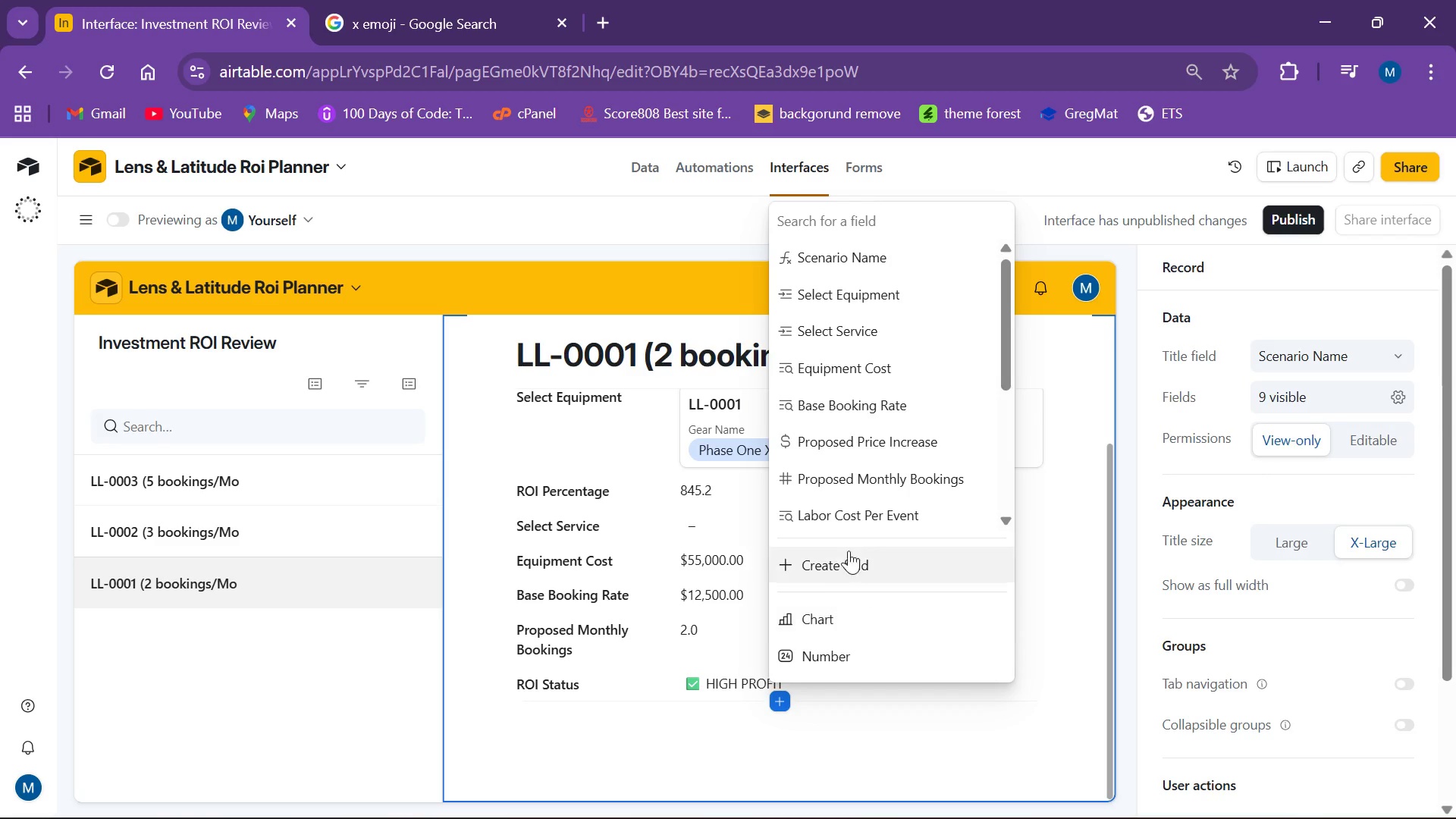 
scroll: coordinate [843, 501], scroll_direction: down, amount: 4.0
 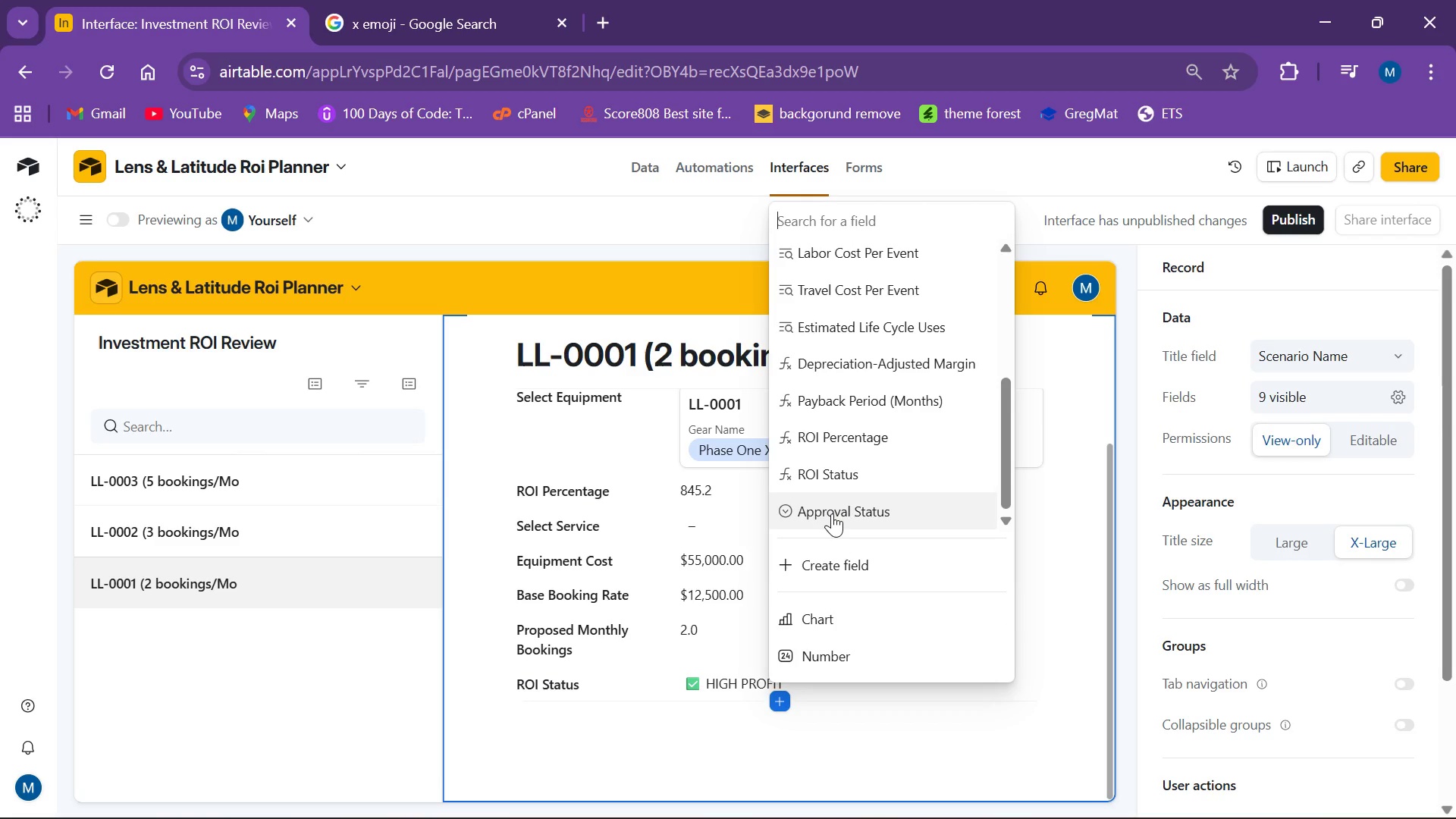 
left_click([832, 513])
 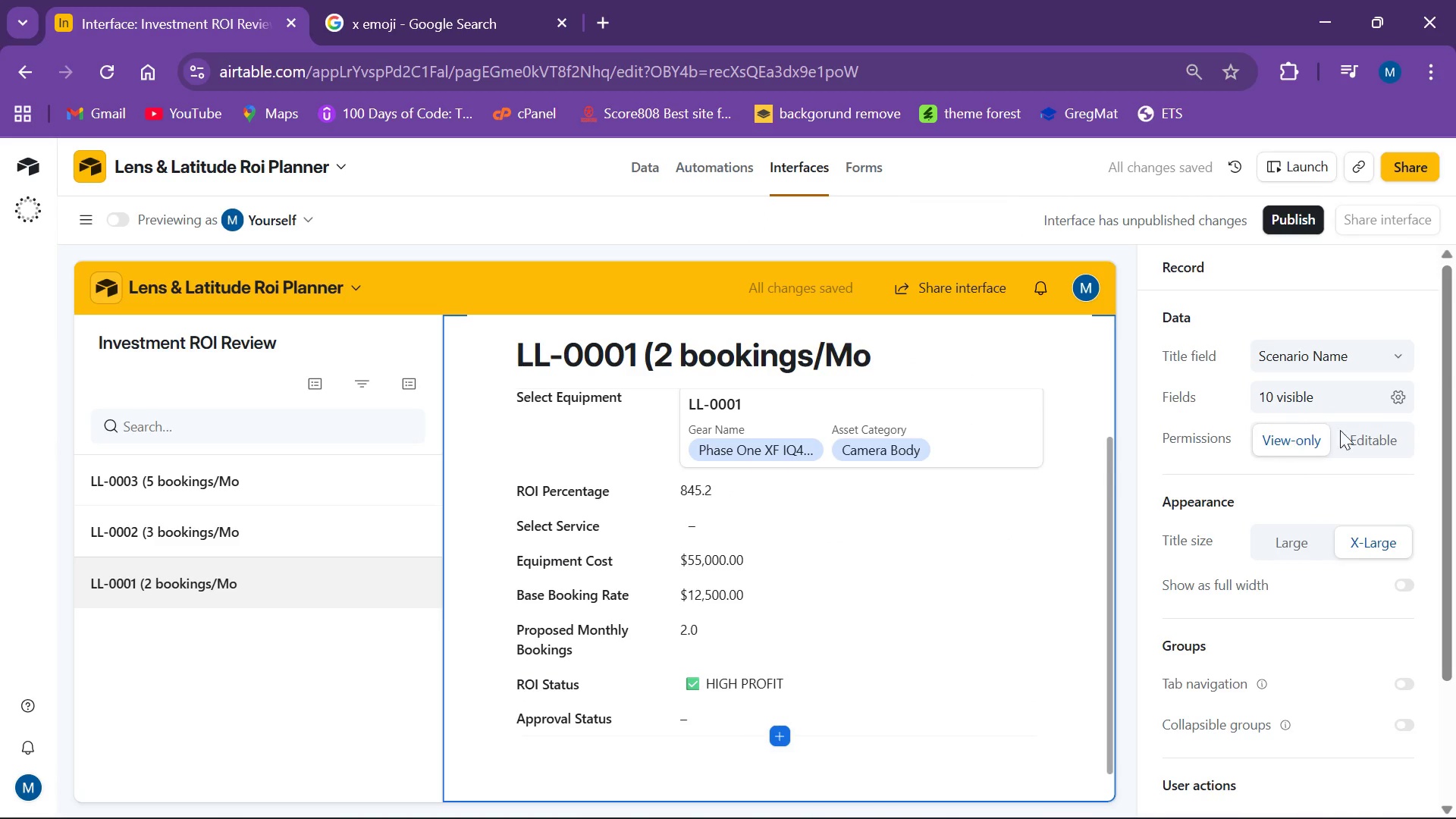 
left_click([1398, 394])
 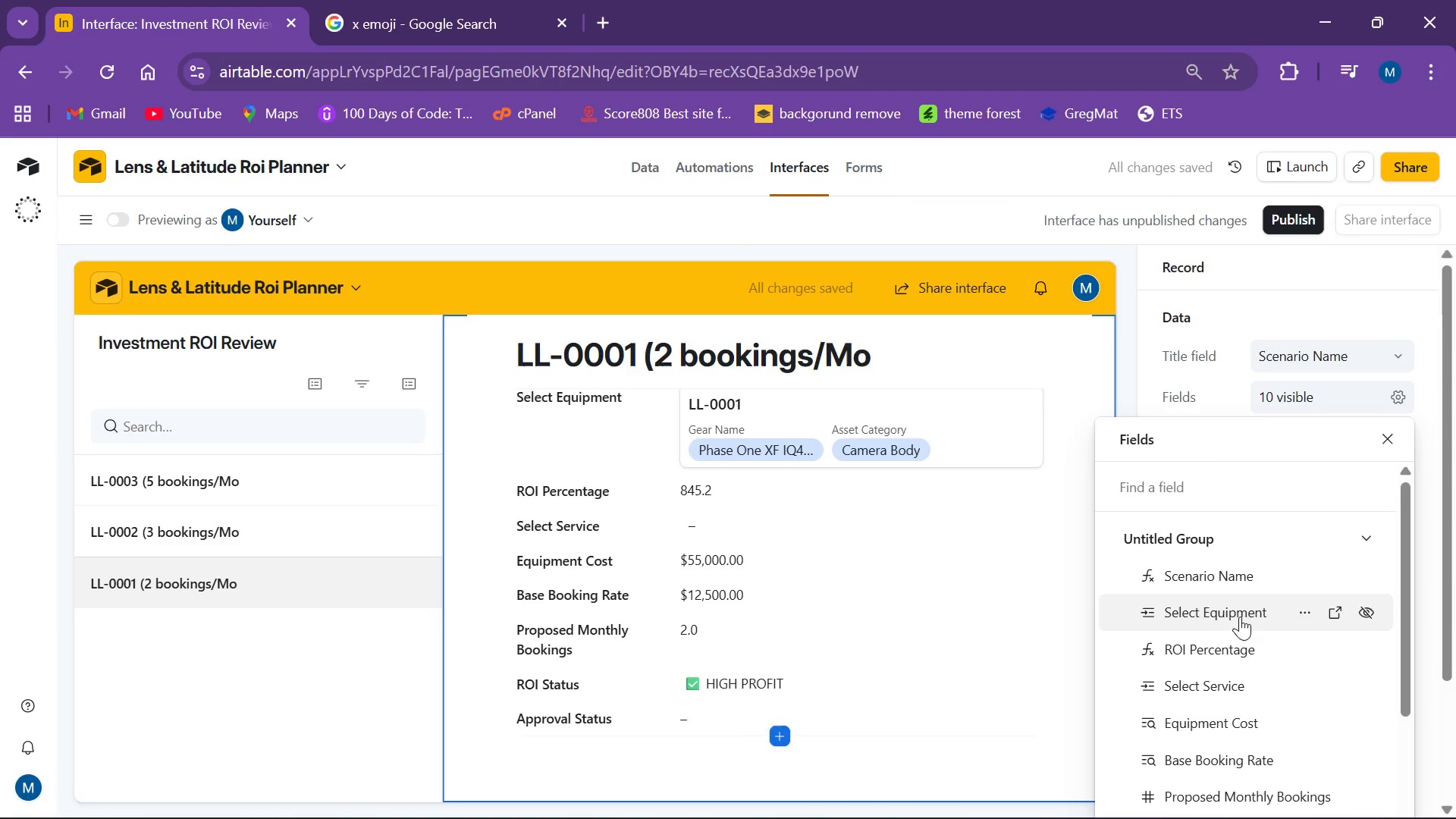 
scroll: coordinate [1233, 653], scroll_direction: down, amount: 2.0
 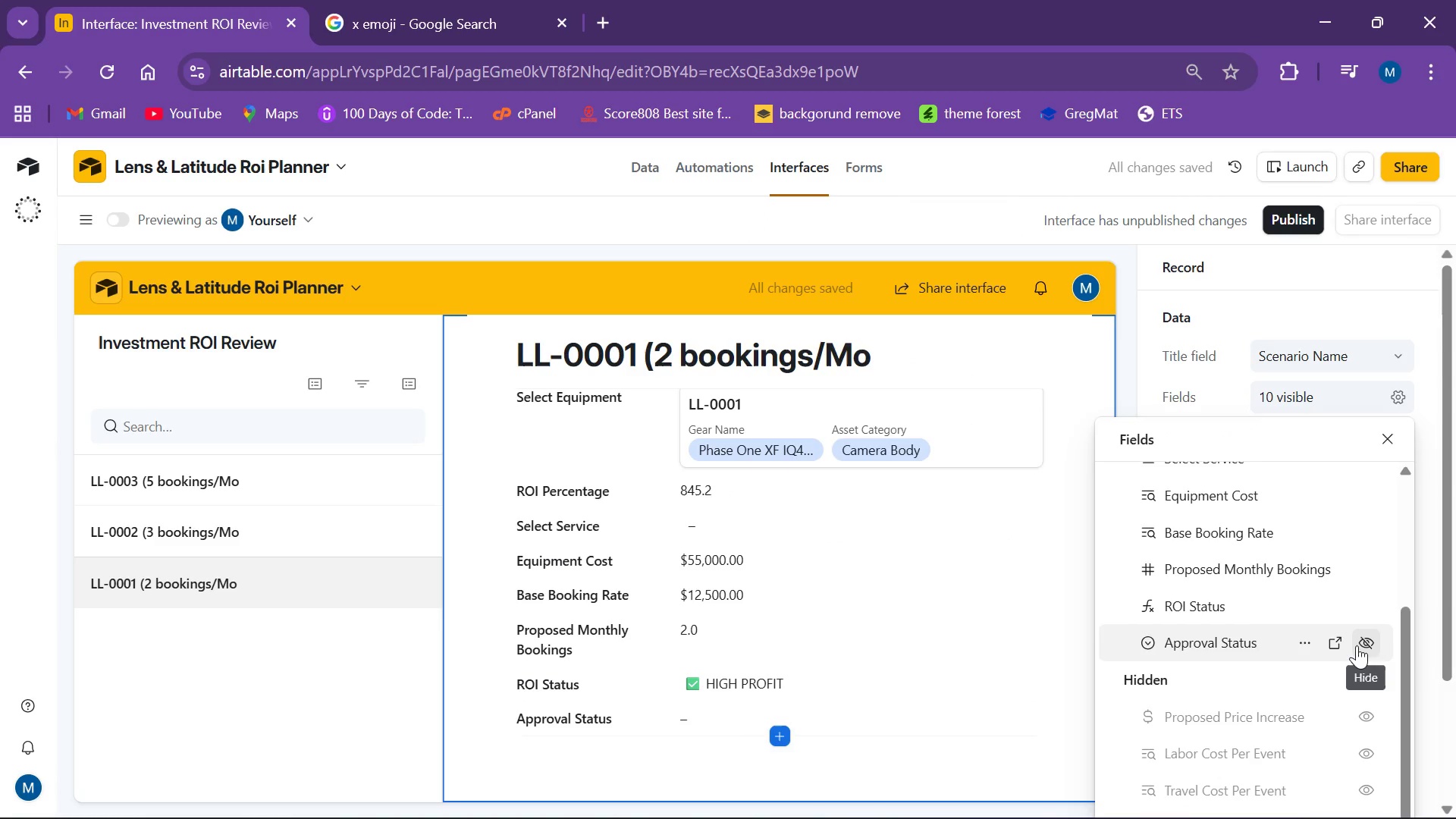 
left_click([1357, 645])
 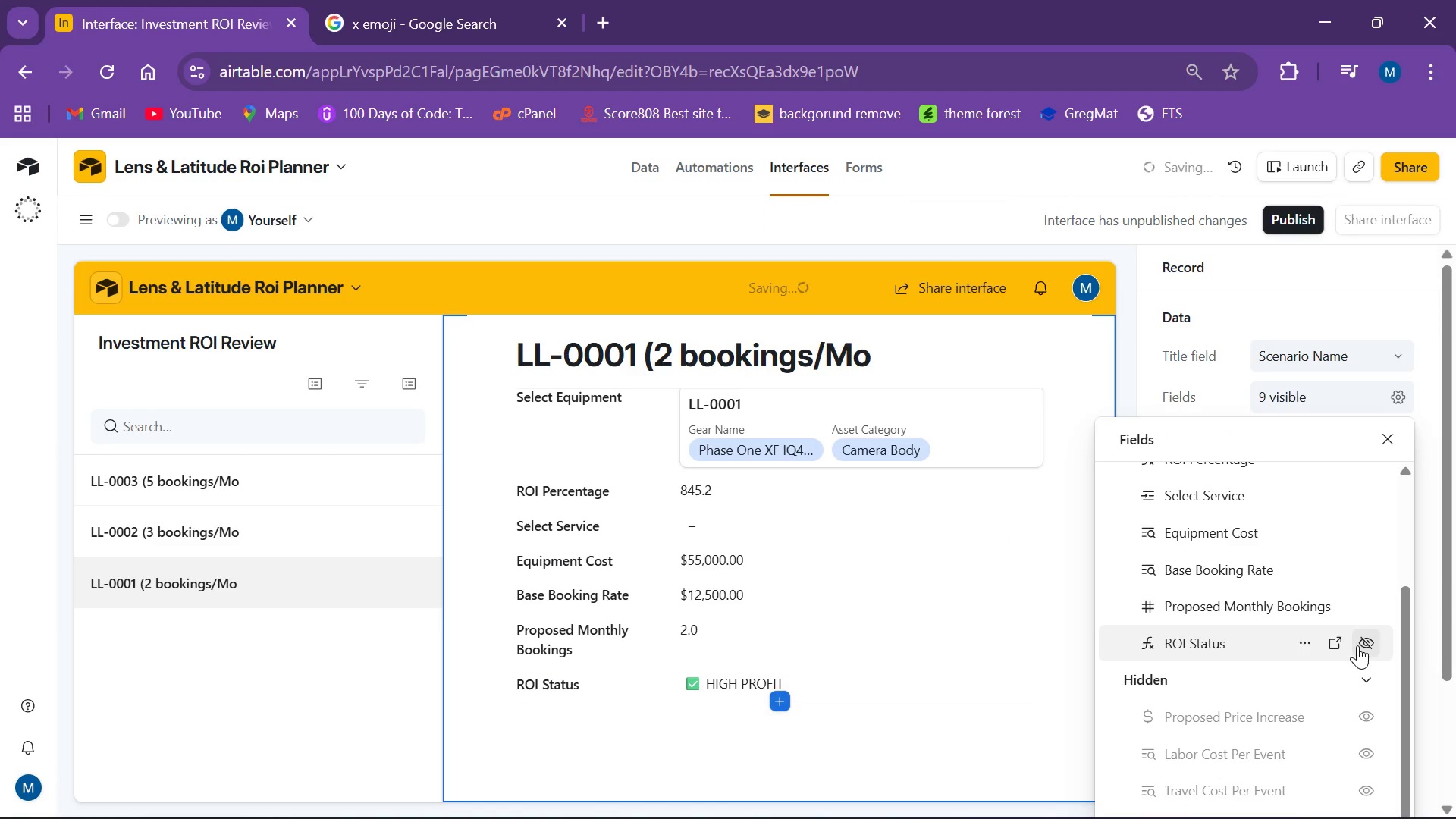 
left_click([1358, 645])
 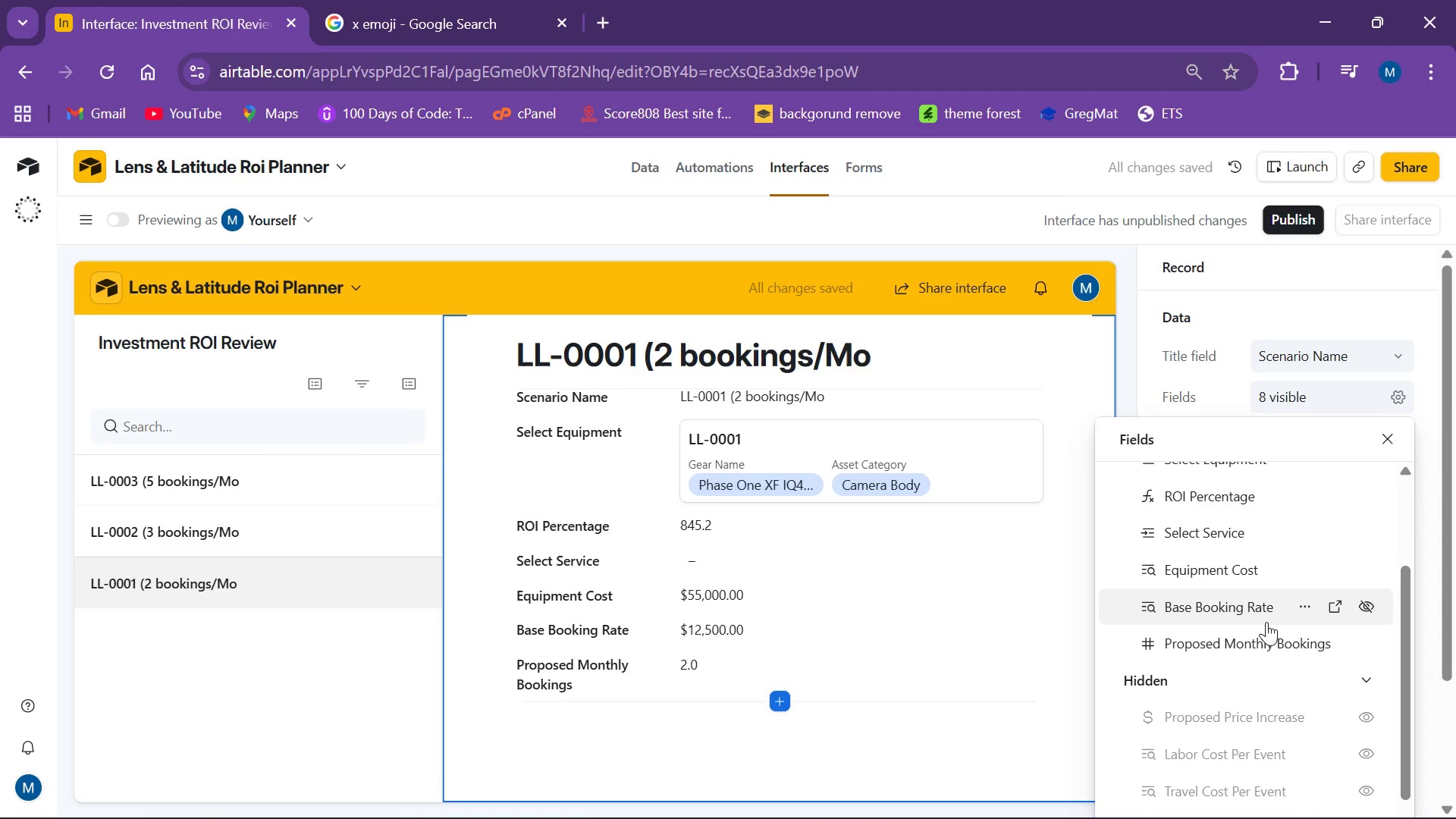 
wait(5.39)
 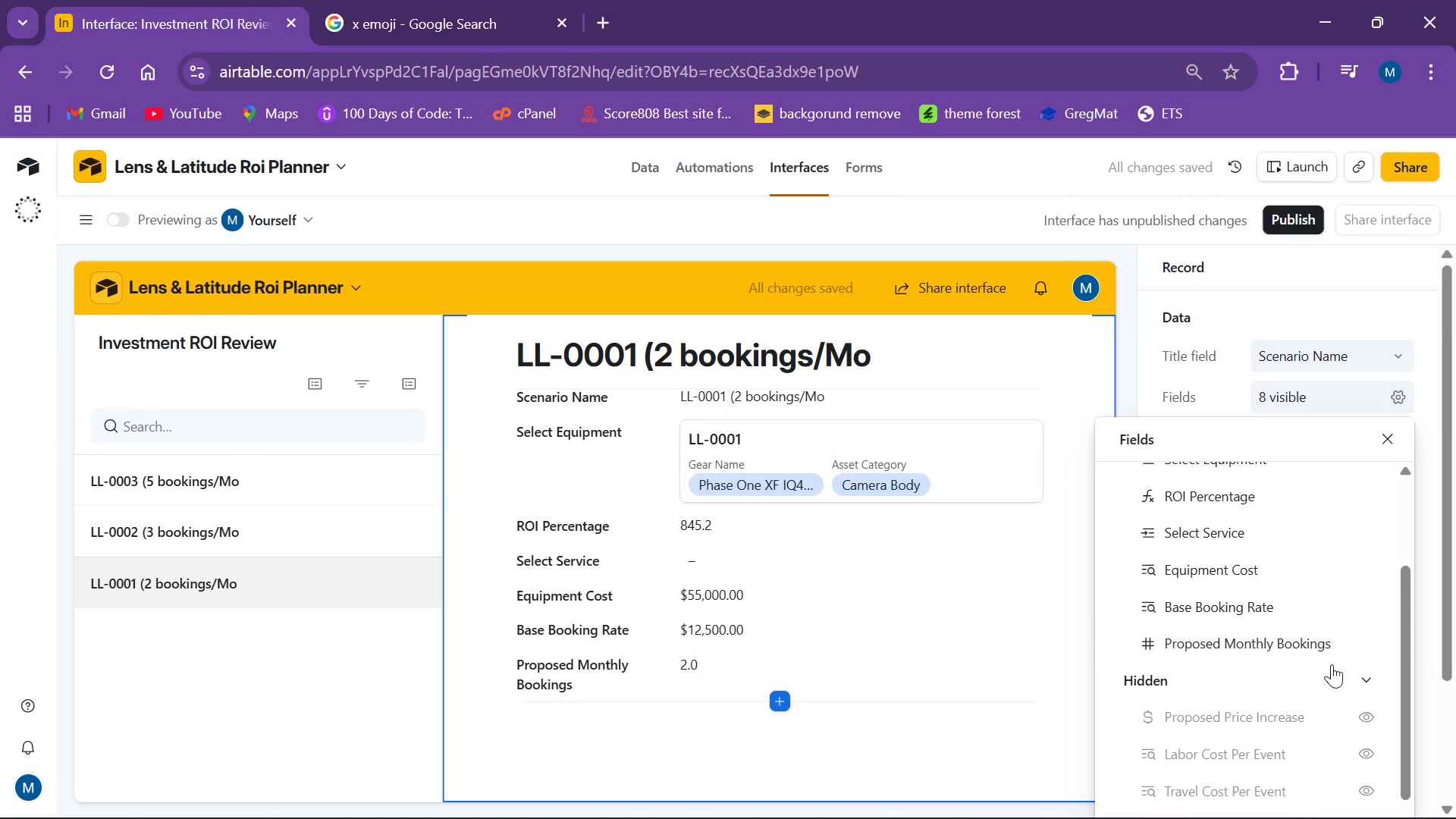 
key(Control+Z)
 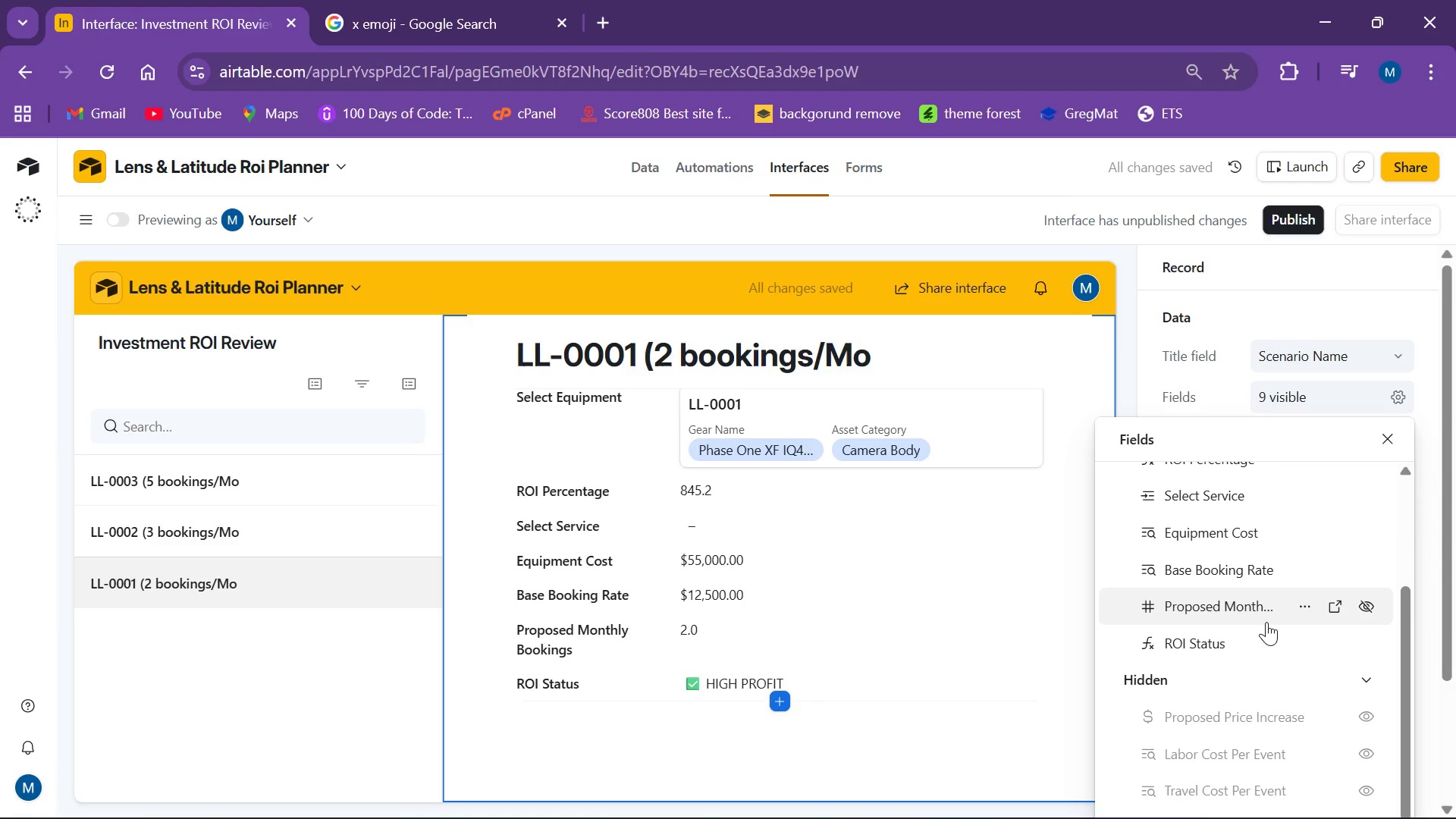 
key(Control+ControlLeft)
 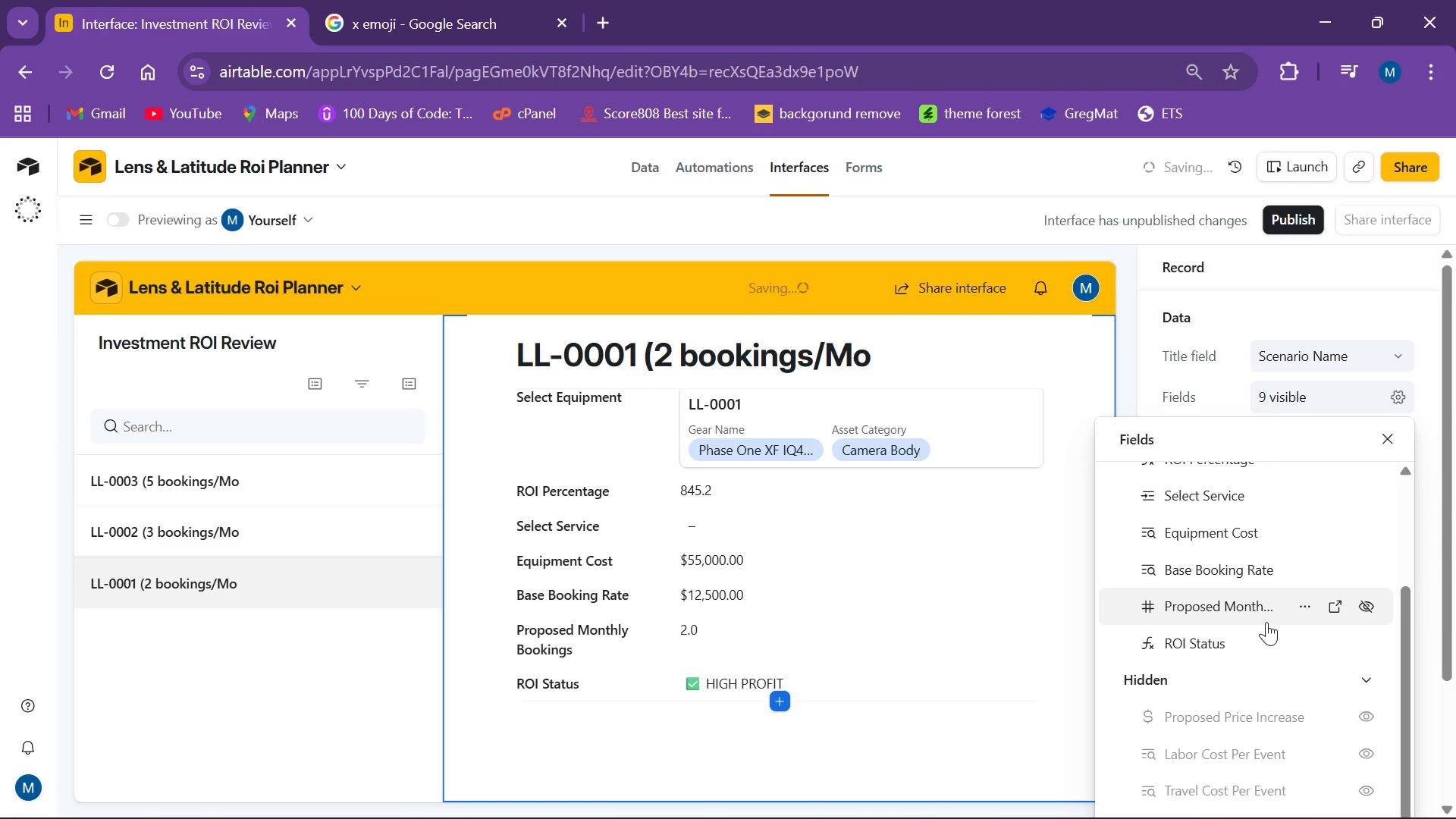 
key(Control+Z)
 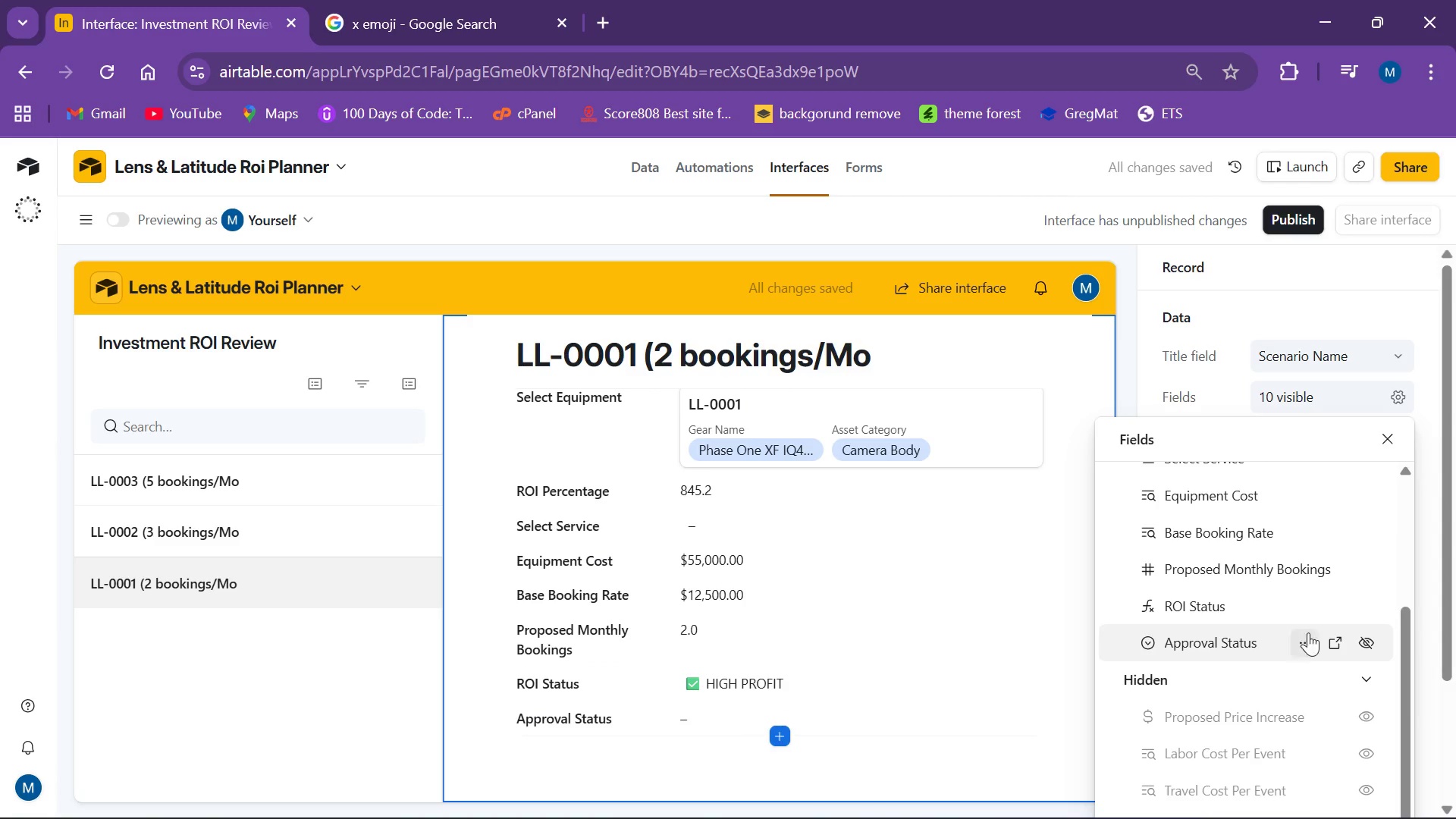 
left_click([1315, 642])
 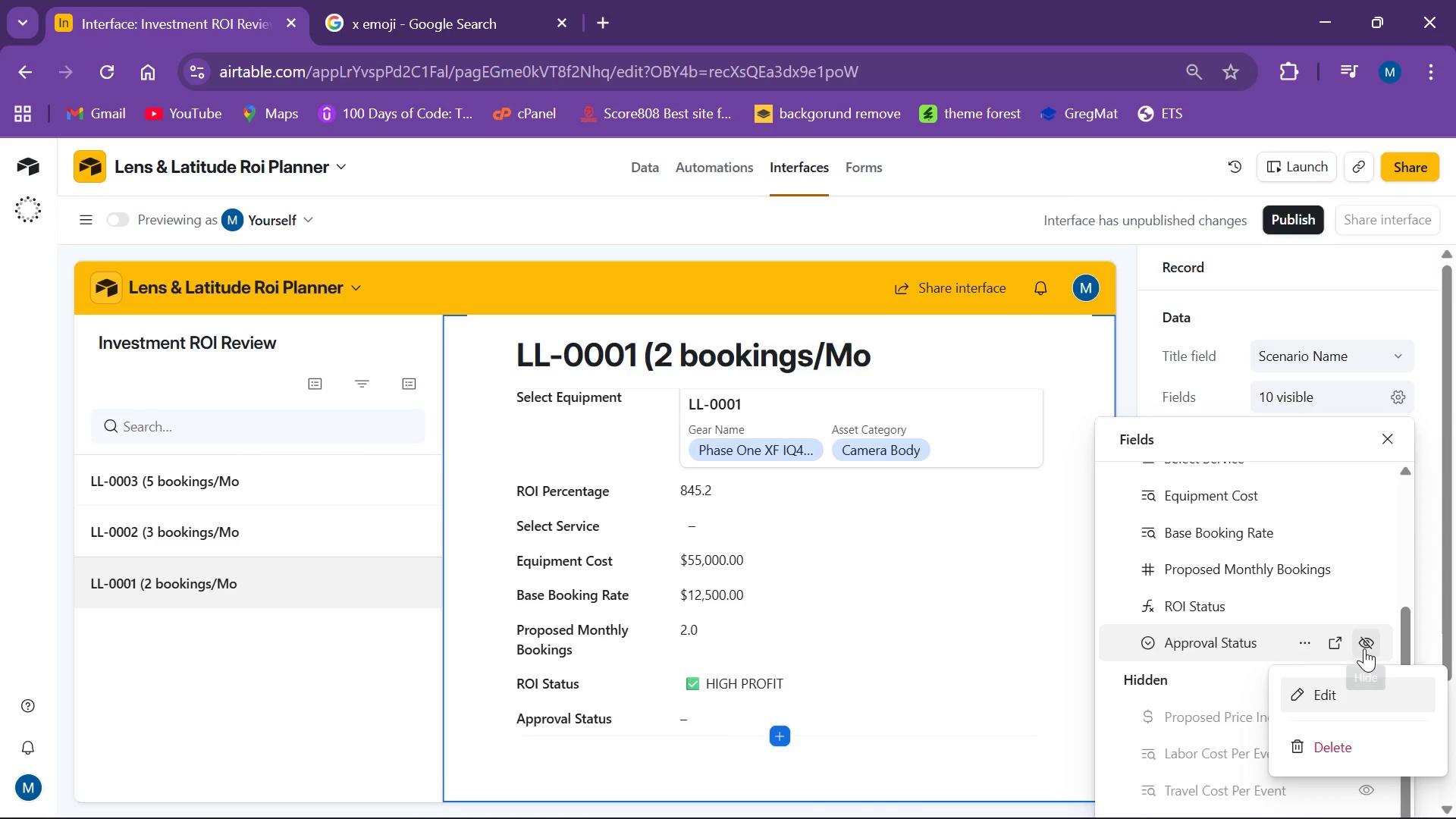 
wait(5.03)
 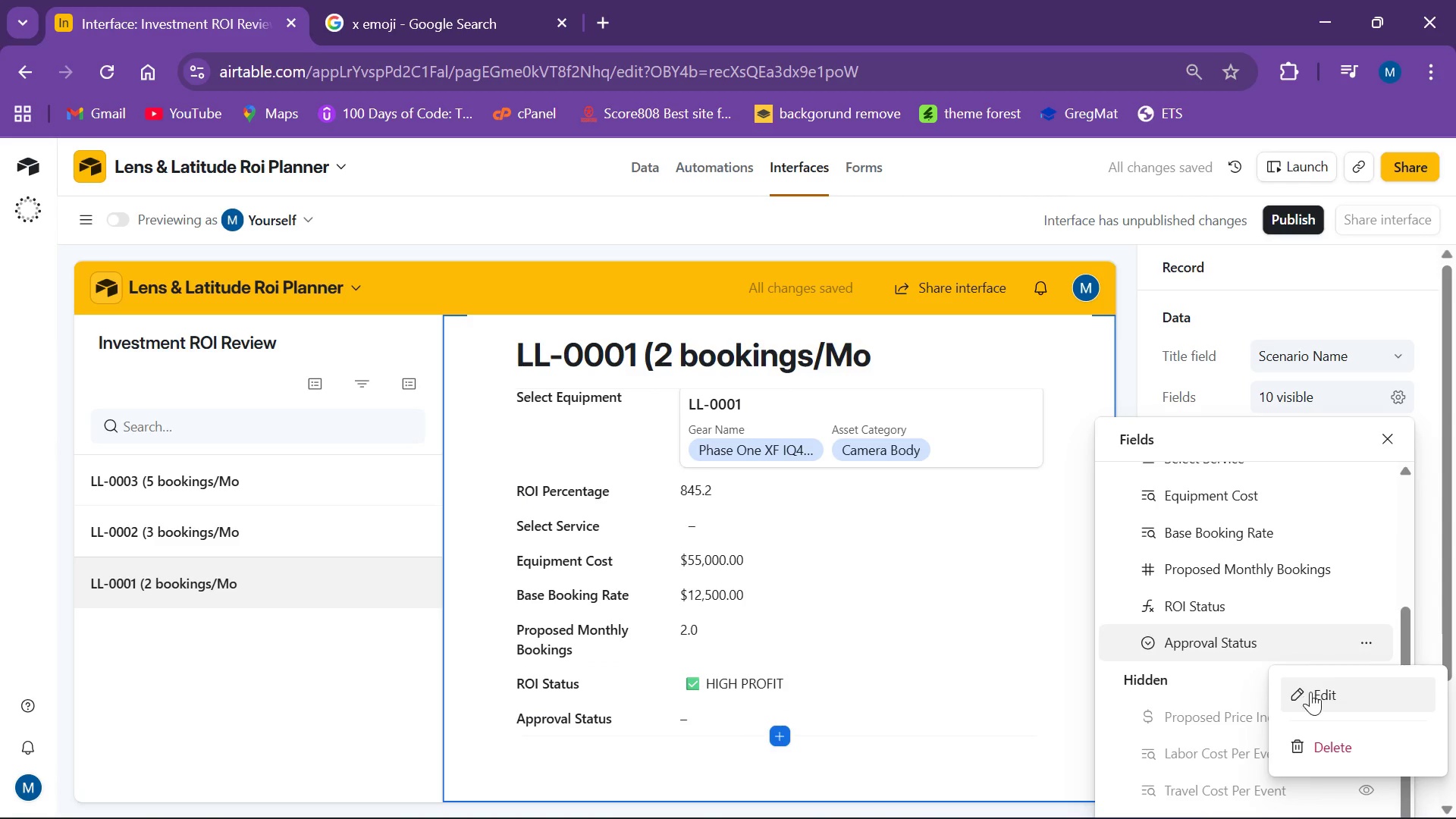 
left_click([1317, 648])
 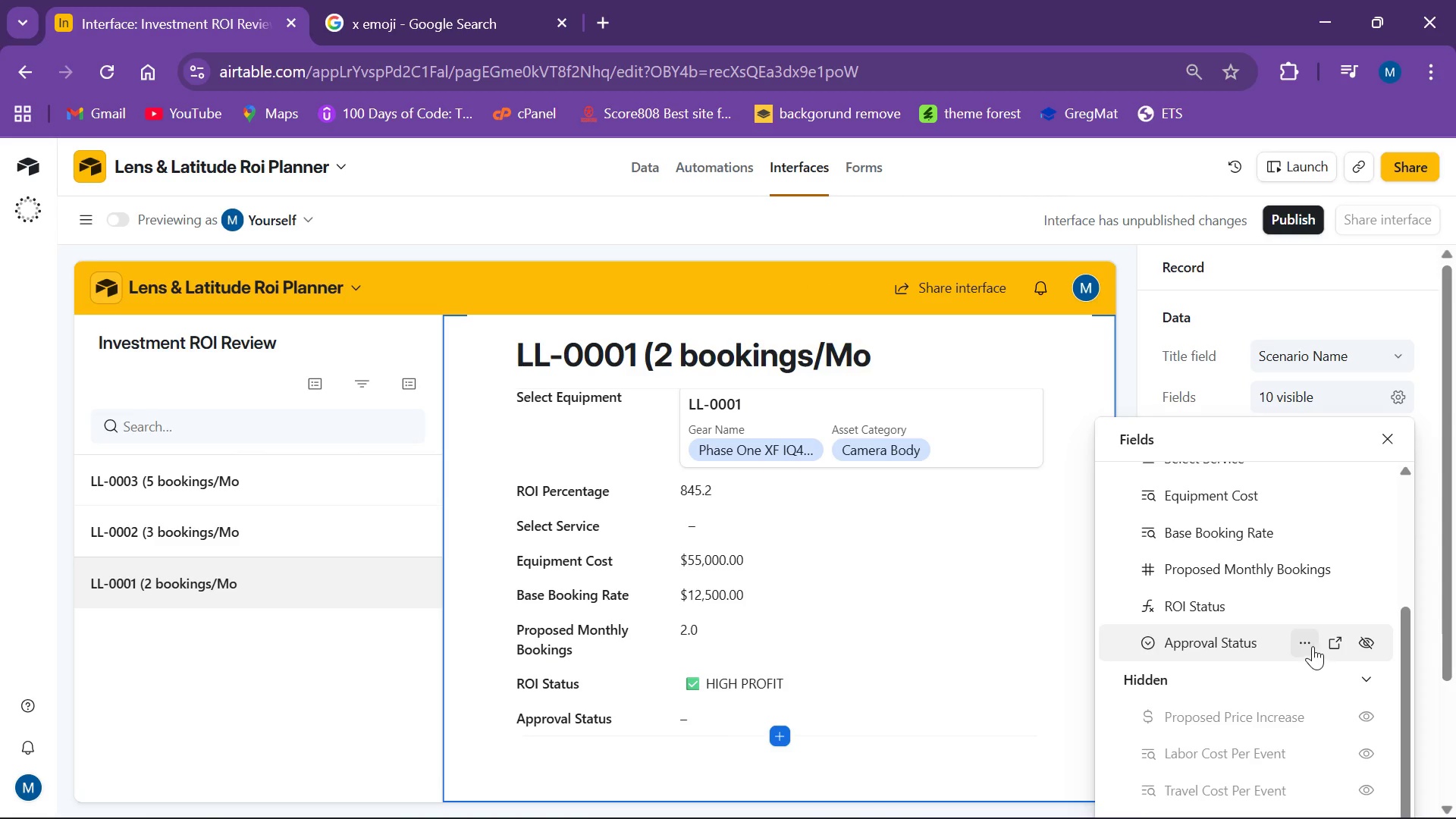 
left_click_drag(start_coordinate=[1304, 644], to_coordinate=[1304, 648])
 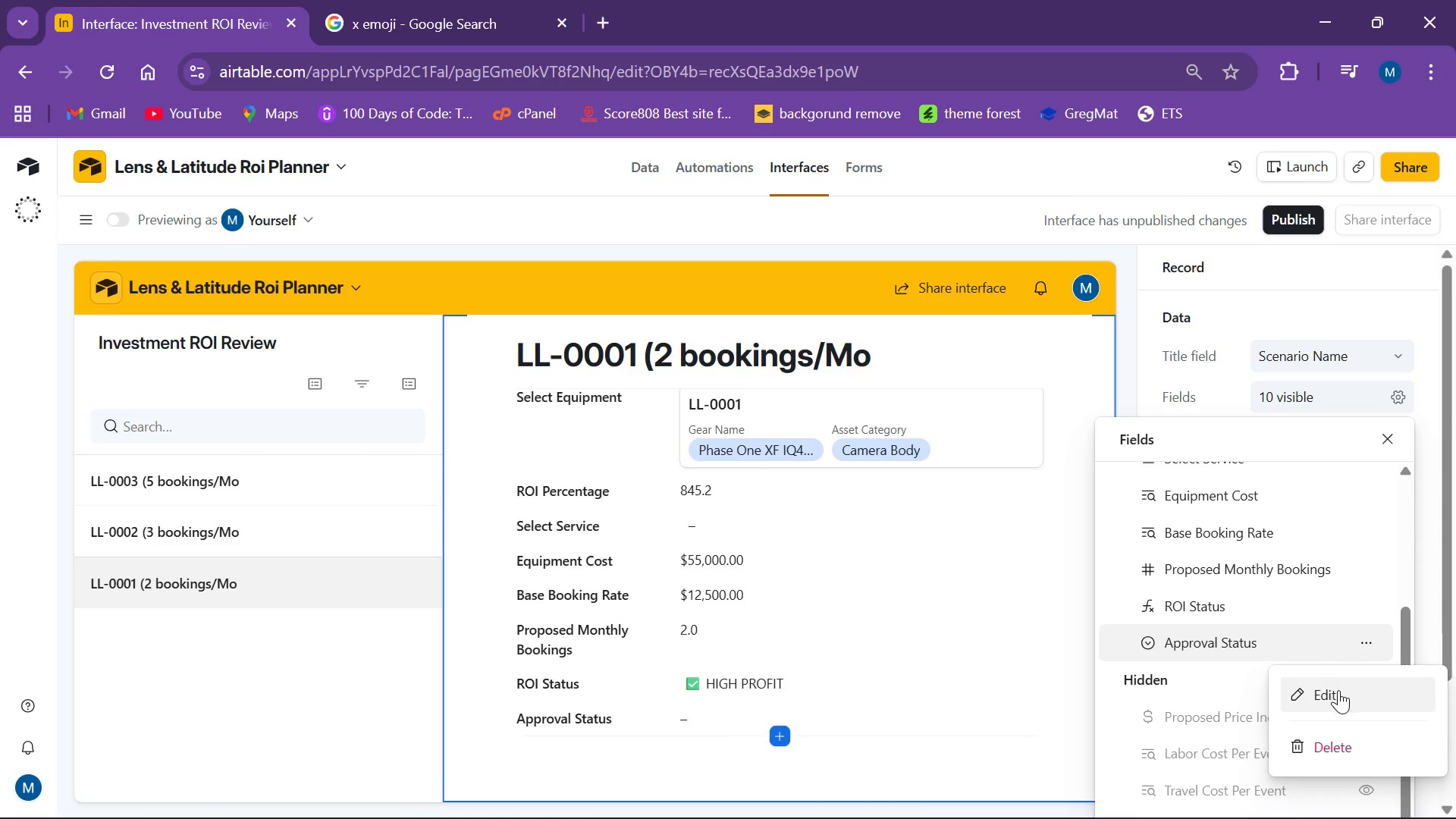 
left_click([1338, 692])
 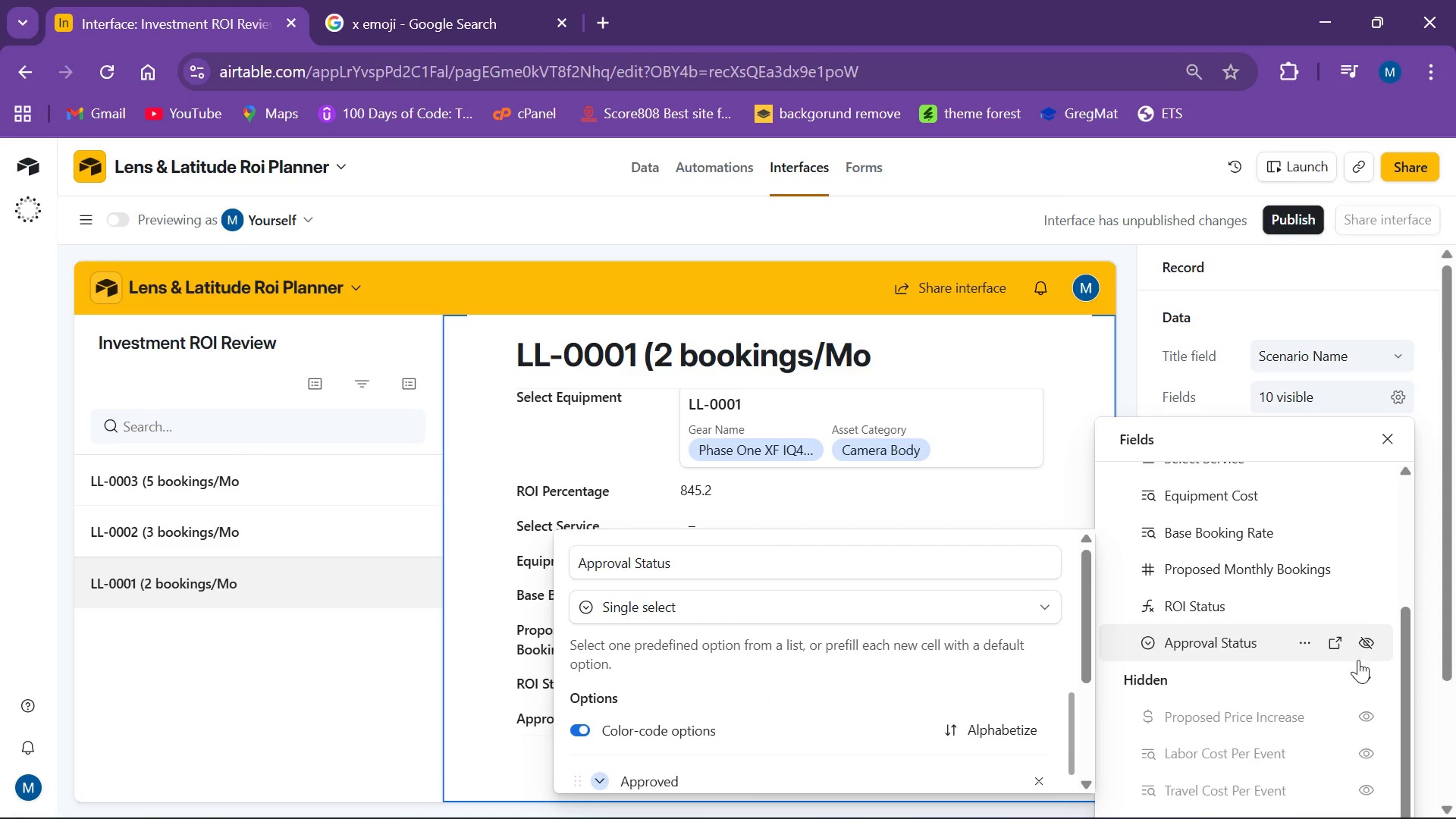 
left_click_drag(start_coordinate=[1338, 643], to_coordinate=[1340, 649])
 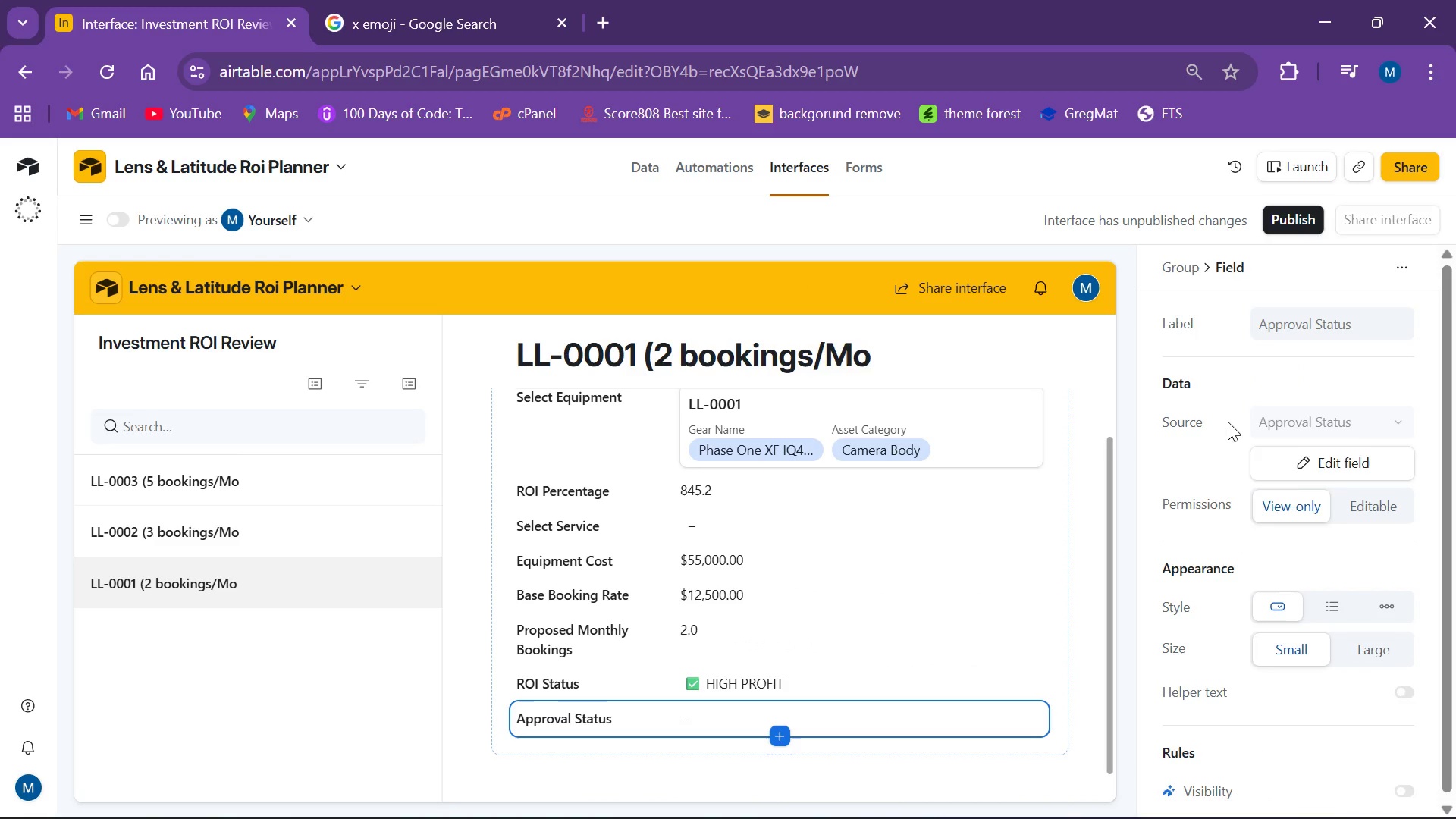 
scroll: coordinate [1210, 587], scroll_direction: down, amount: 7.0
 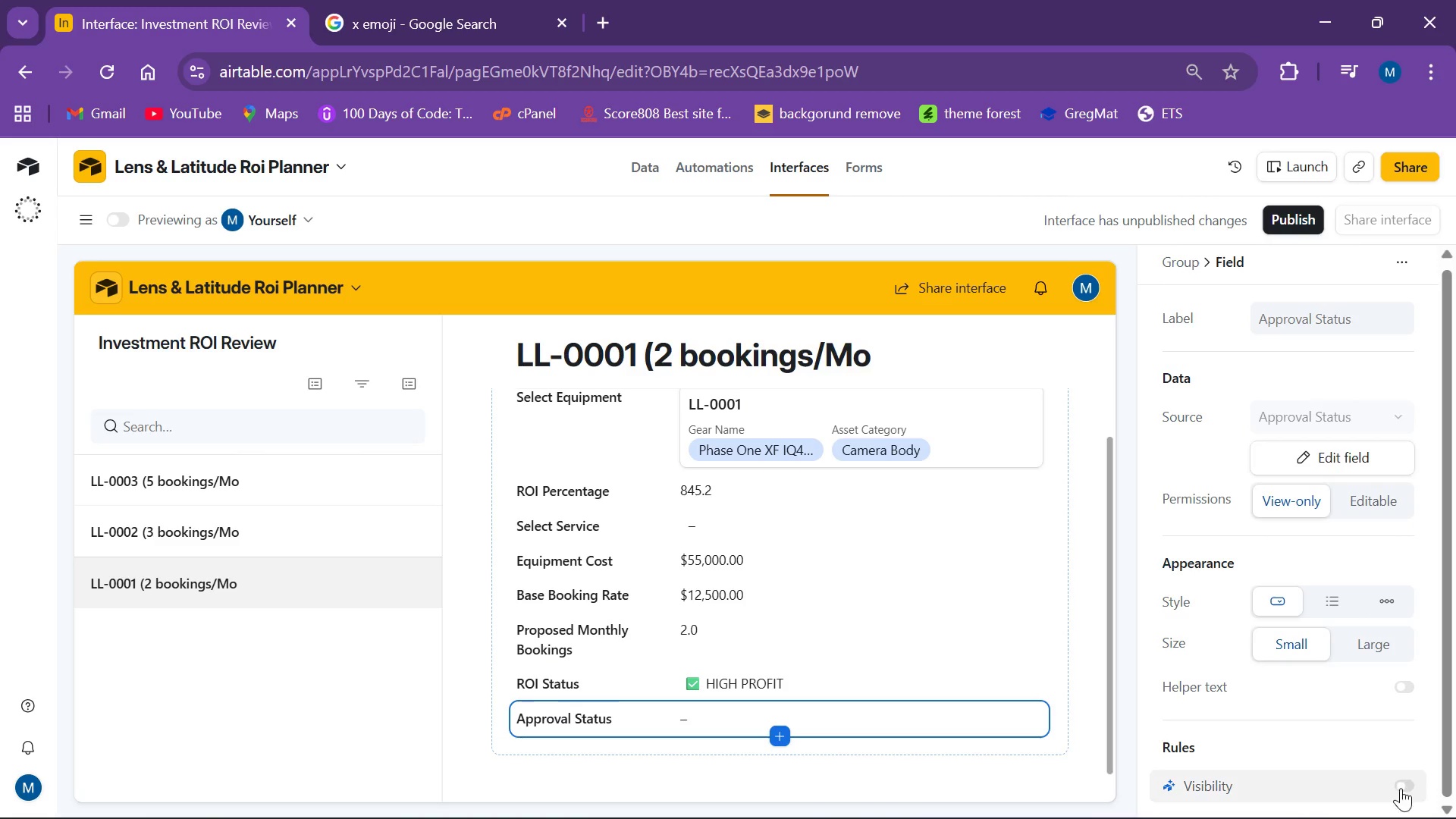 
left_click([1404, 792])
 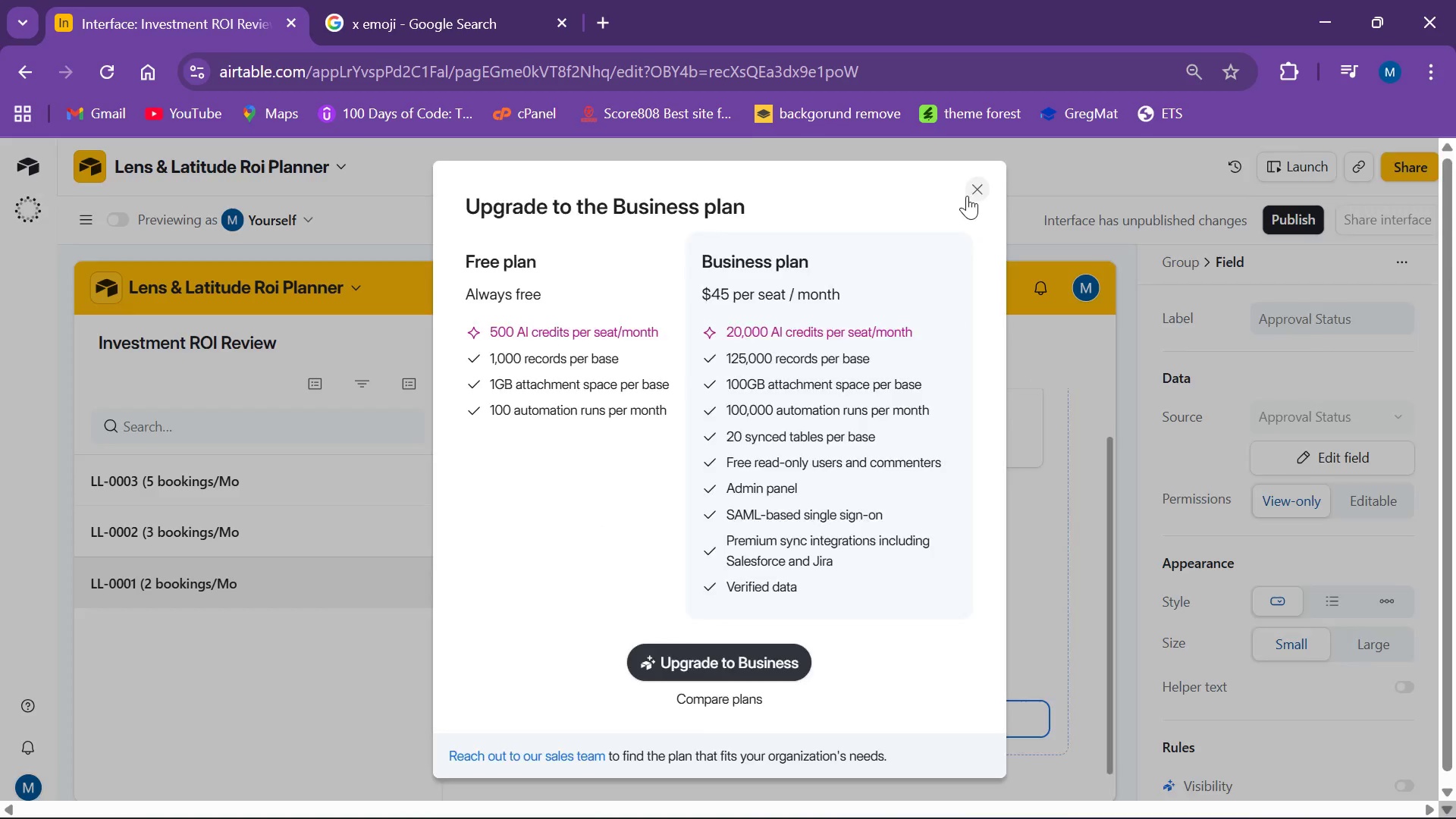 
scroll: coordinate [1307, 369], scroll_direction: up, amount: 6.0
 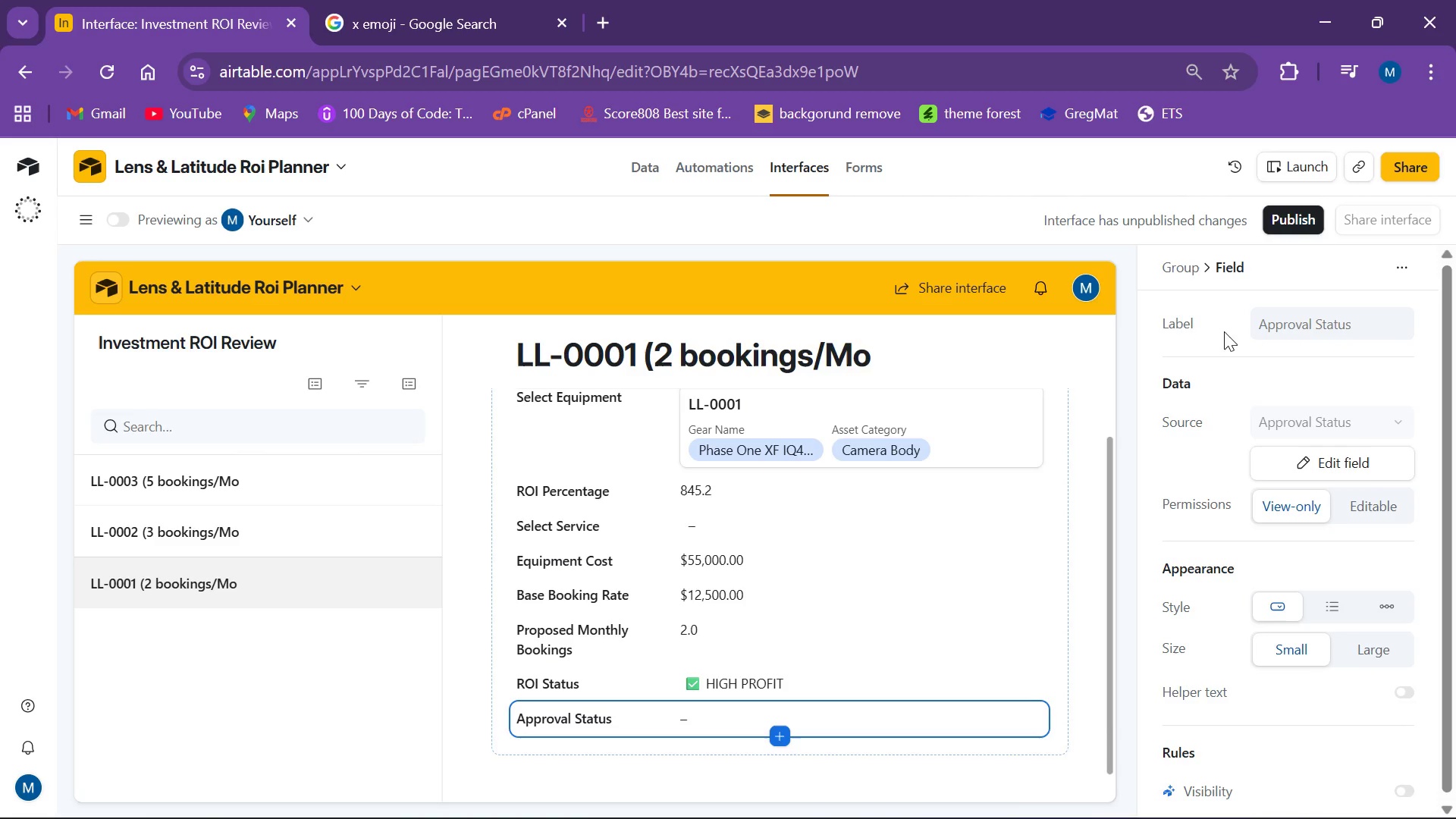 
left_click([949, 584])
 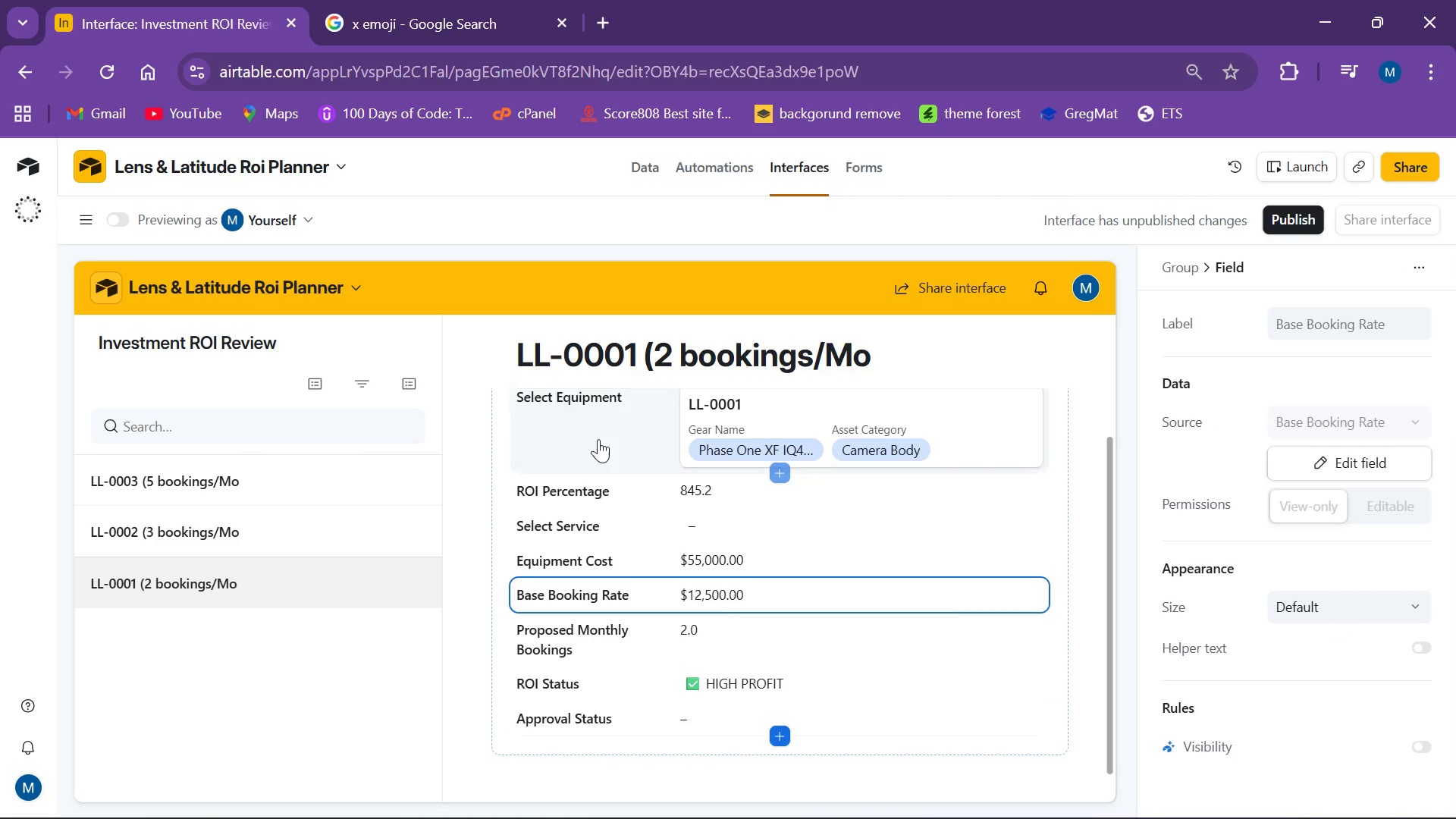 
left_click([592, 446])
 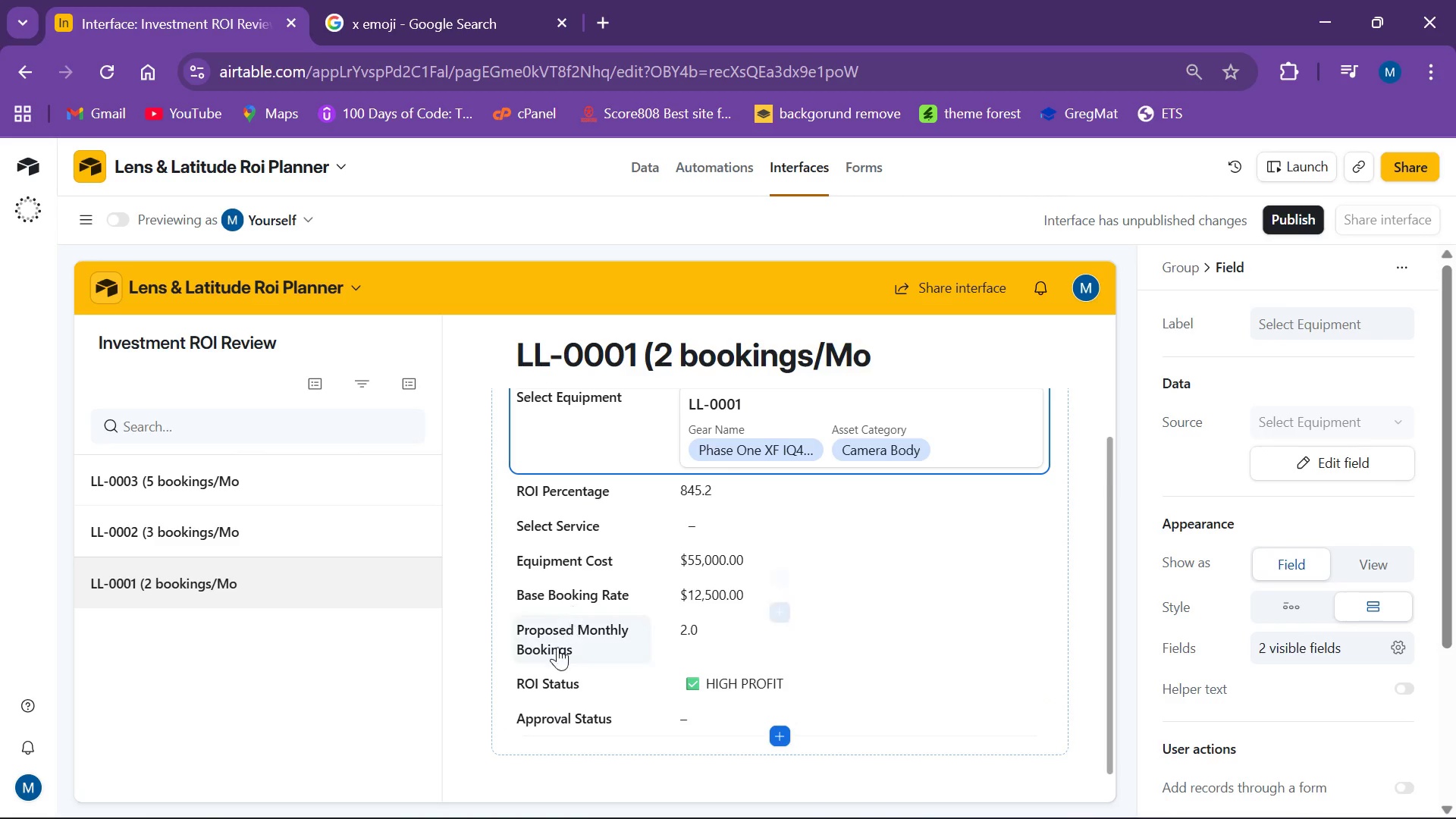 
left_click([549, 714])
 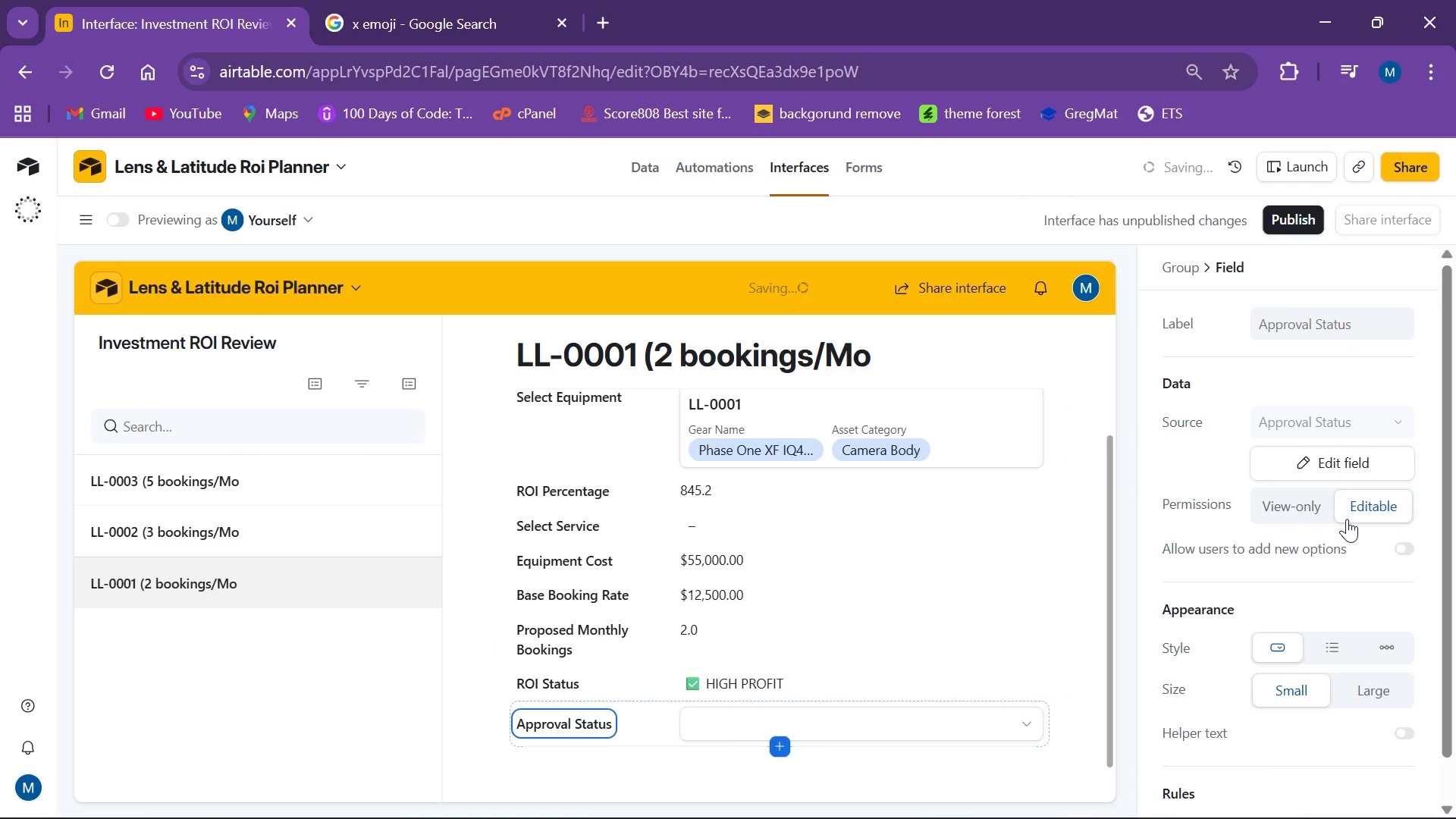 
wait(5.69)
 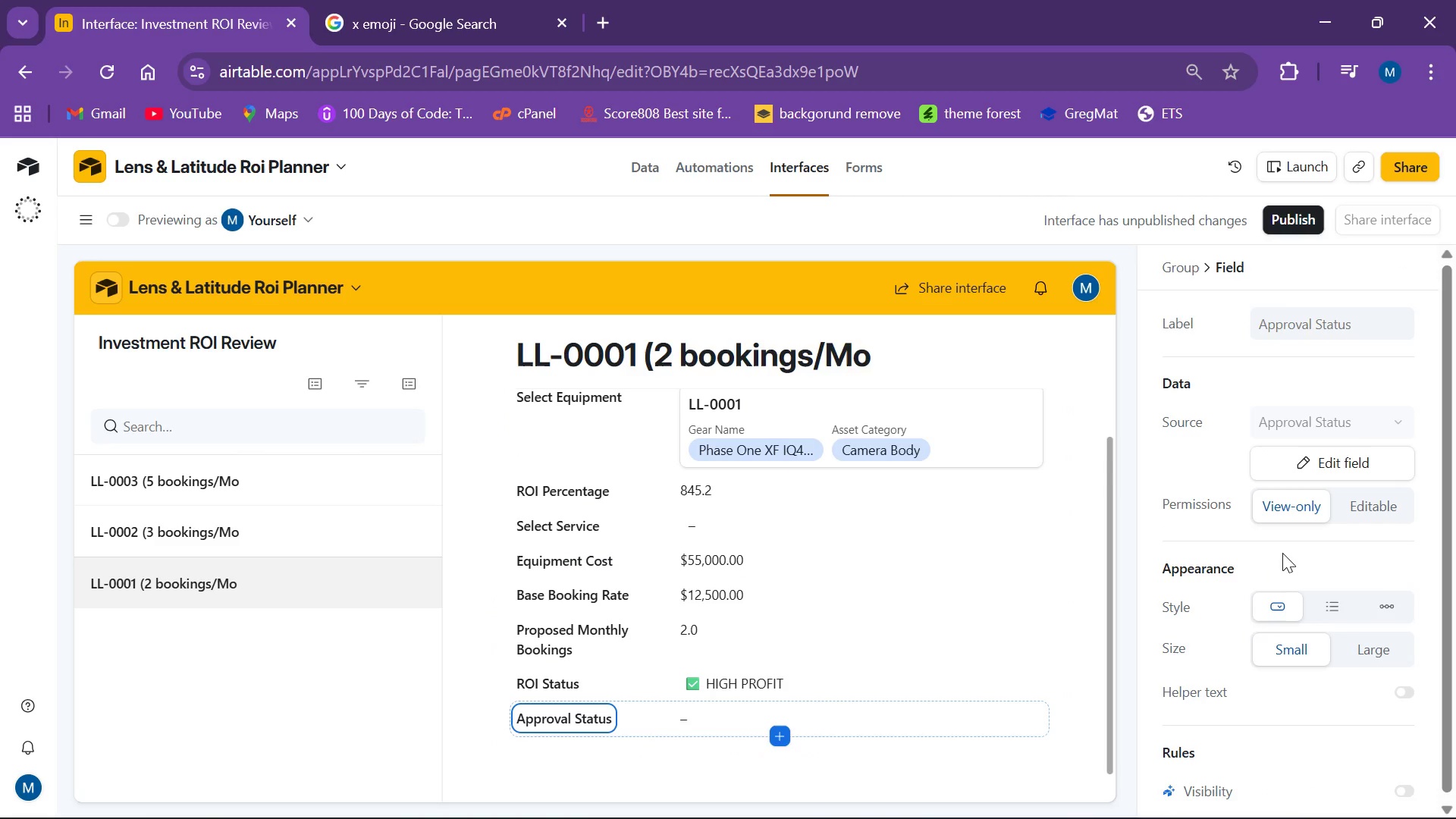 
left_click([1036, 718])
 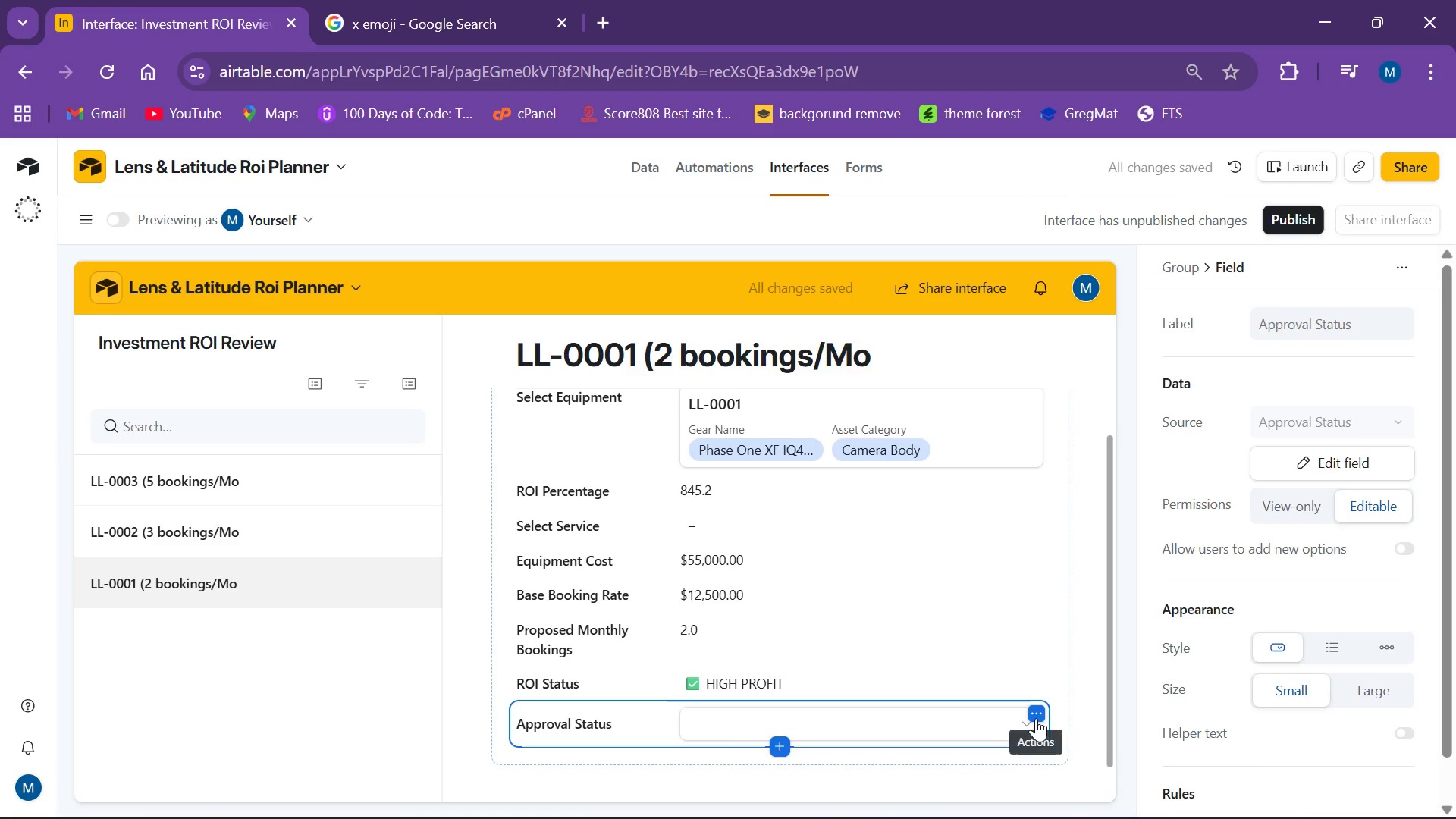 
left_click([1035, 720])
 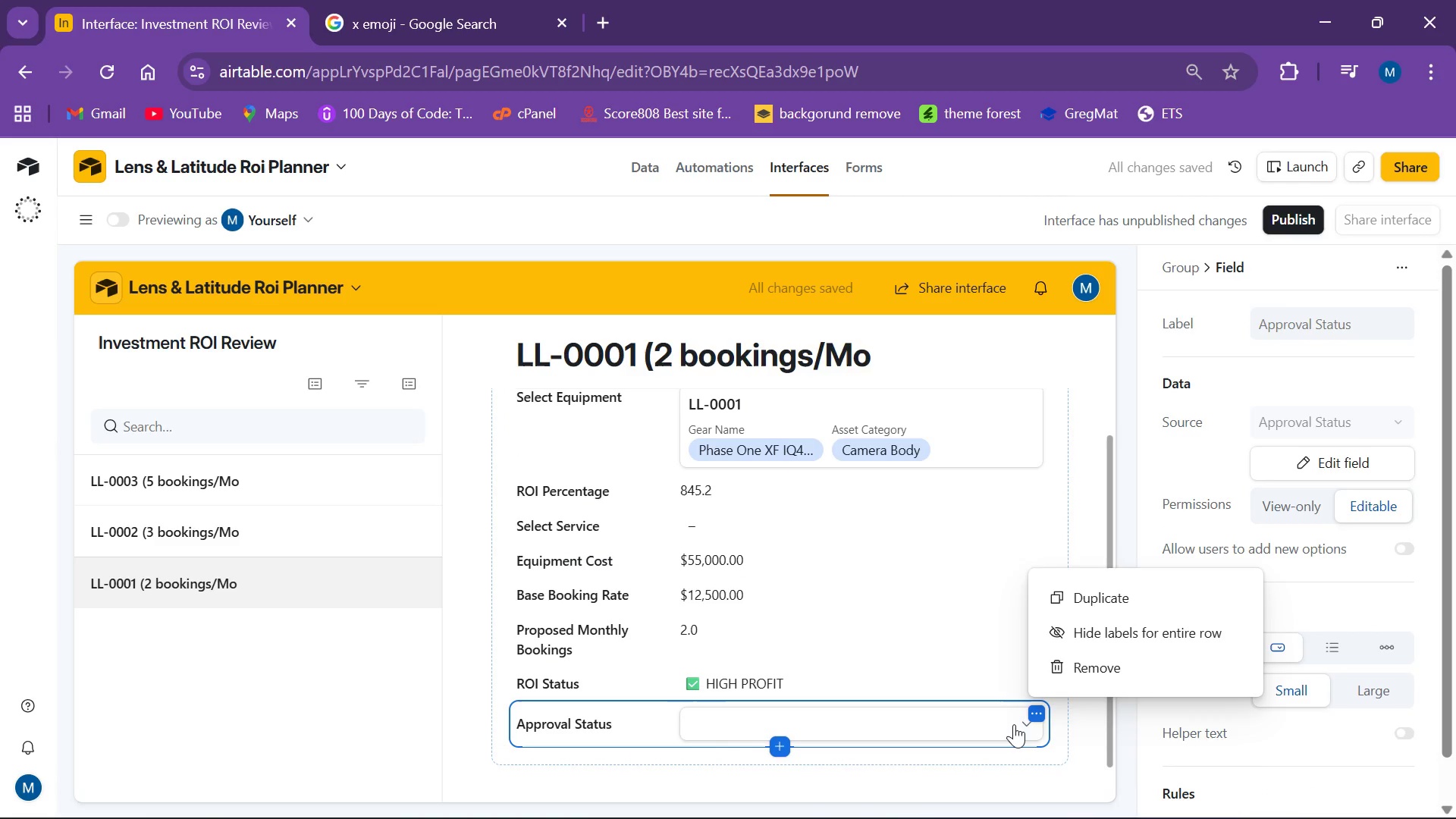 
left_click([1014, 724])
 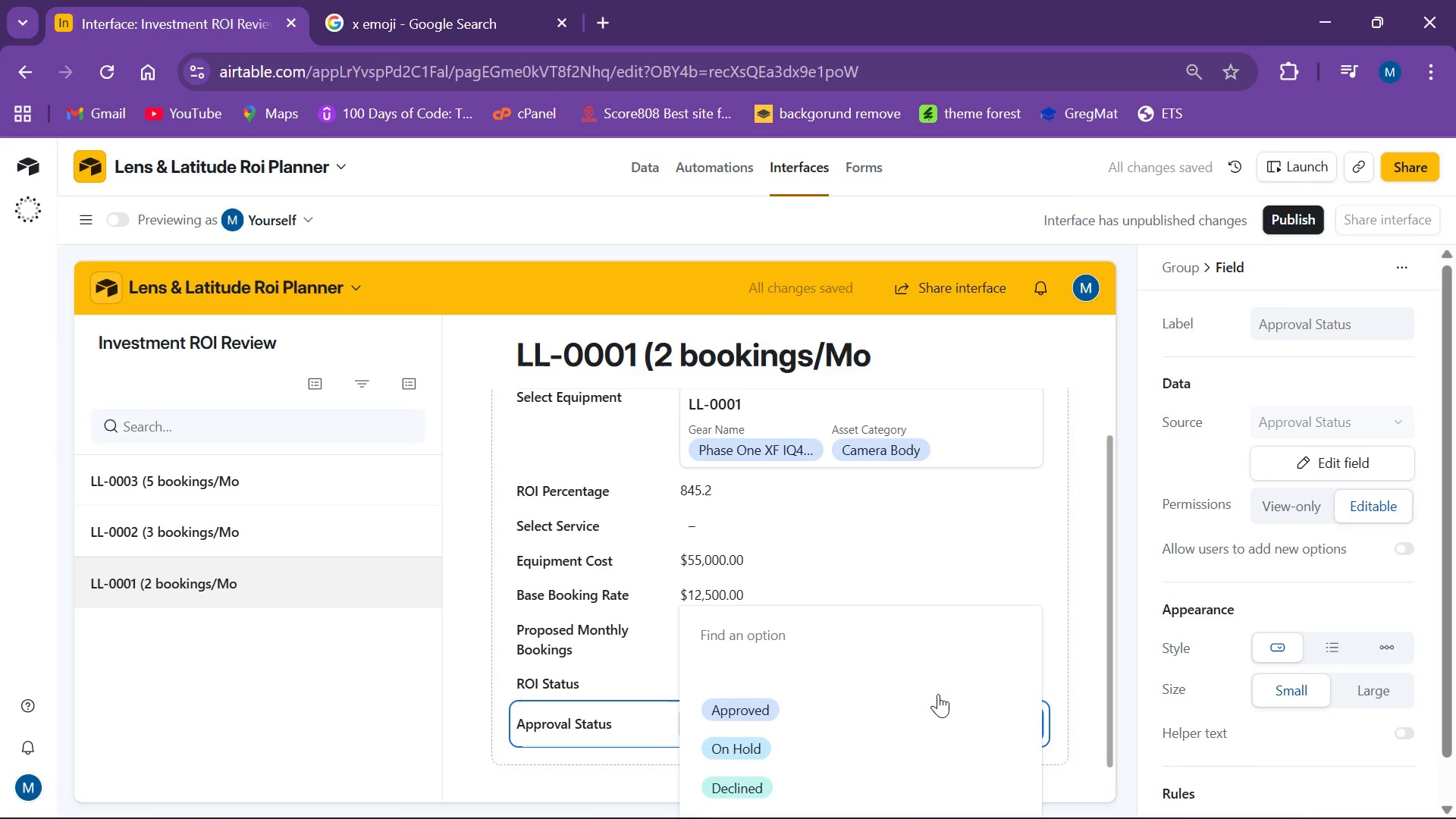 
scroll: coordinate [925, 695], scroll_direction: down, amount: 2.0
 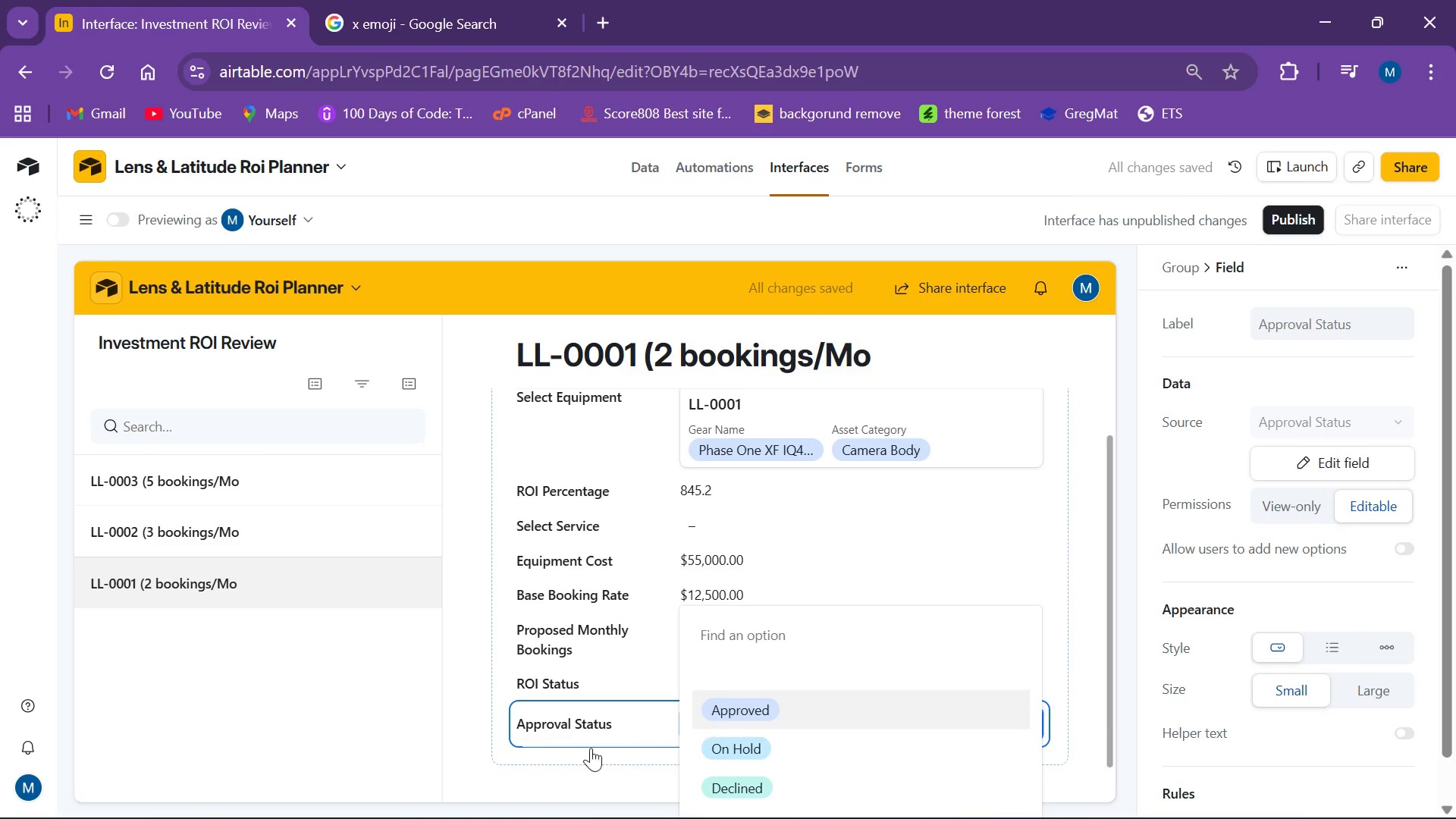 
left_click([582, 769])
 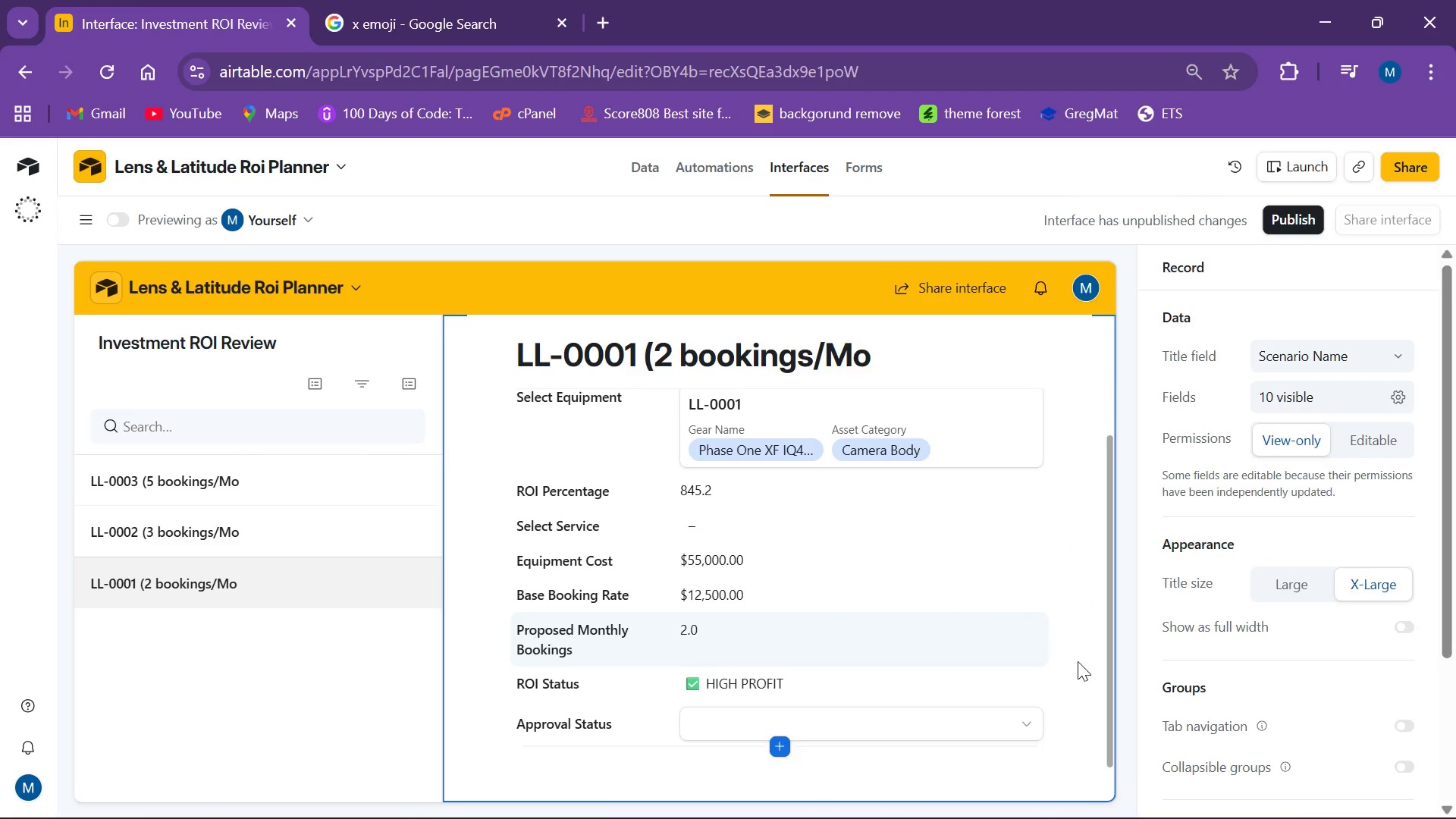 
scroll: coordinate [1354, 748], scroll_direction: down, amount: 6.0
 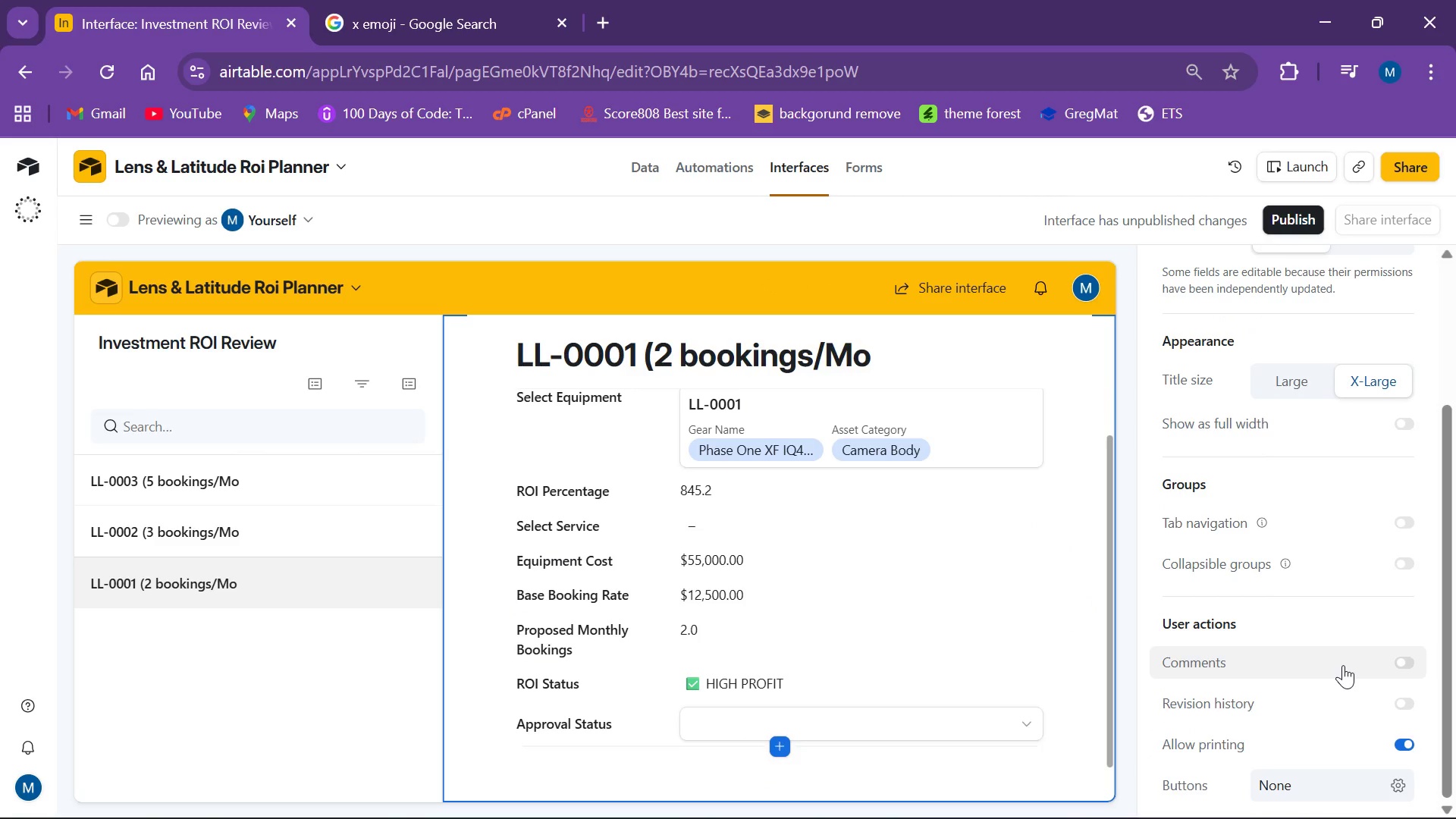 
scroll: coordinate [1325, 448], scroll_direction: none, amount: 0.0
 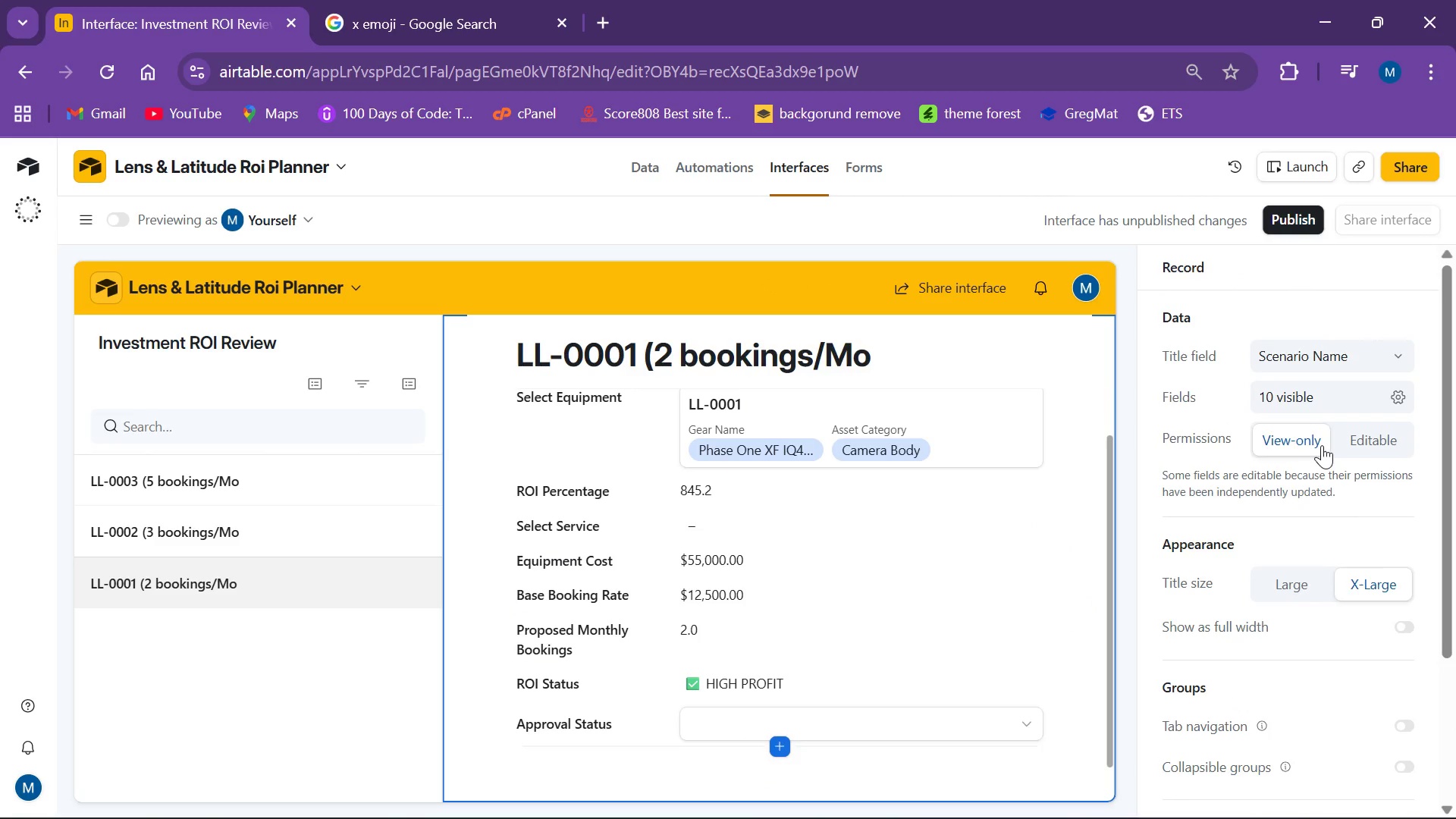 
scroll: coordinate [1322, 445], scroll_direction: up, amount: 5.0
 